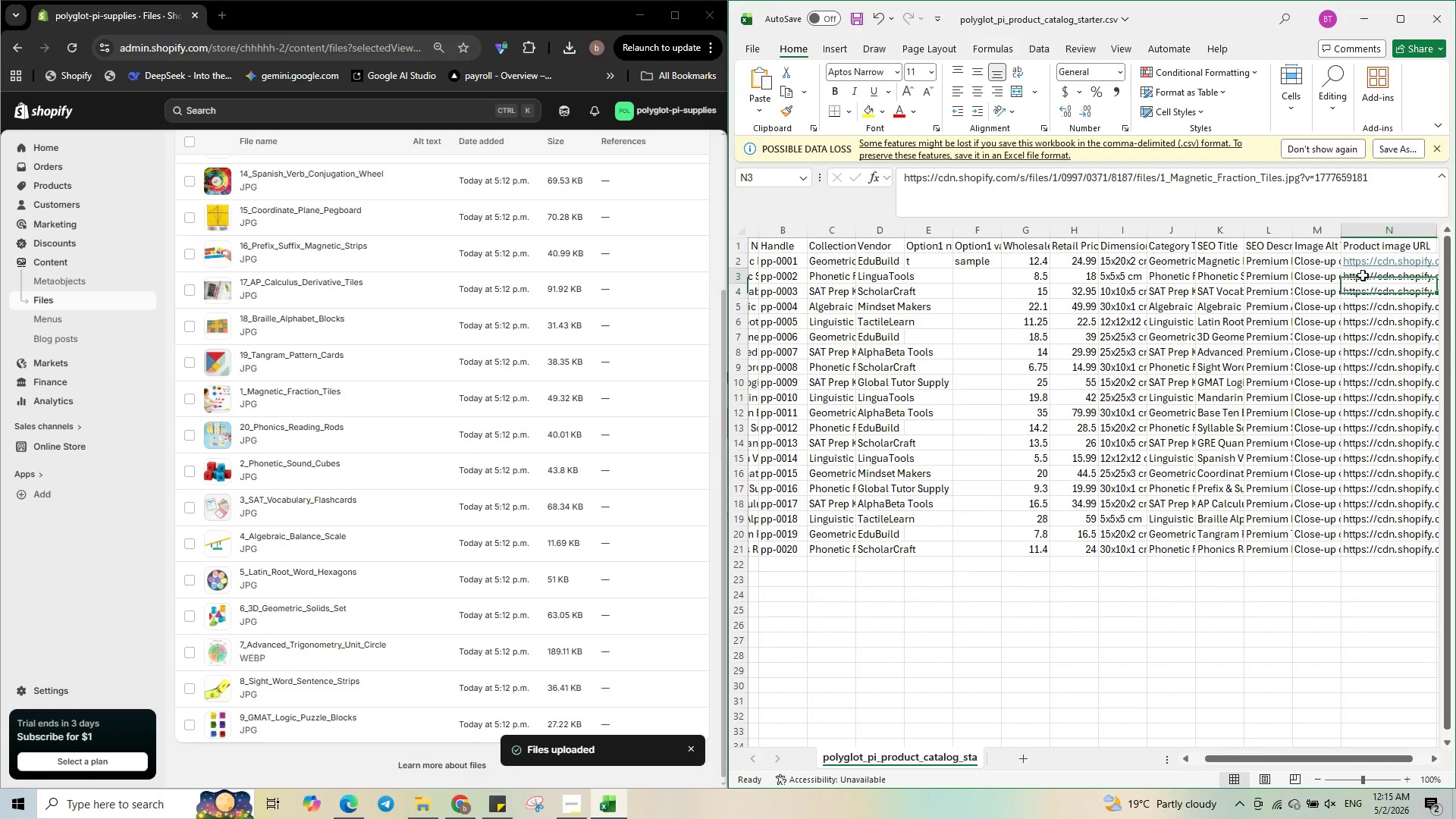 
left_click([1363, 275])
 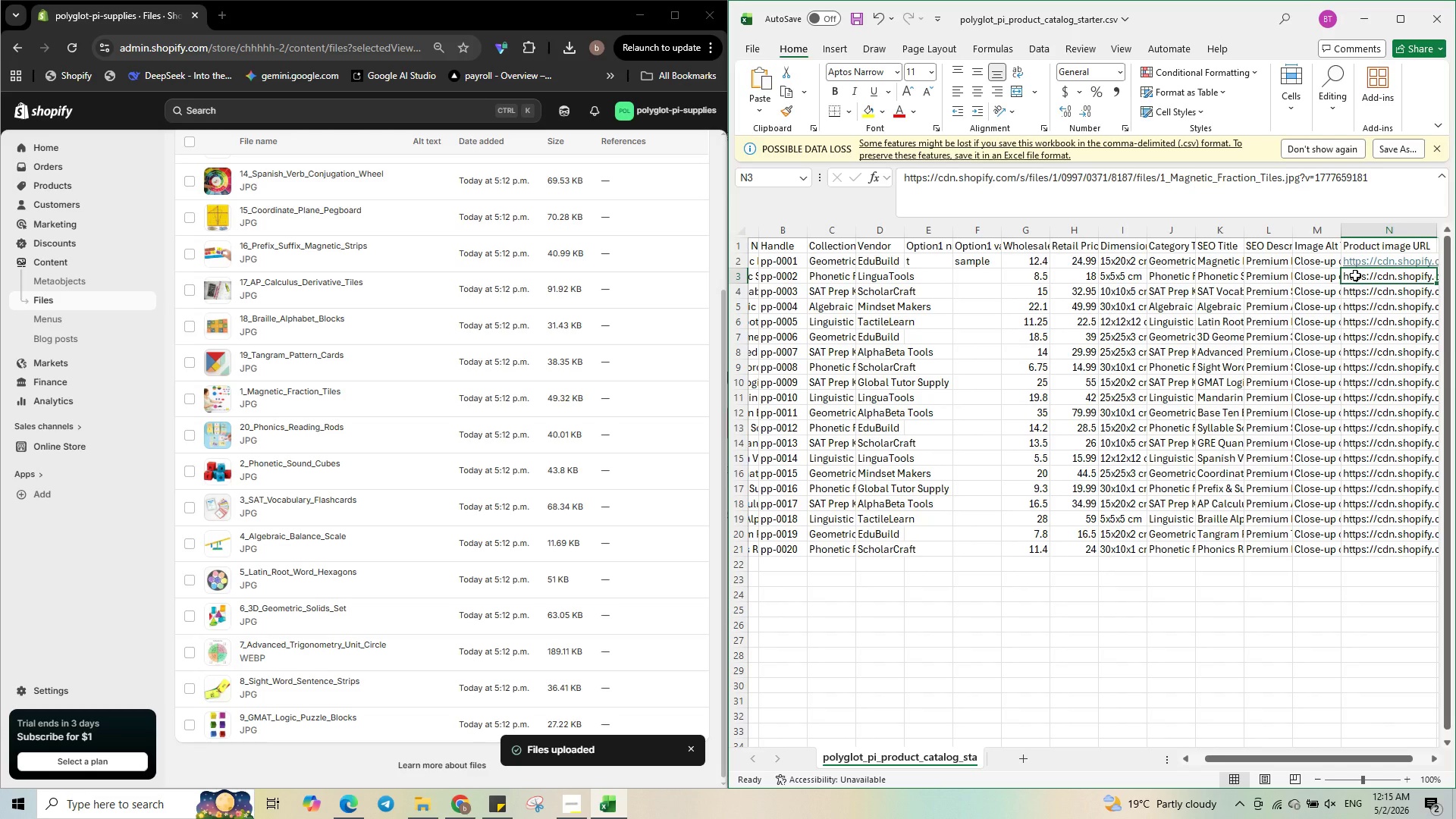 
key(Control+V)
 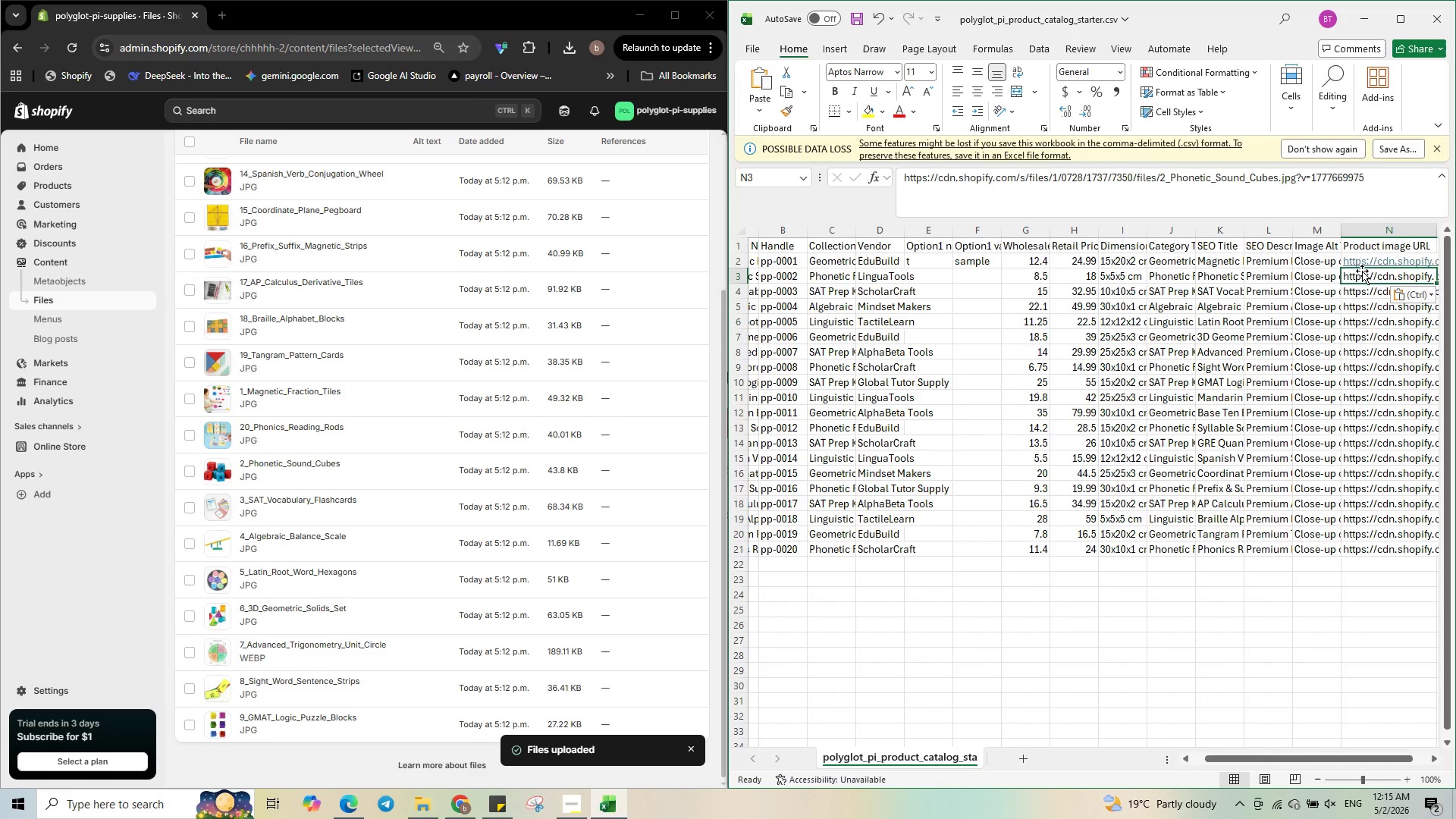 
left_click([1400, 343])
 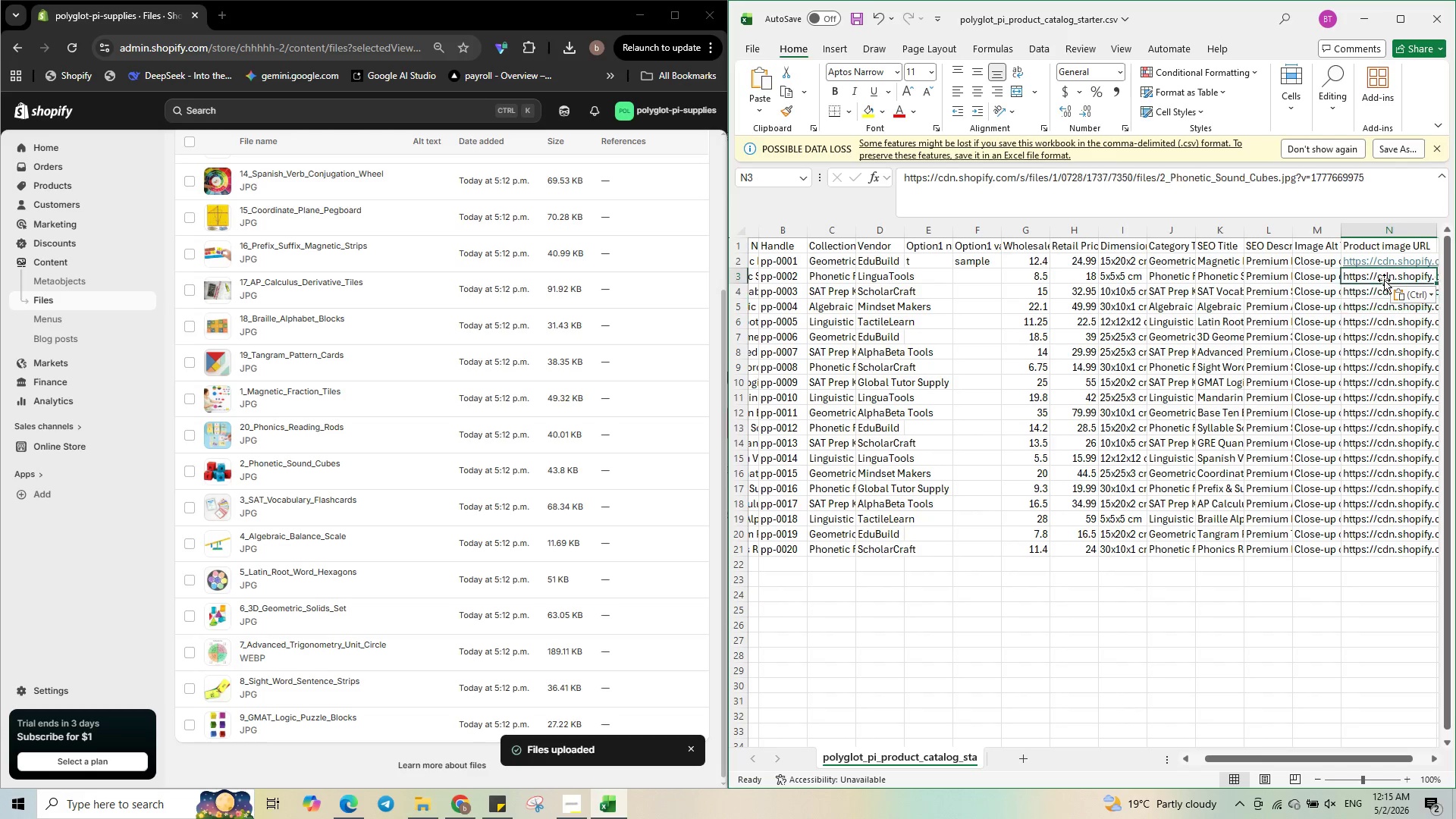 
double_click([1384, 280])
 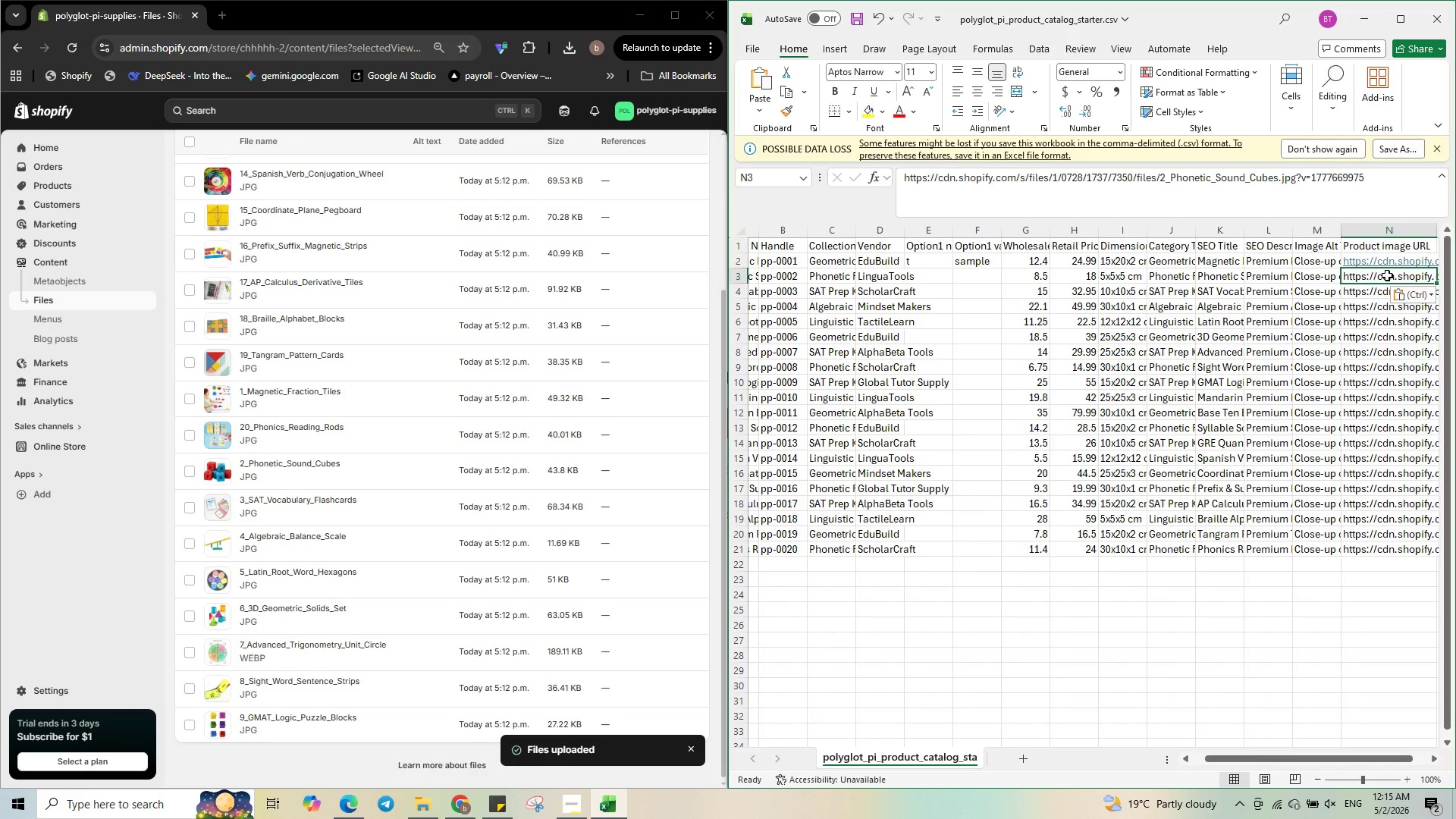 
double_click([1387, 275])
 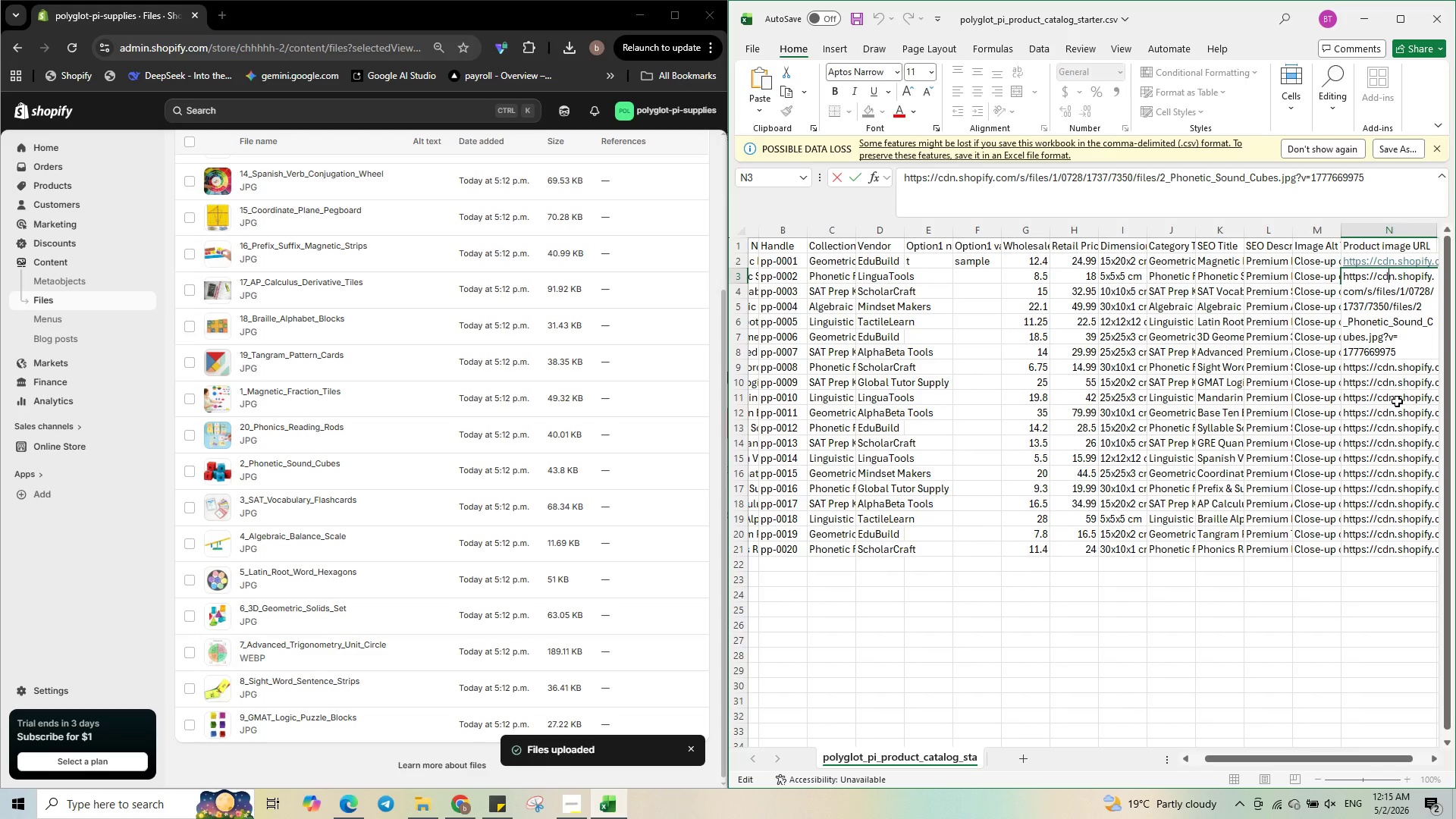 
left_click([1397, 403])
 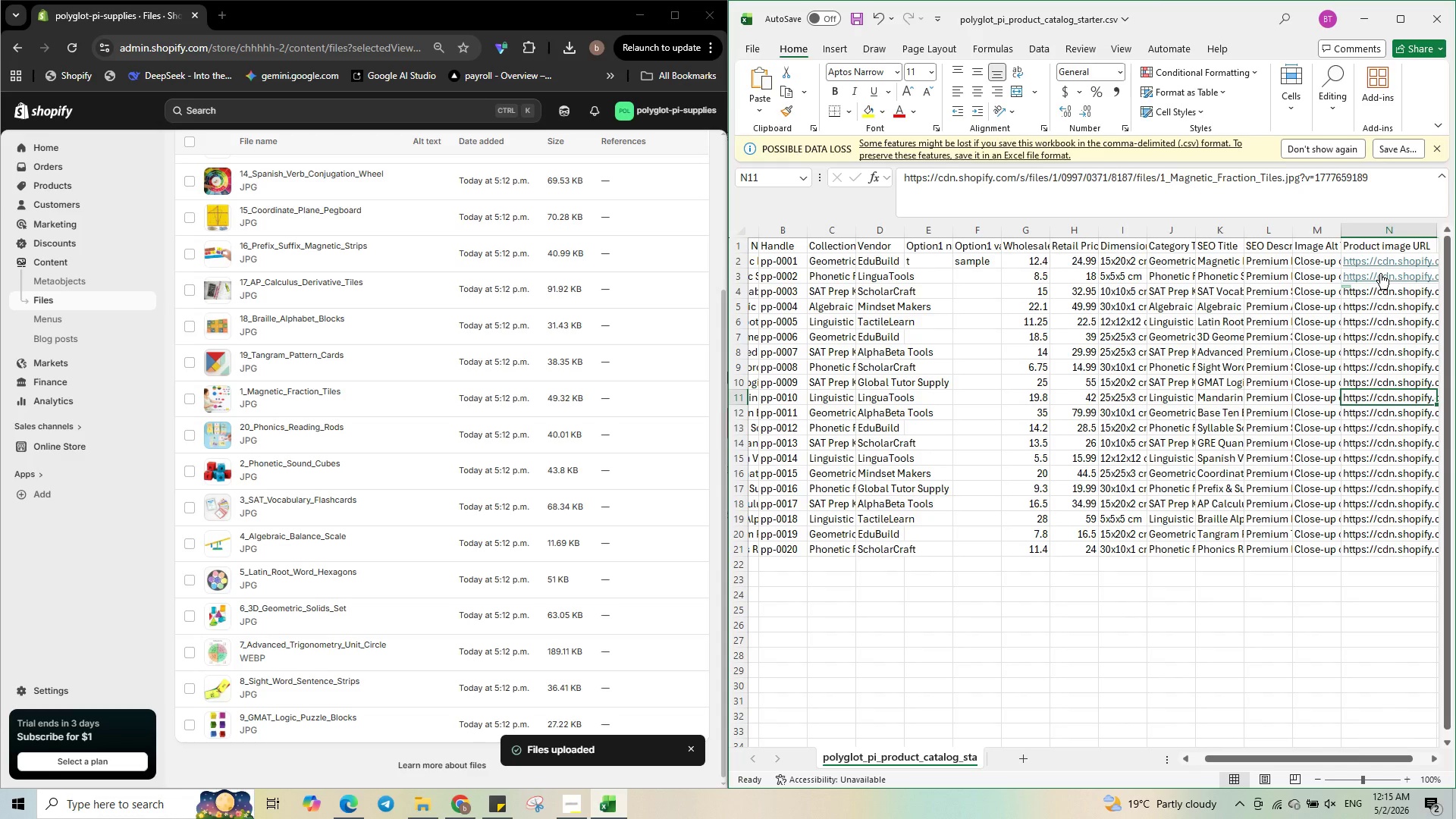 
left_click([1381, 271])
 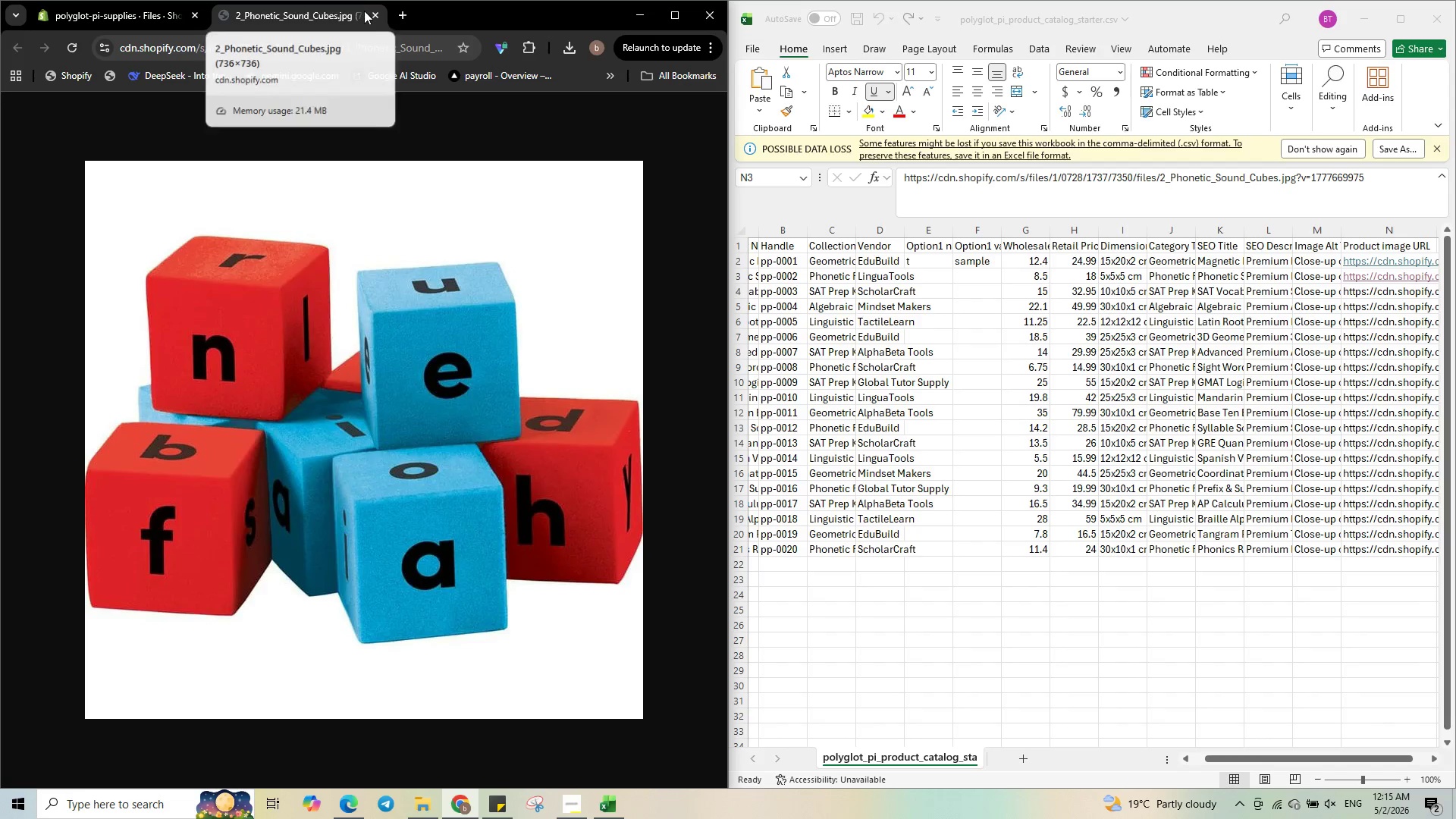 
left_click([372, 13])
 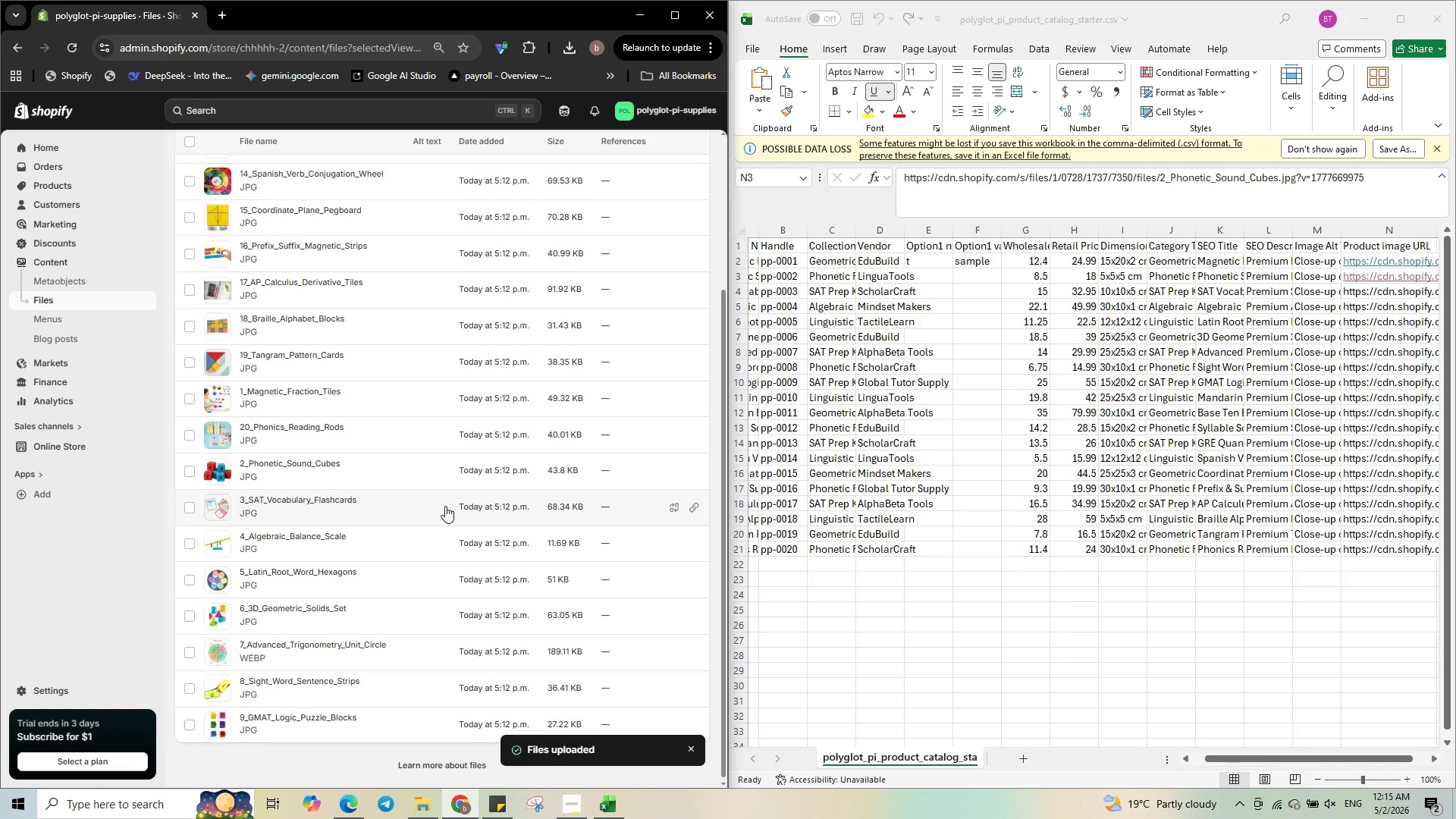 
wait(7.53)
 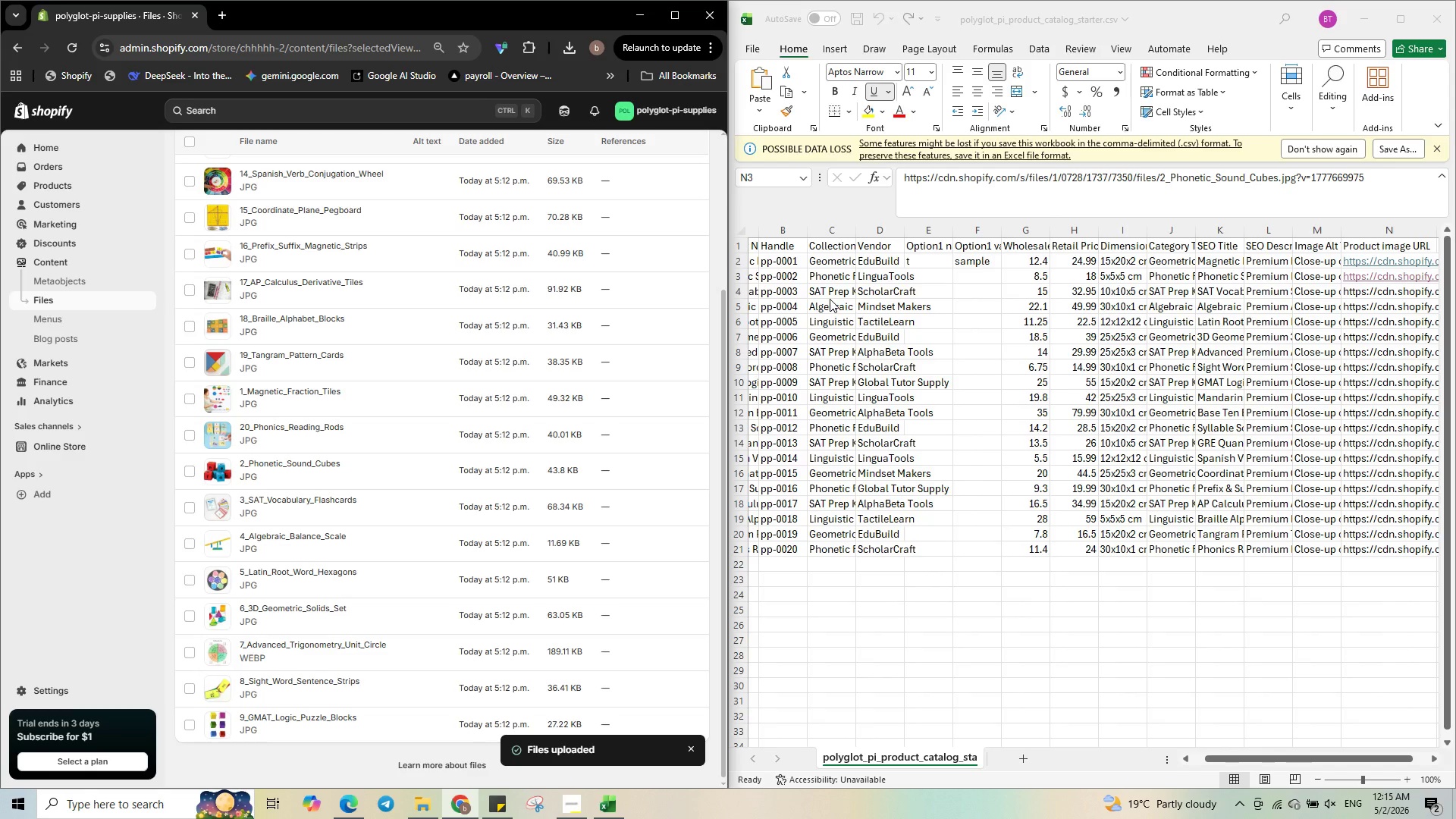 
left_click([699, 507])
 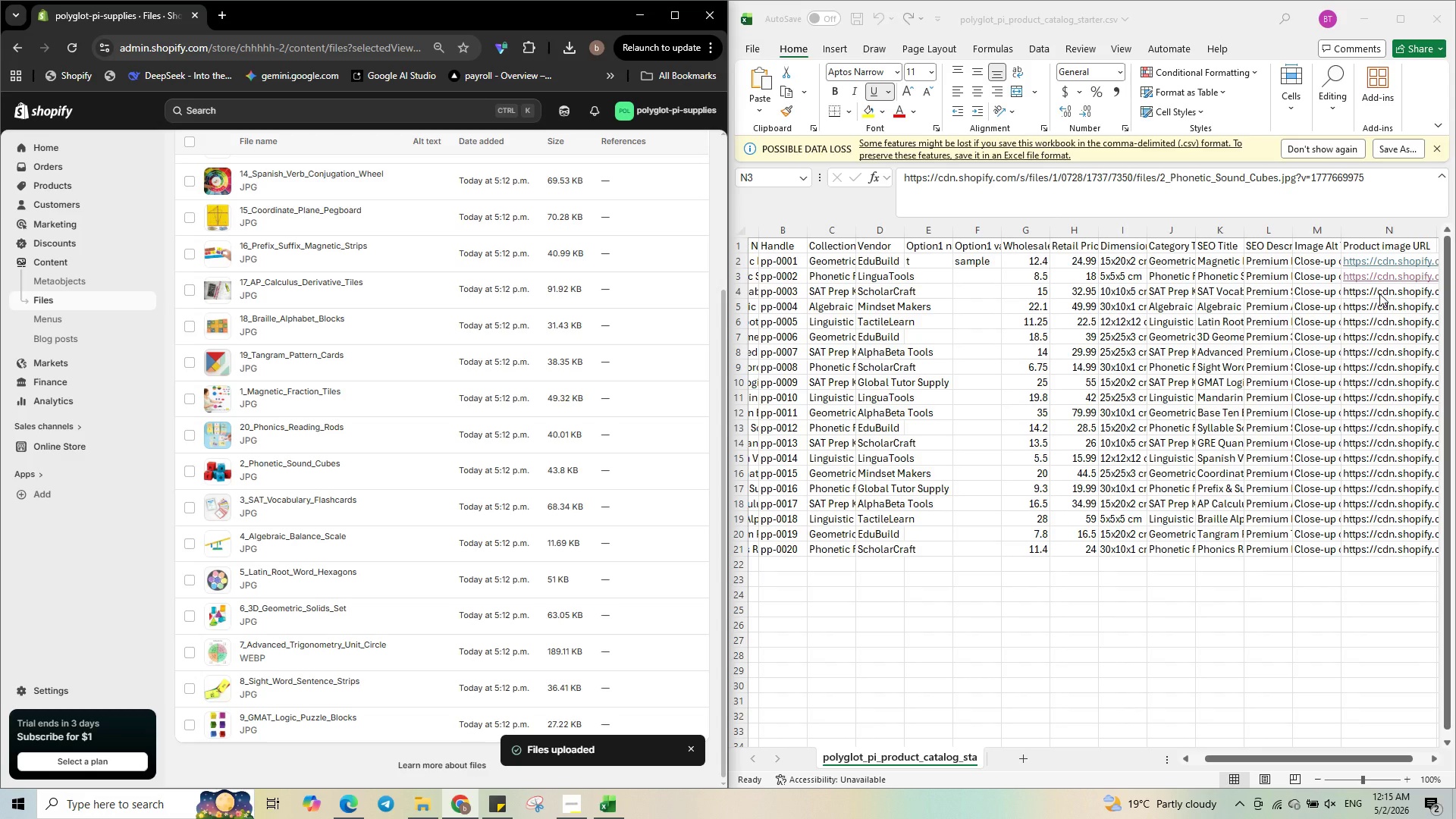 
left_click([1380, 293])
 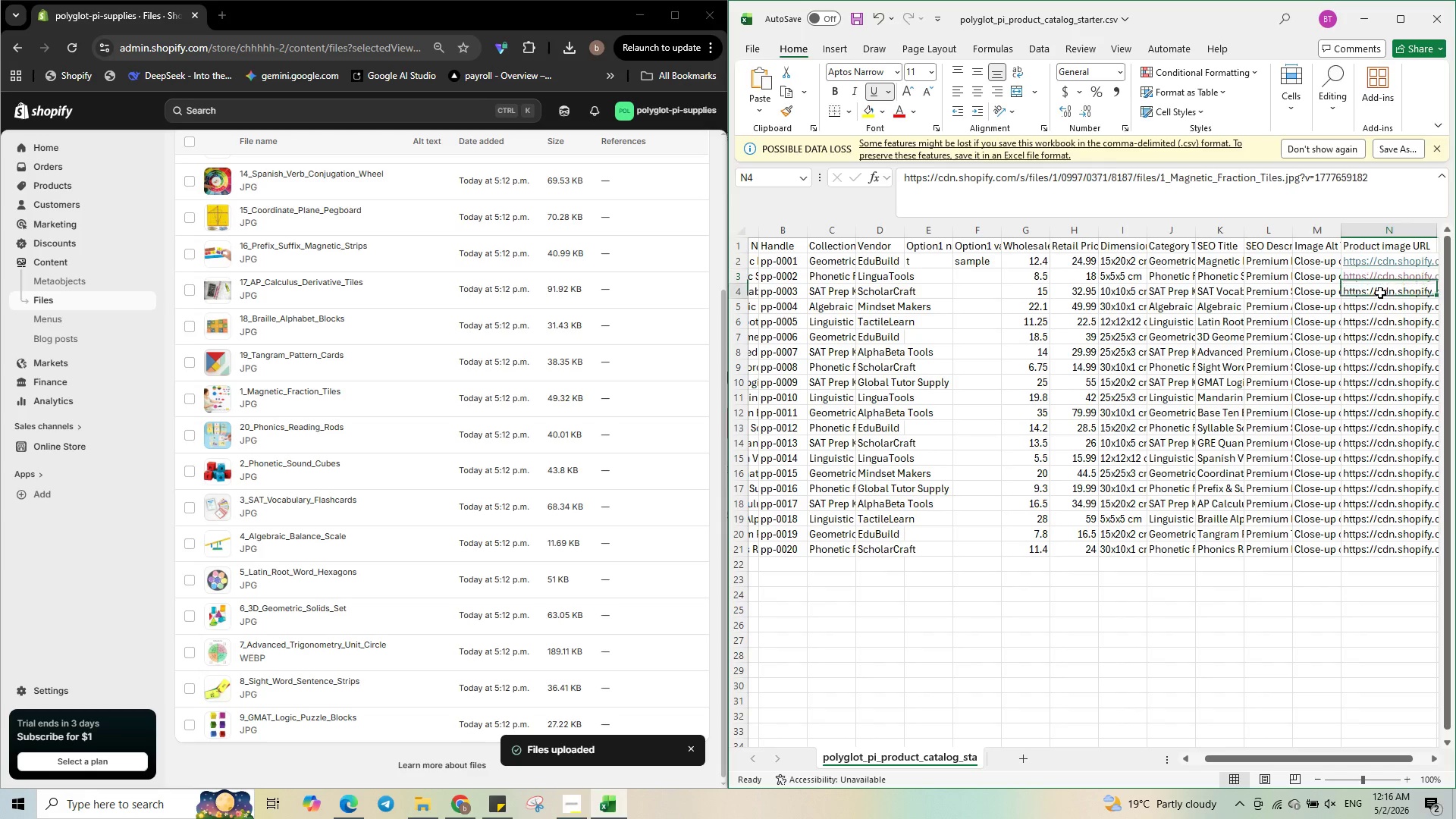 
left_click([1380, 293])
 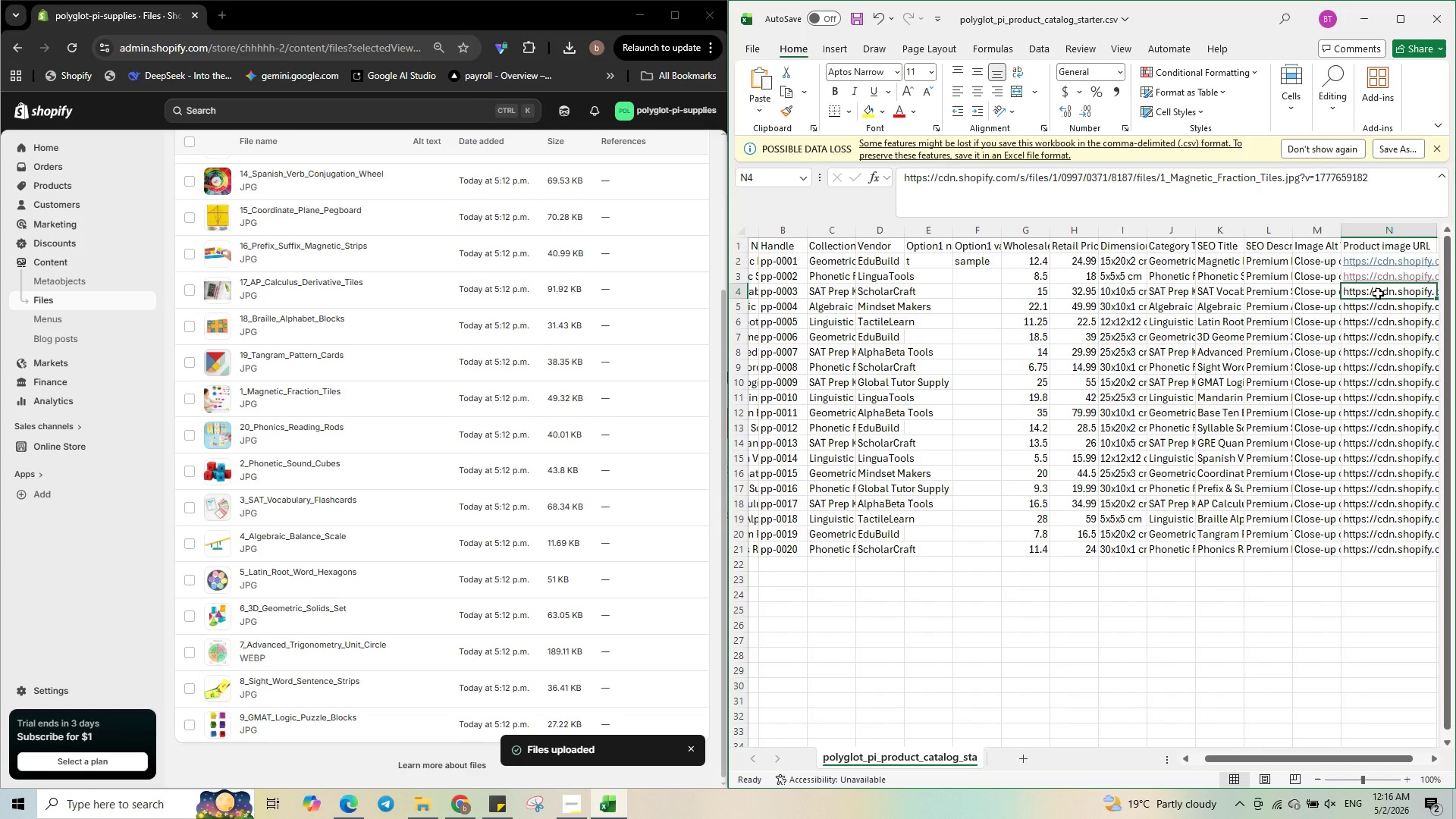 
key(Control+V)
 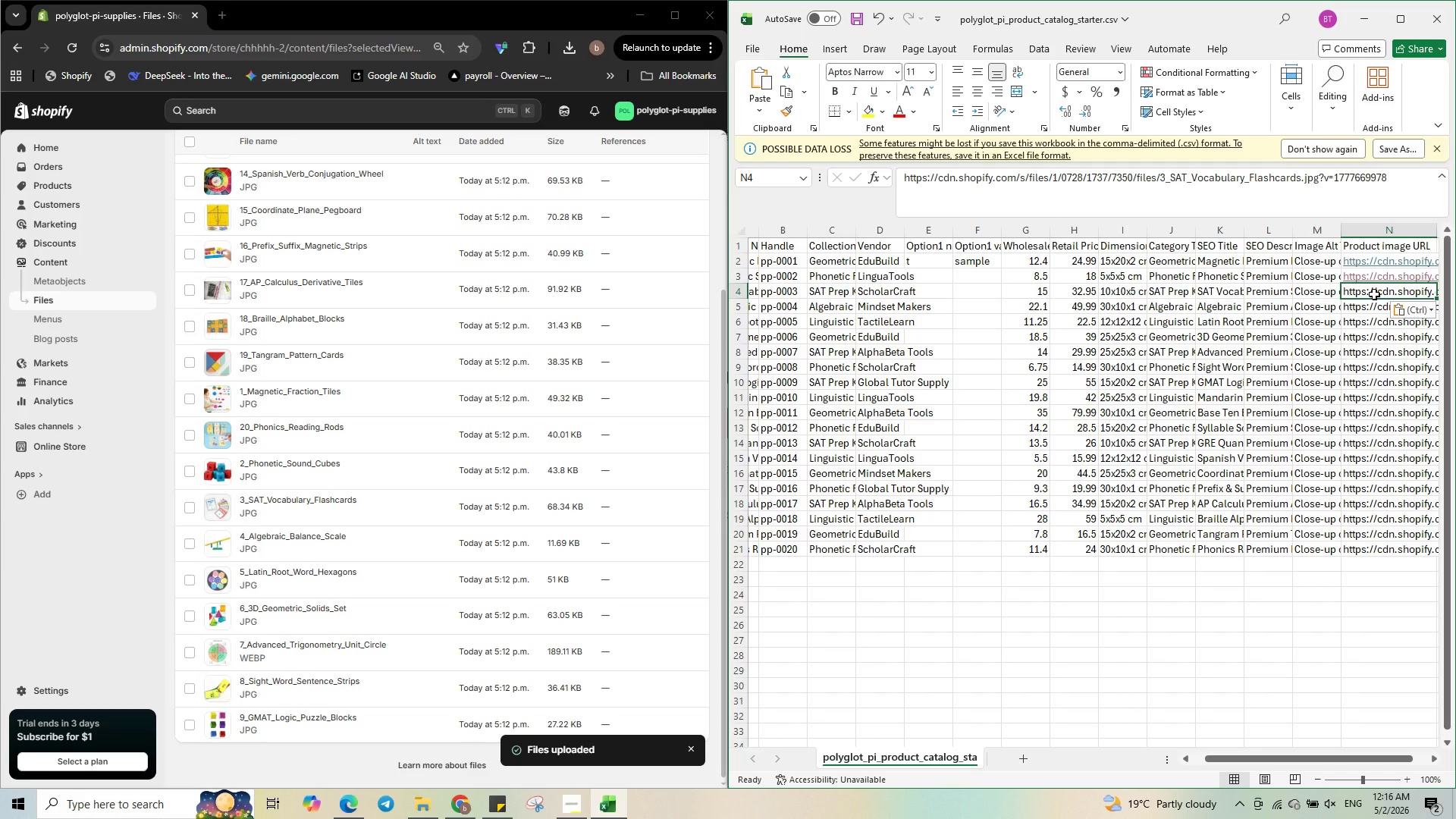 
double_click([1374, 294])
 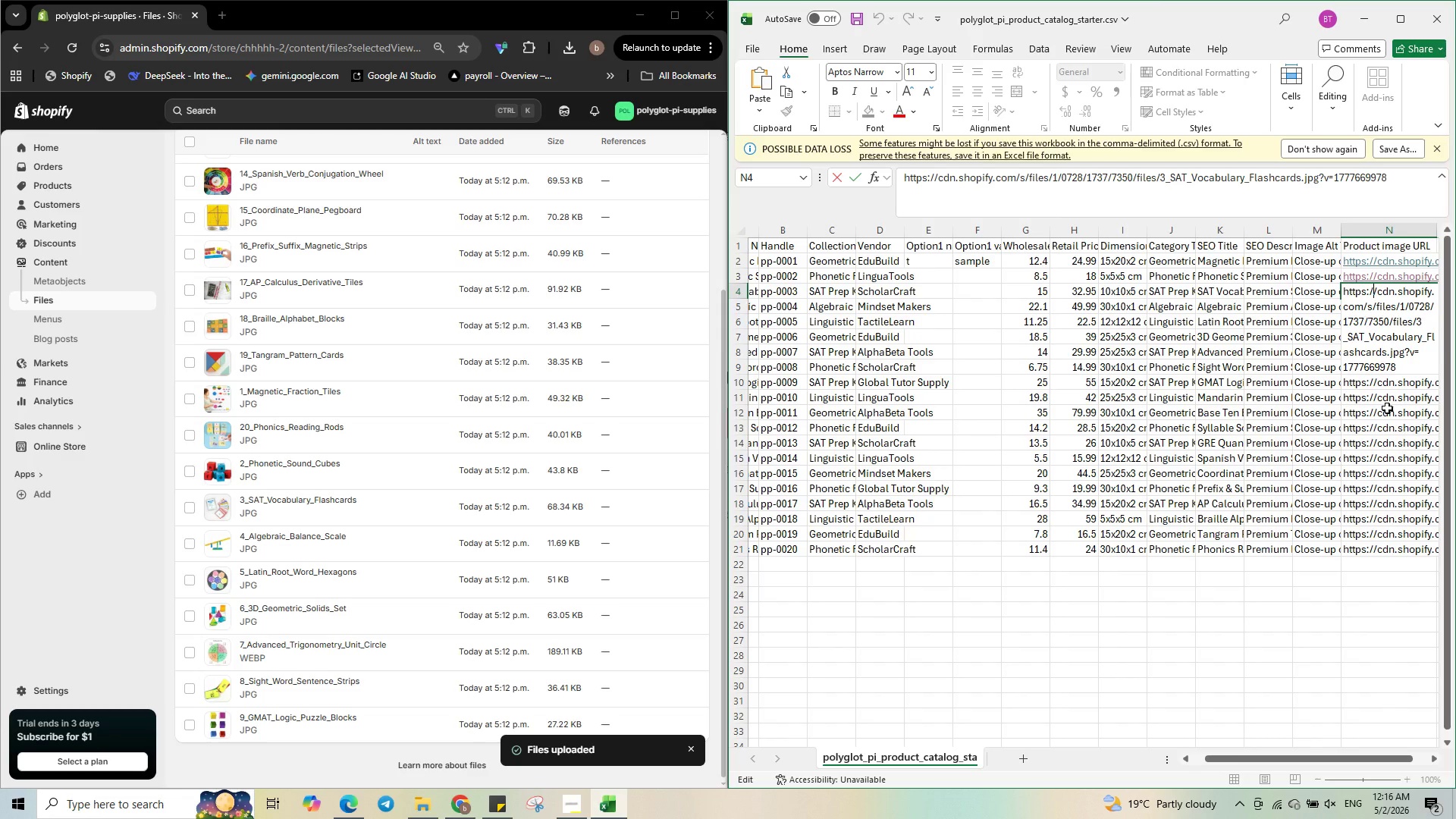 
left_click([1388, 412])
 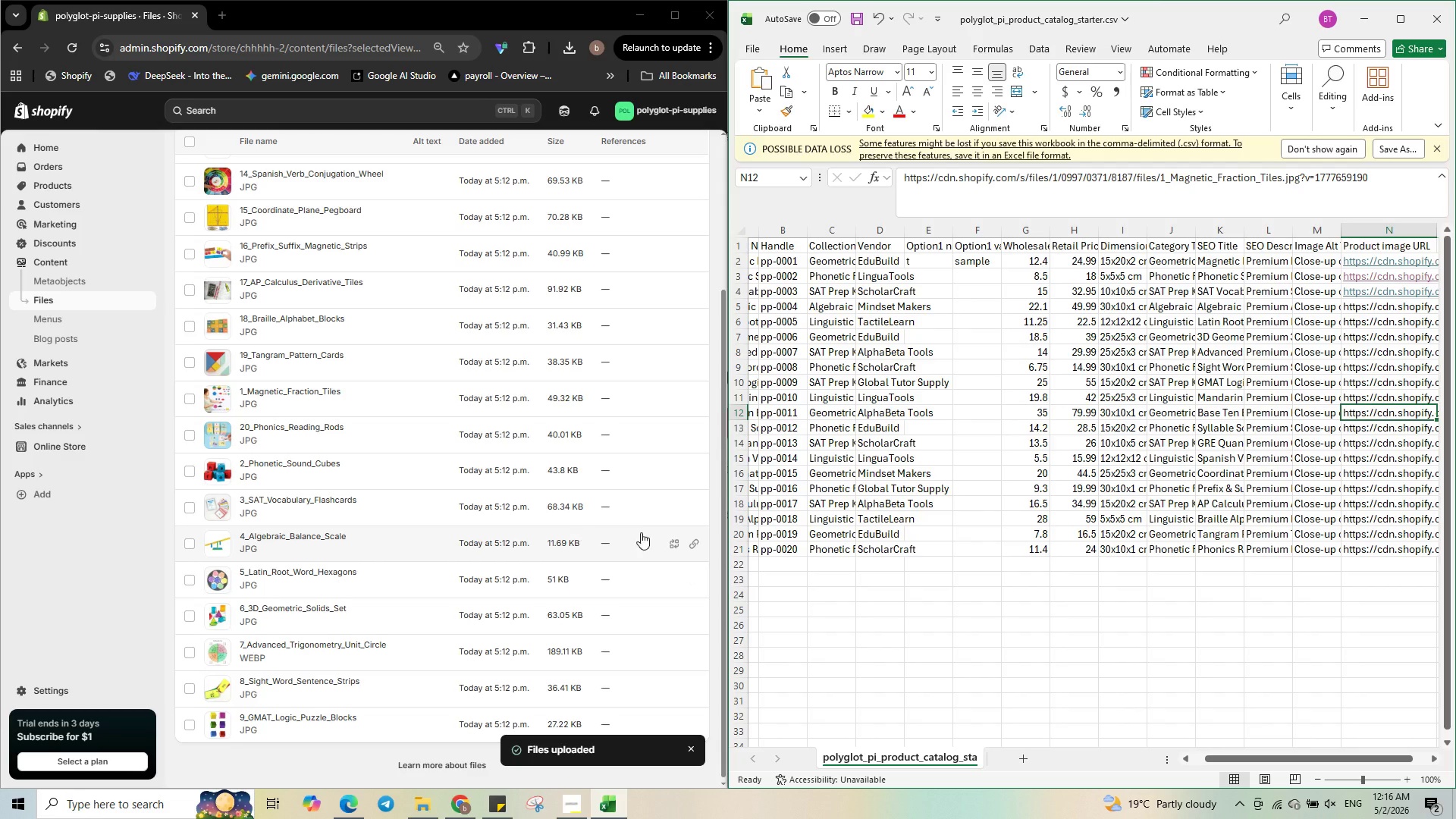 
left_click([695, 541])
 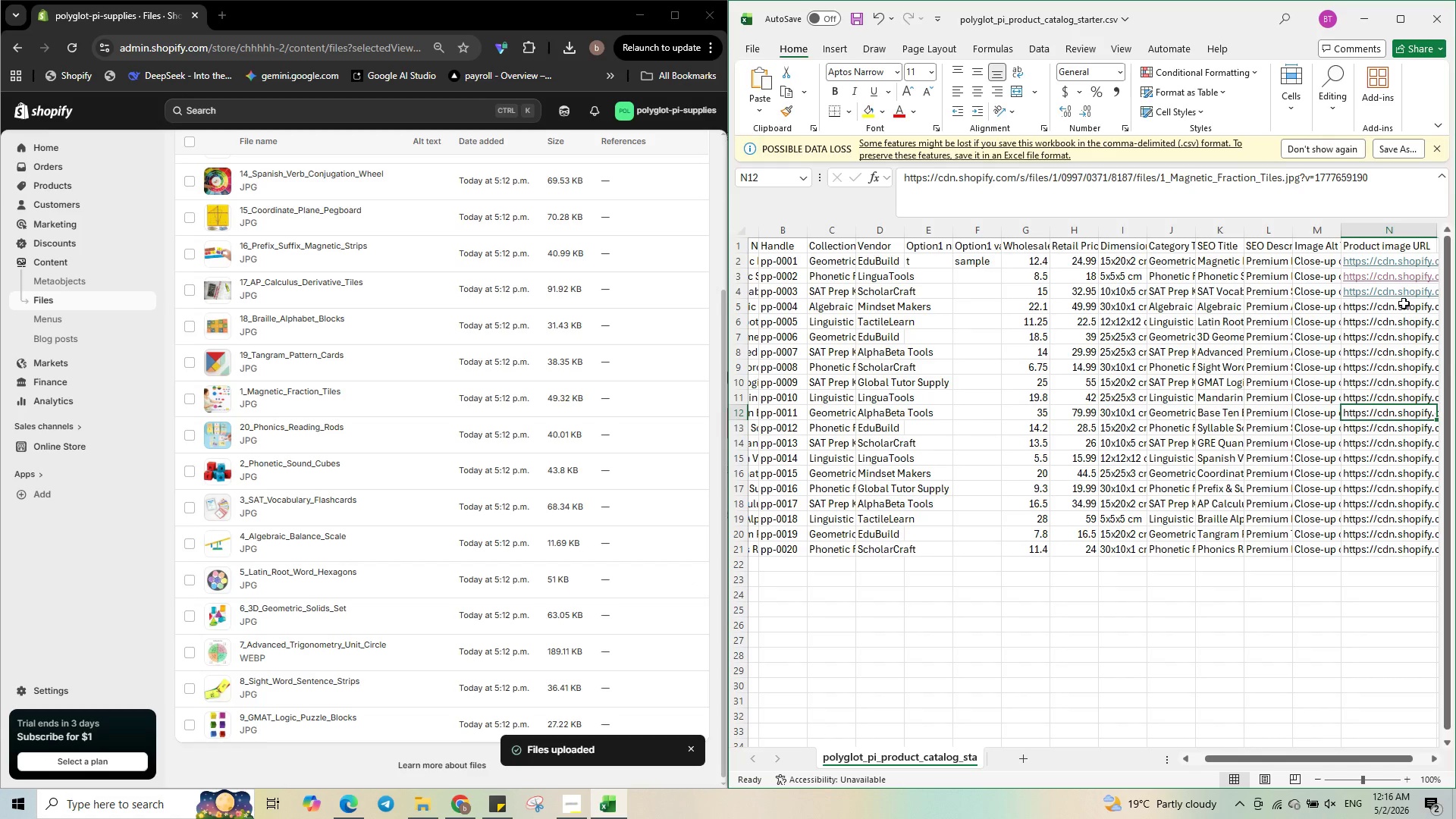 
left_click([1397, 309])
 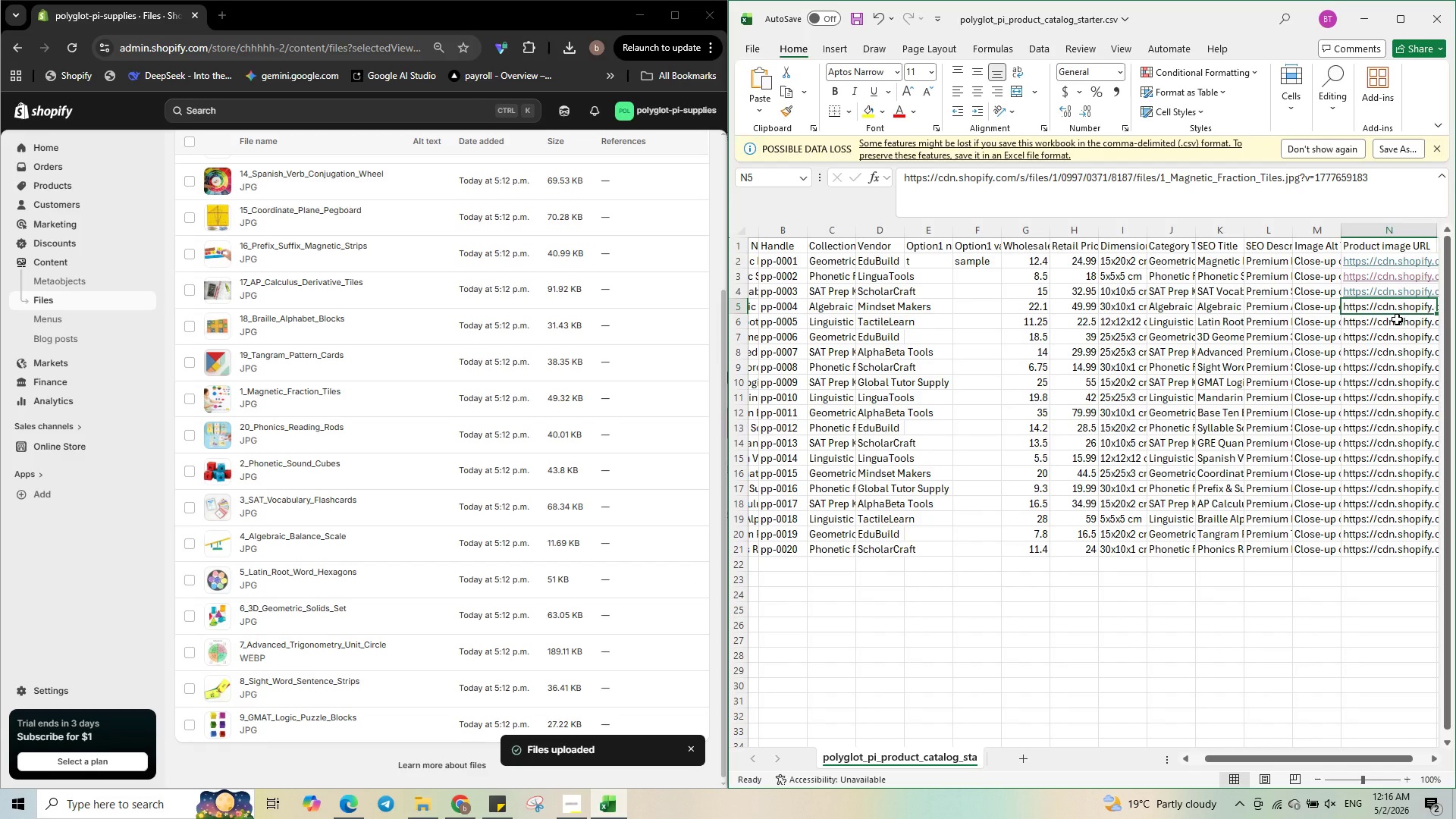 
key(Control+V)
 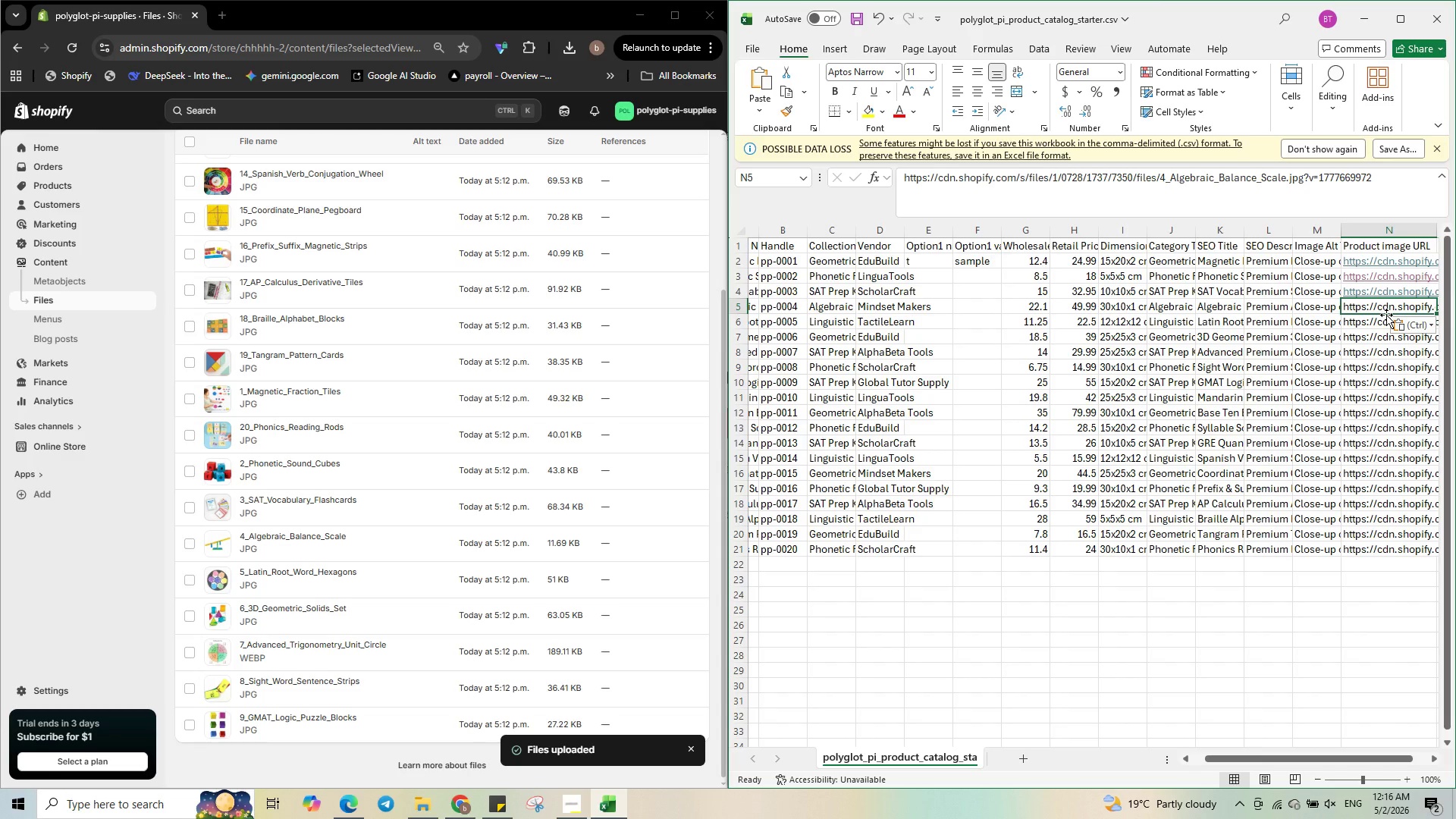 
left_click([1389, 300])
 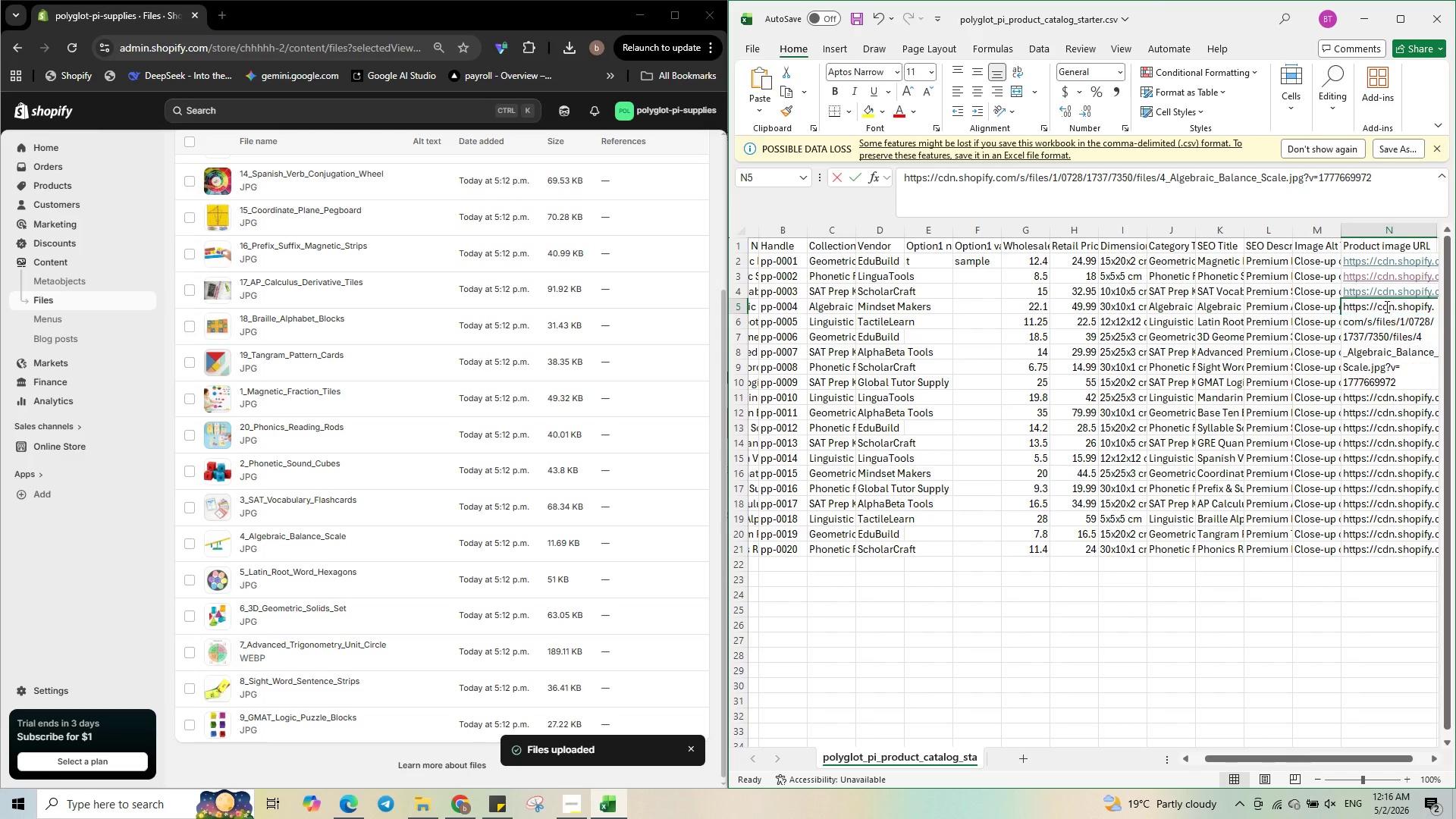 
double_click([1385, 306])
 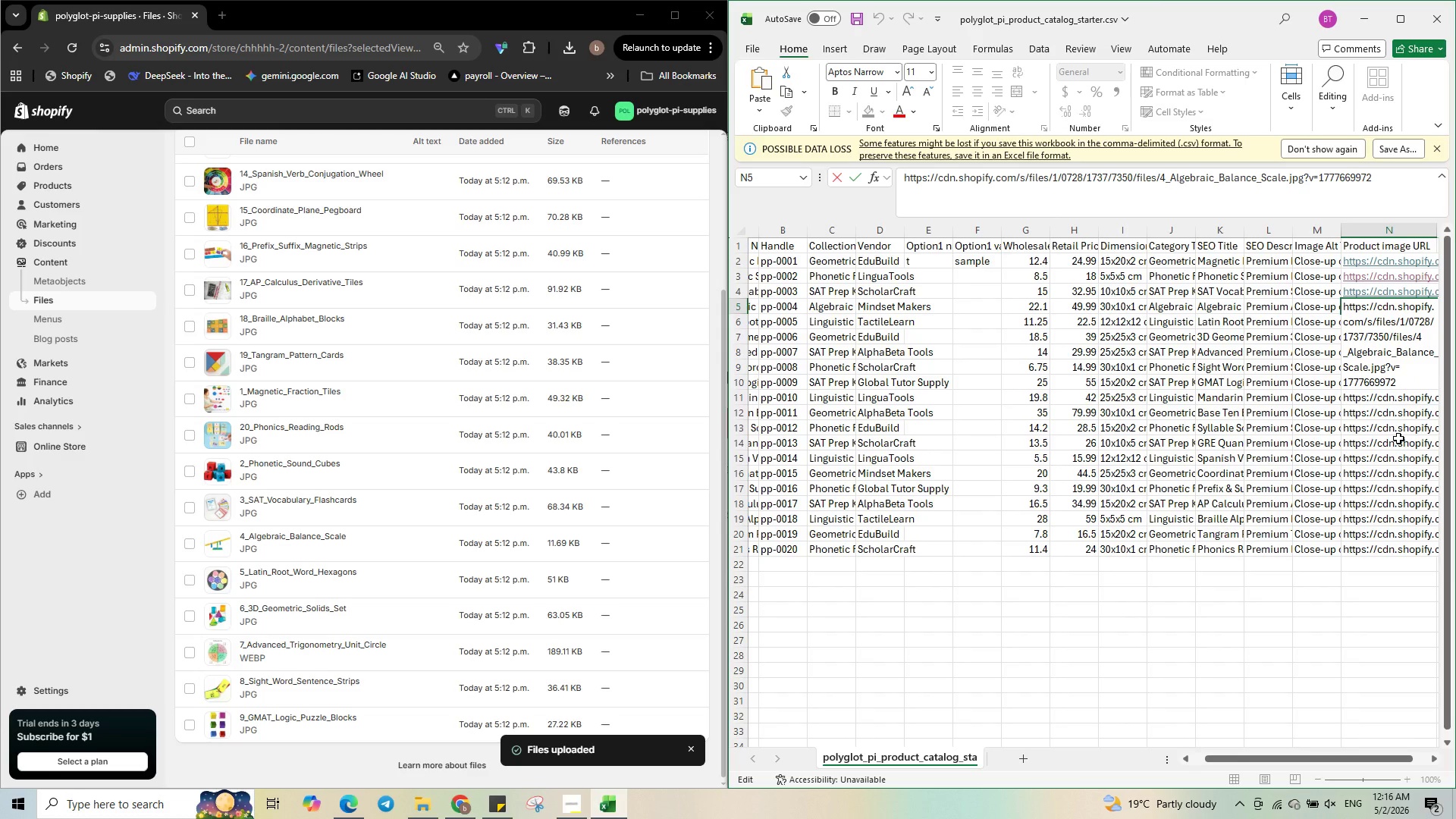 
left_click([1398, 438])
 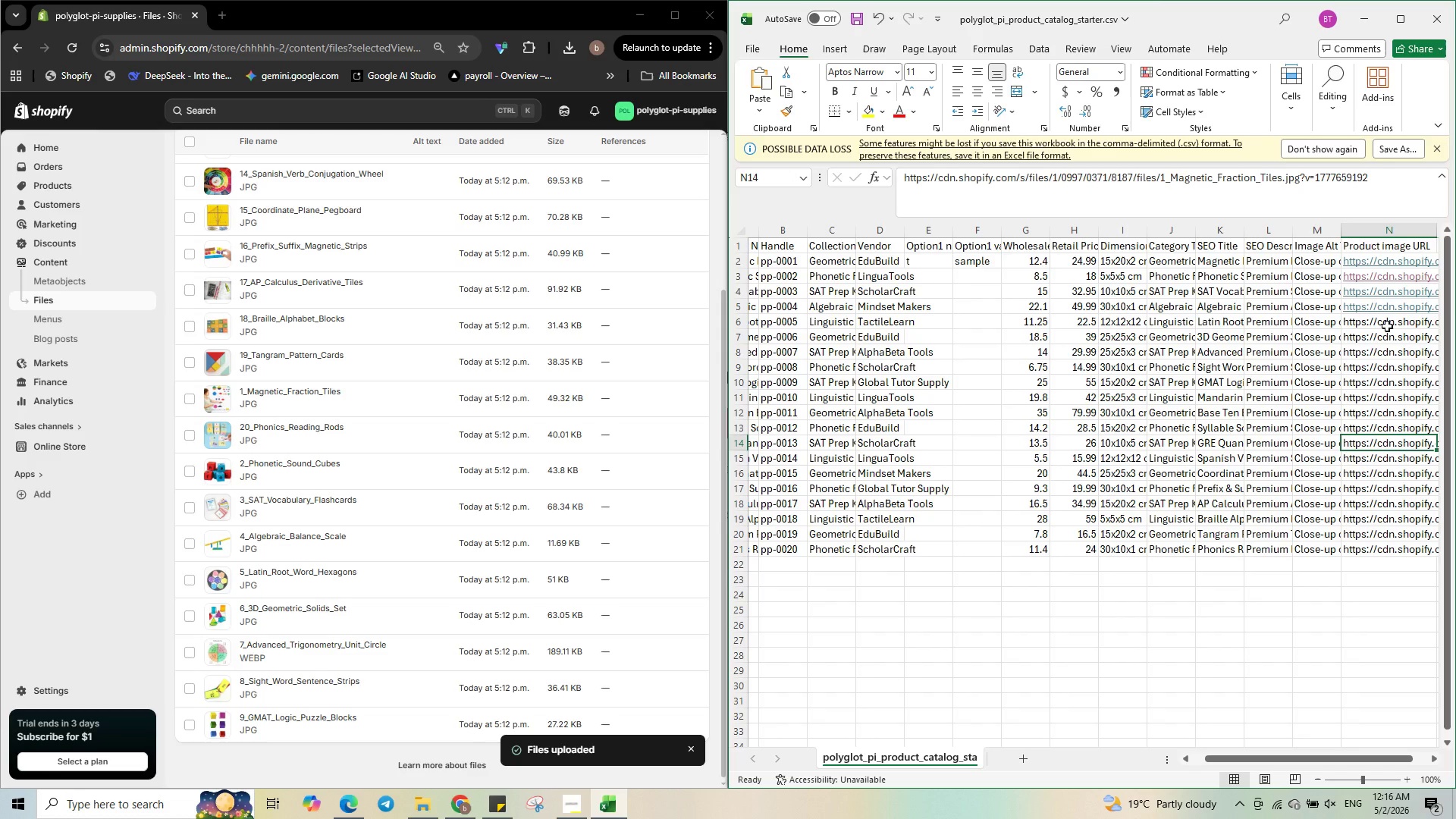 
left_click([1387, 326])
 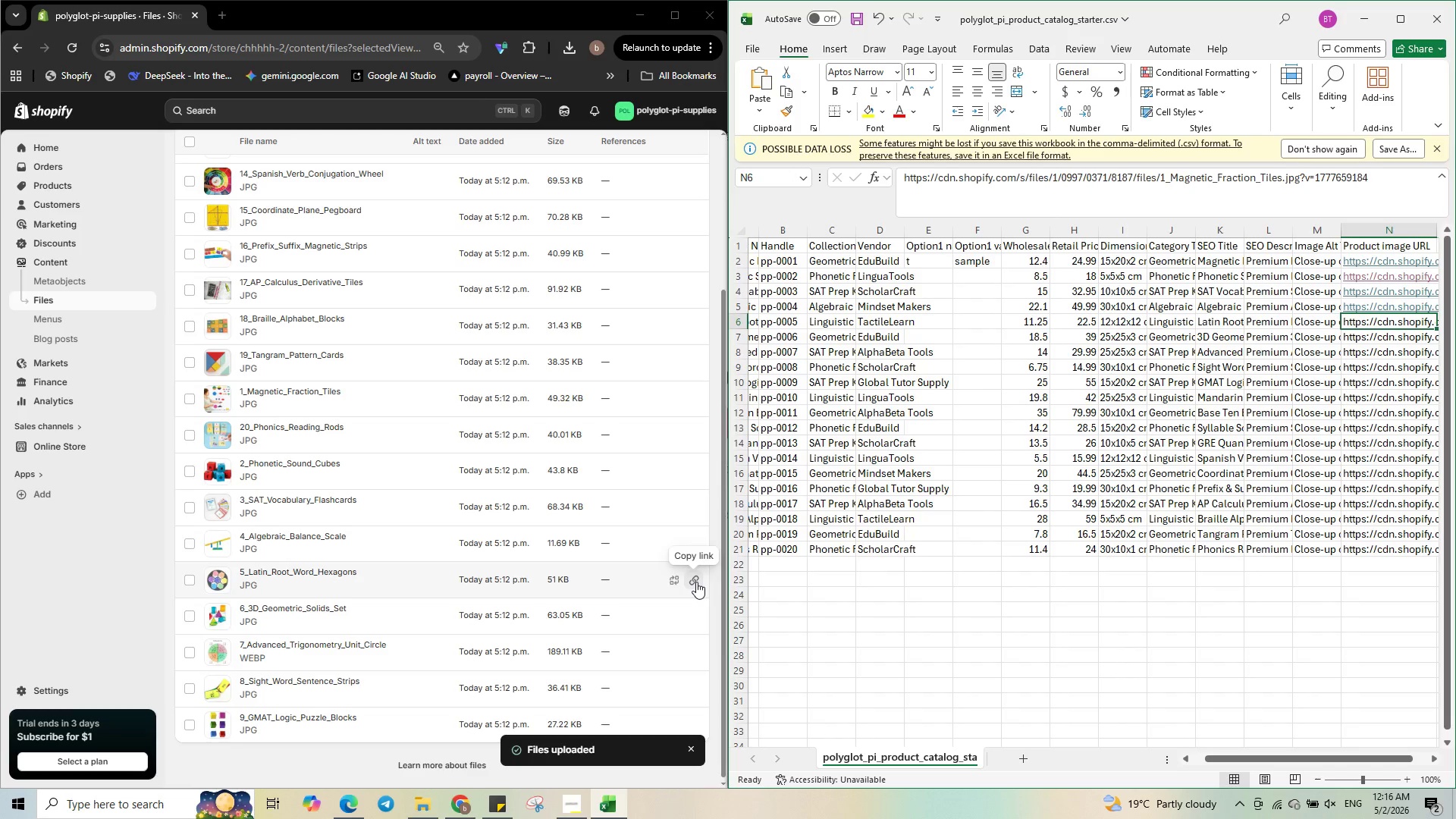 
wait(7.12)
 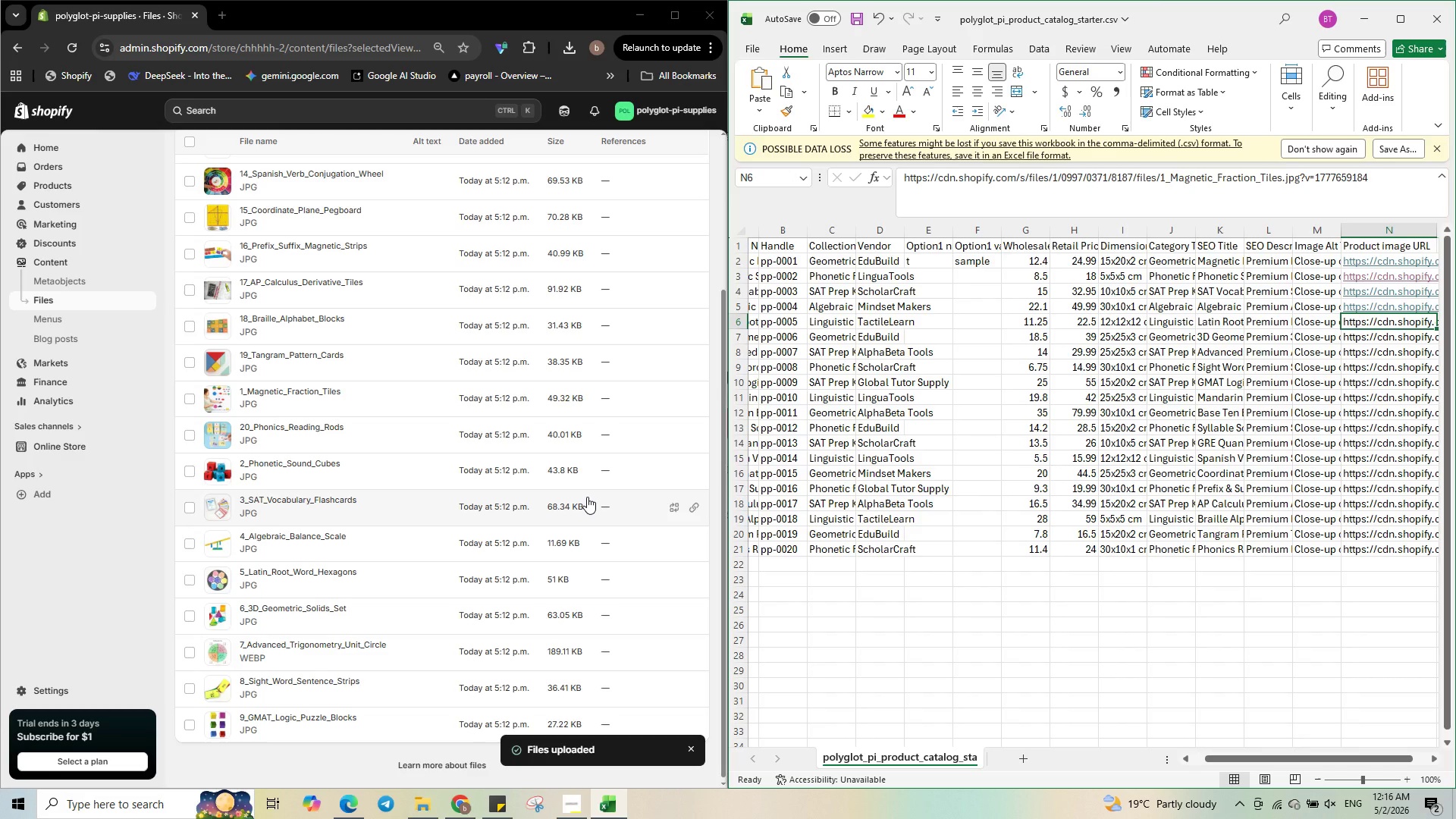 
left_click([1391, 328])
 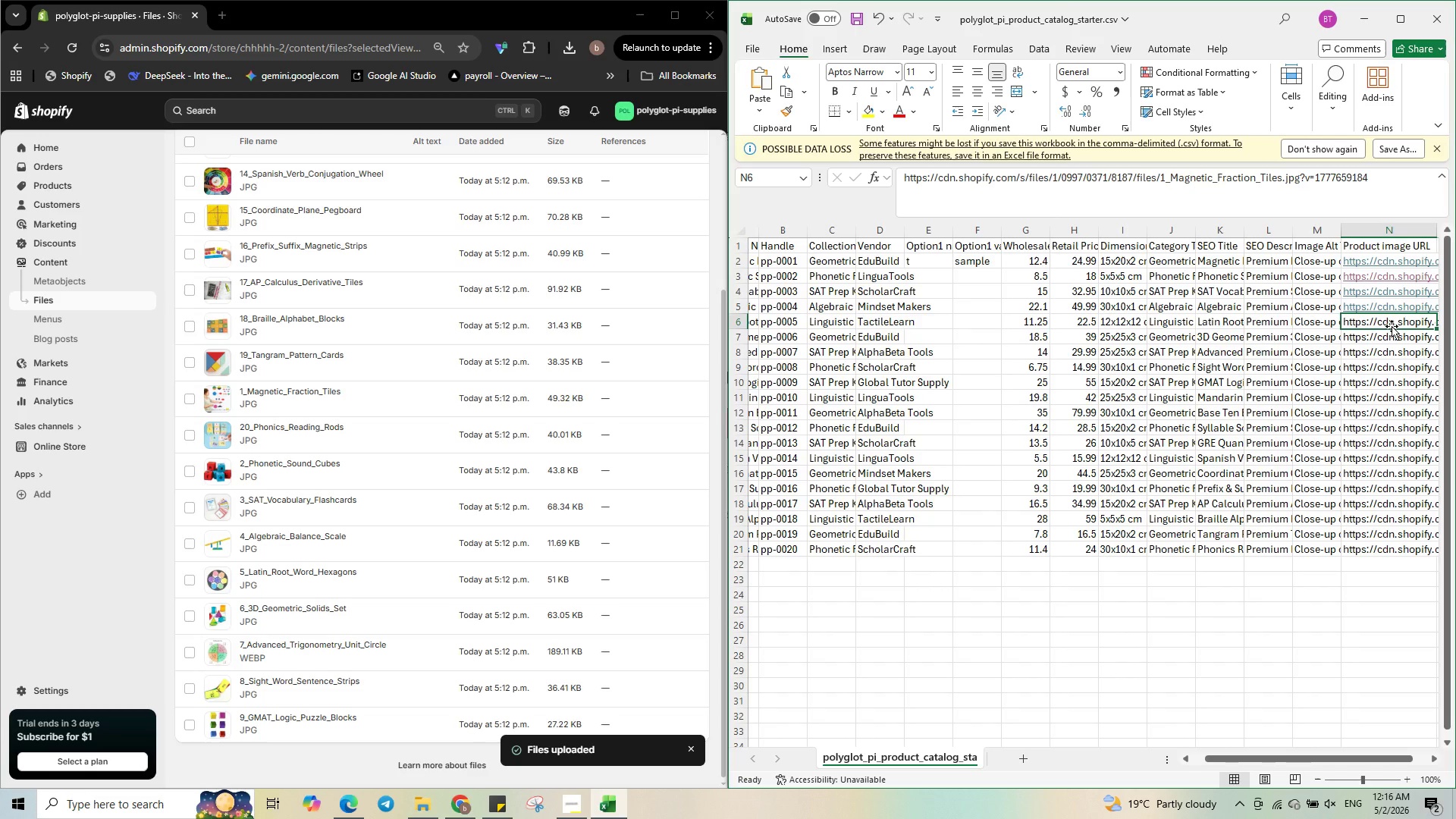 
key(Control+V)
 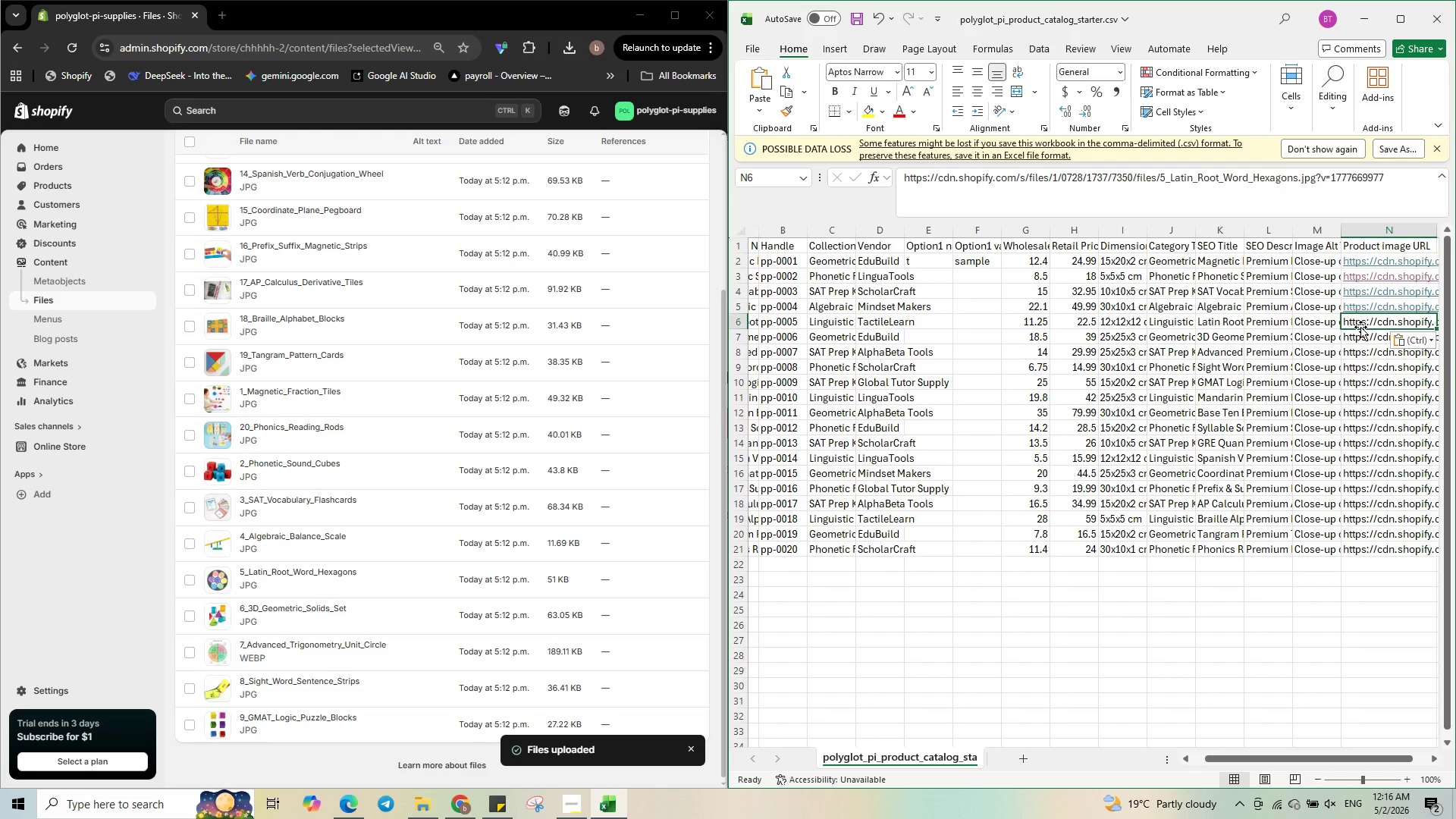 
double_click([1371, 322])
 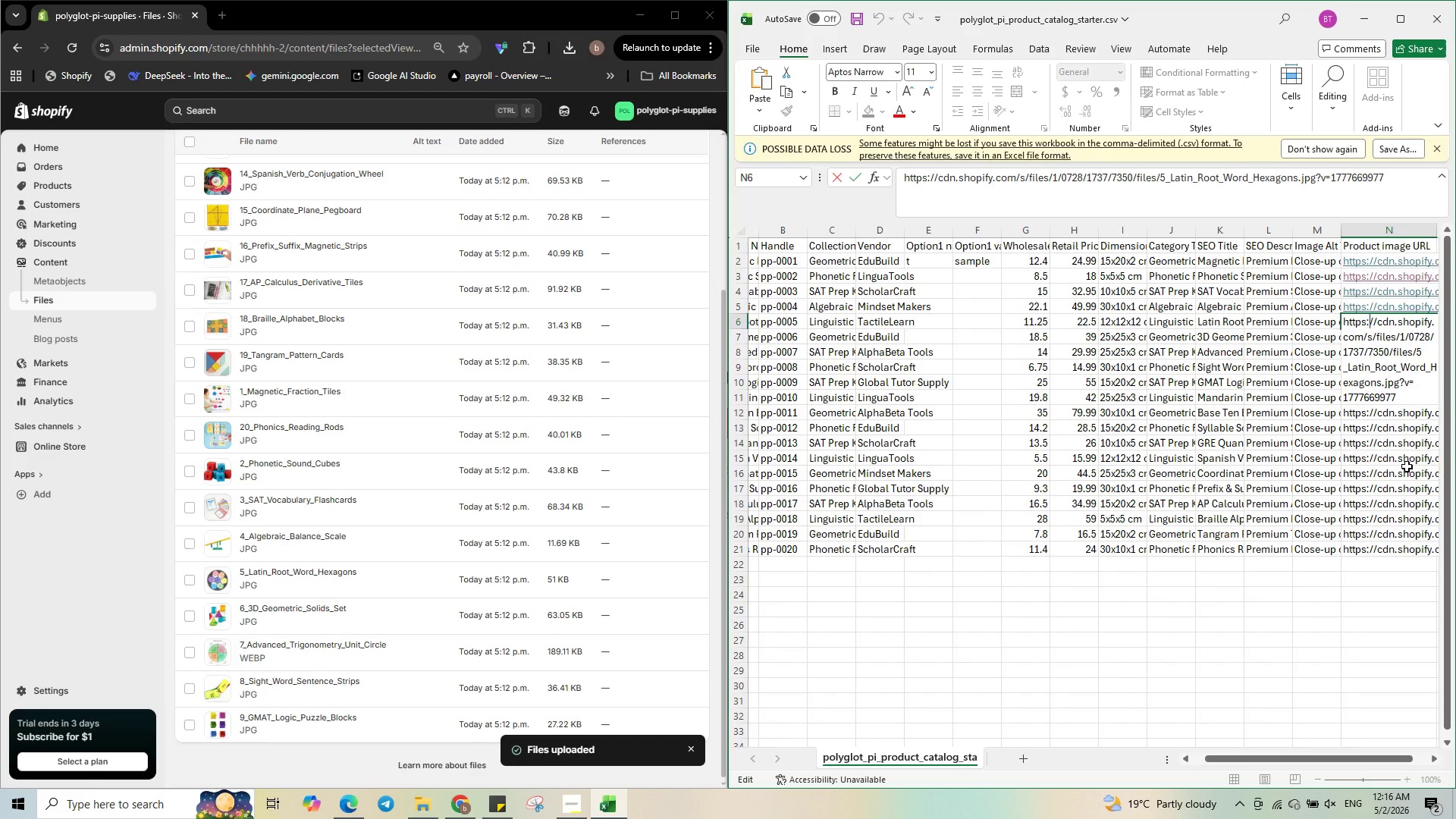 
left_click([1407, 466])
 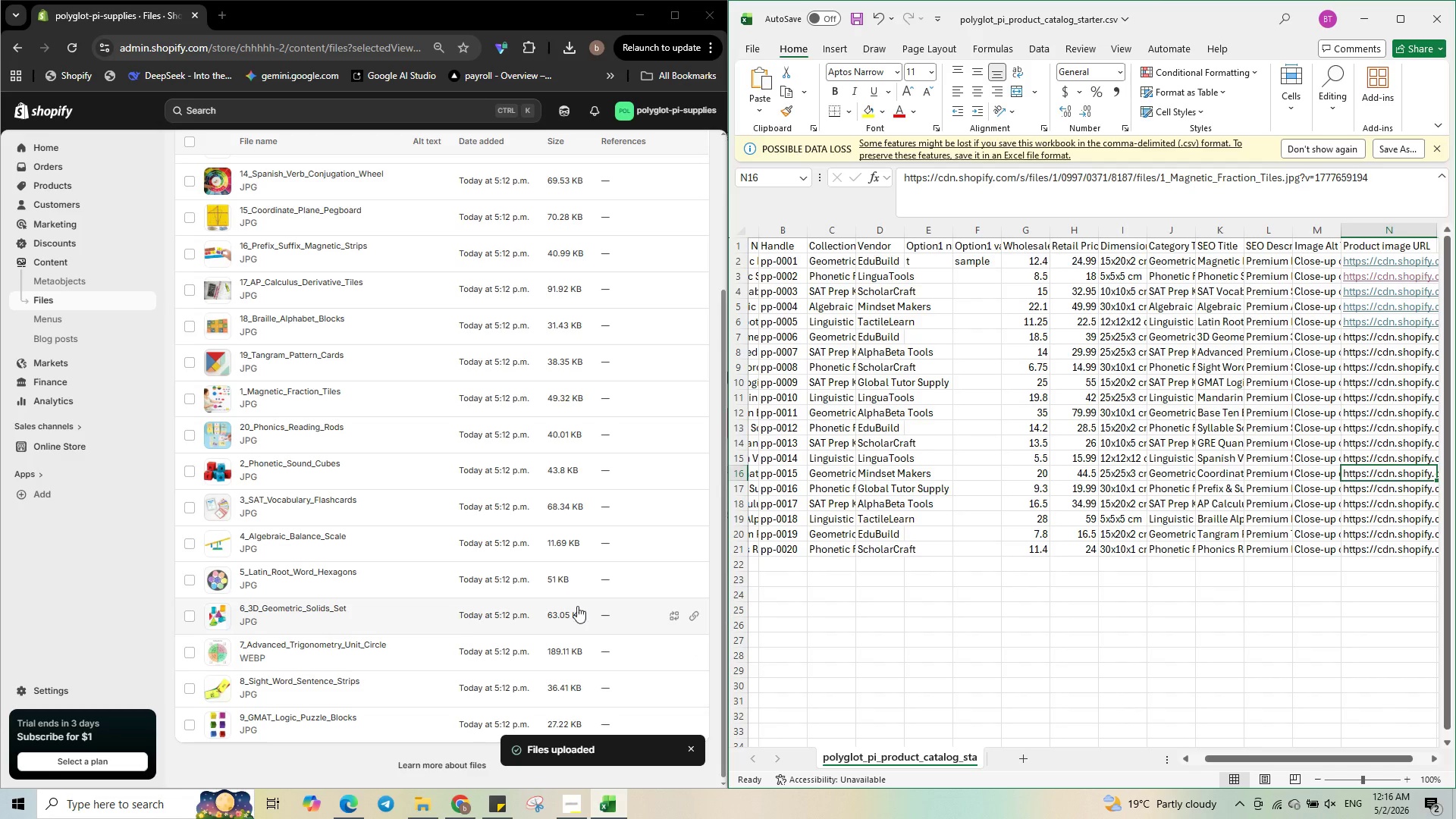 
left_click([695, 612])
 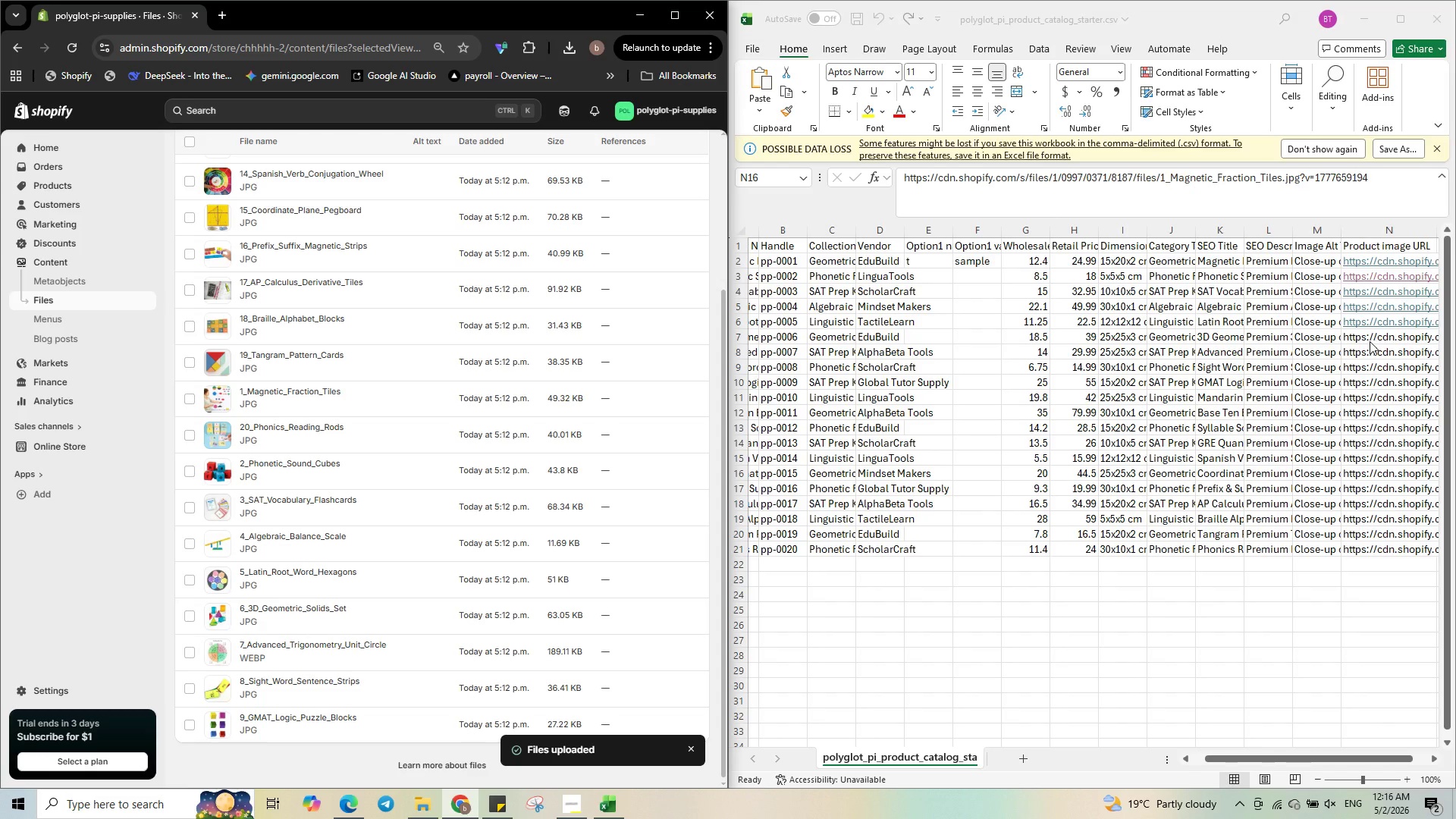 
left_click([1373, 334])
 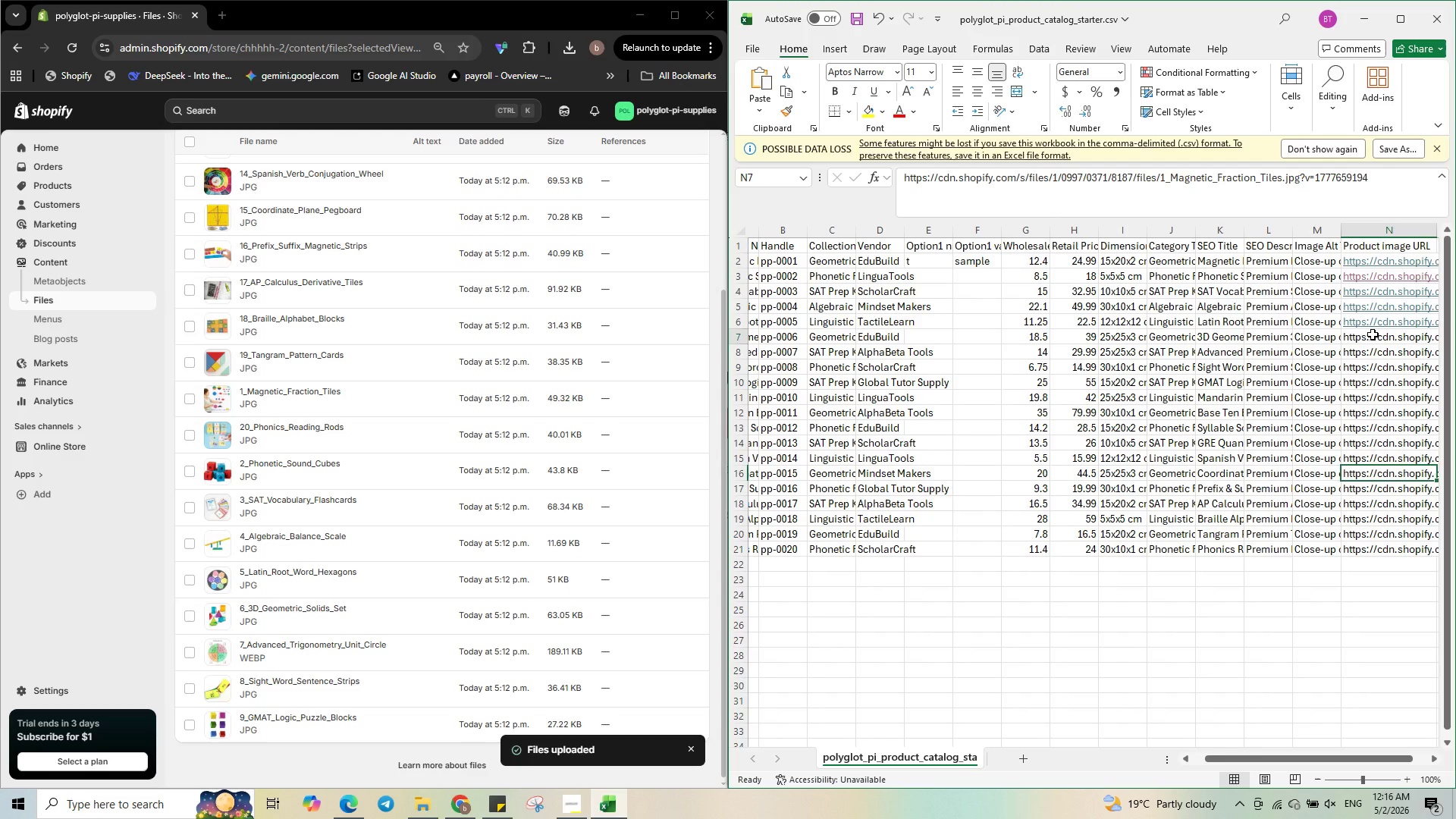 
left_click([1373, 334])
 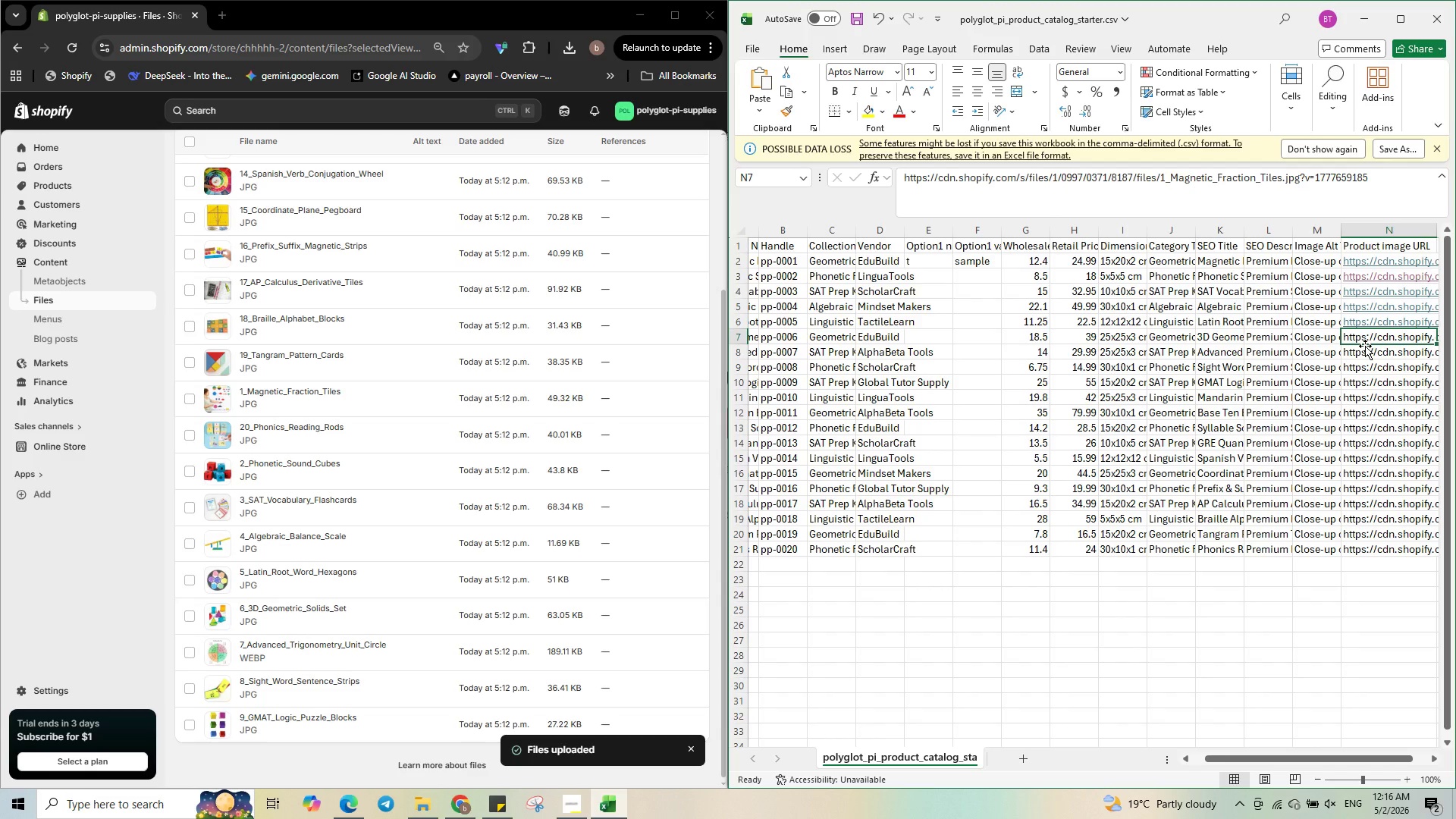 
key(Control+V)
 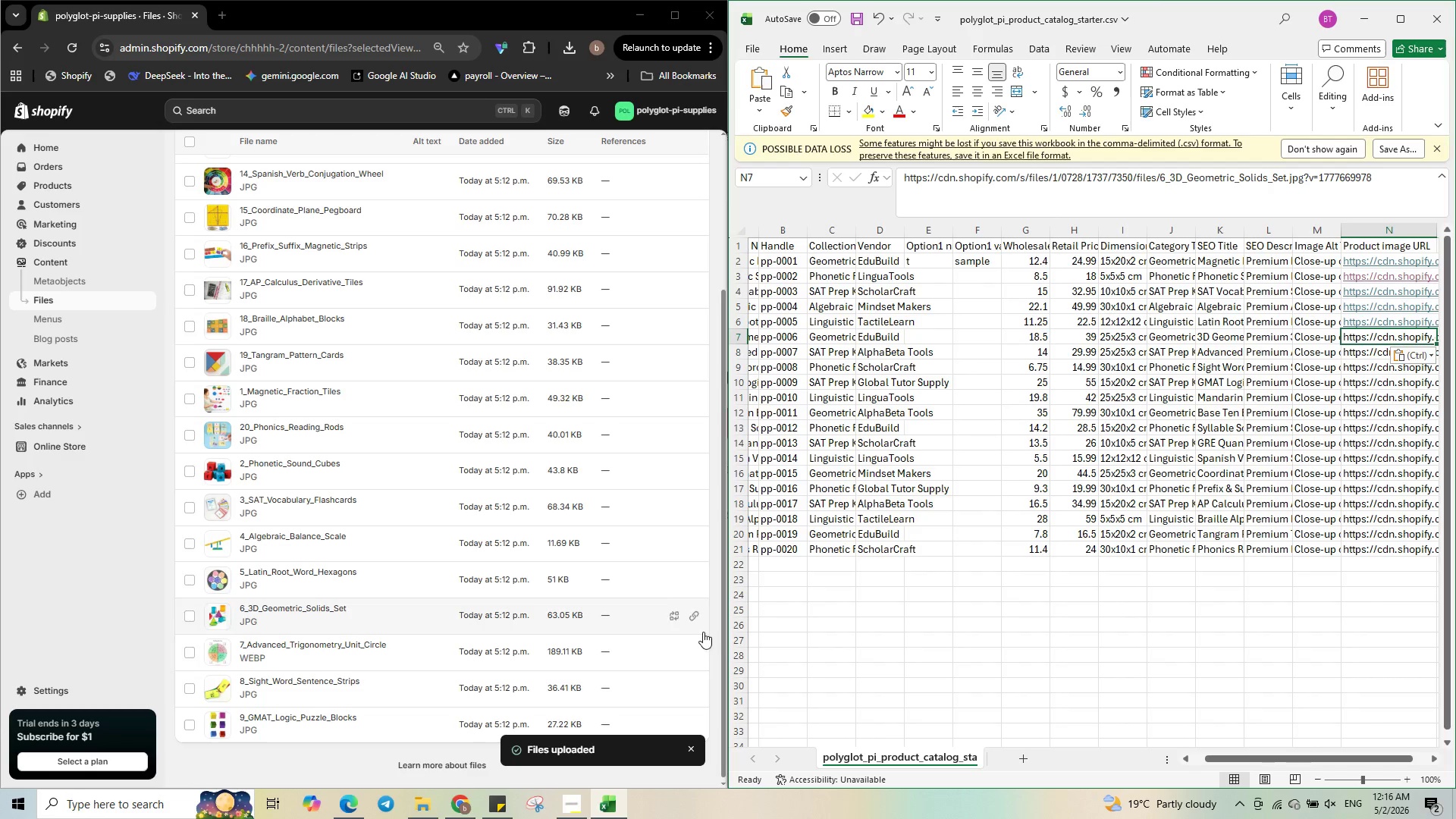 
wait(5.27)
 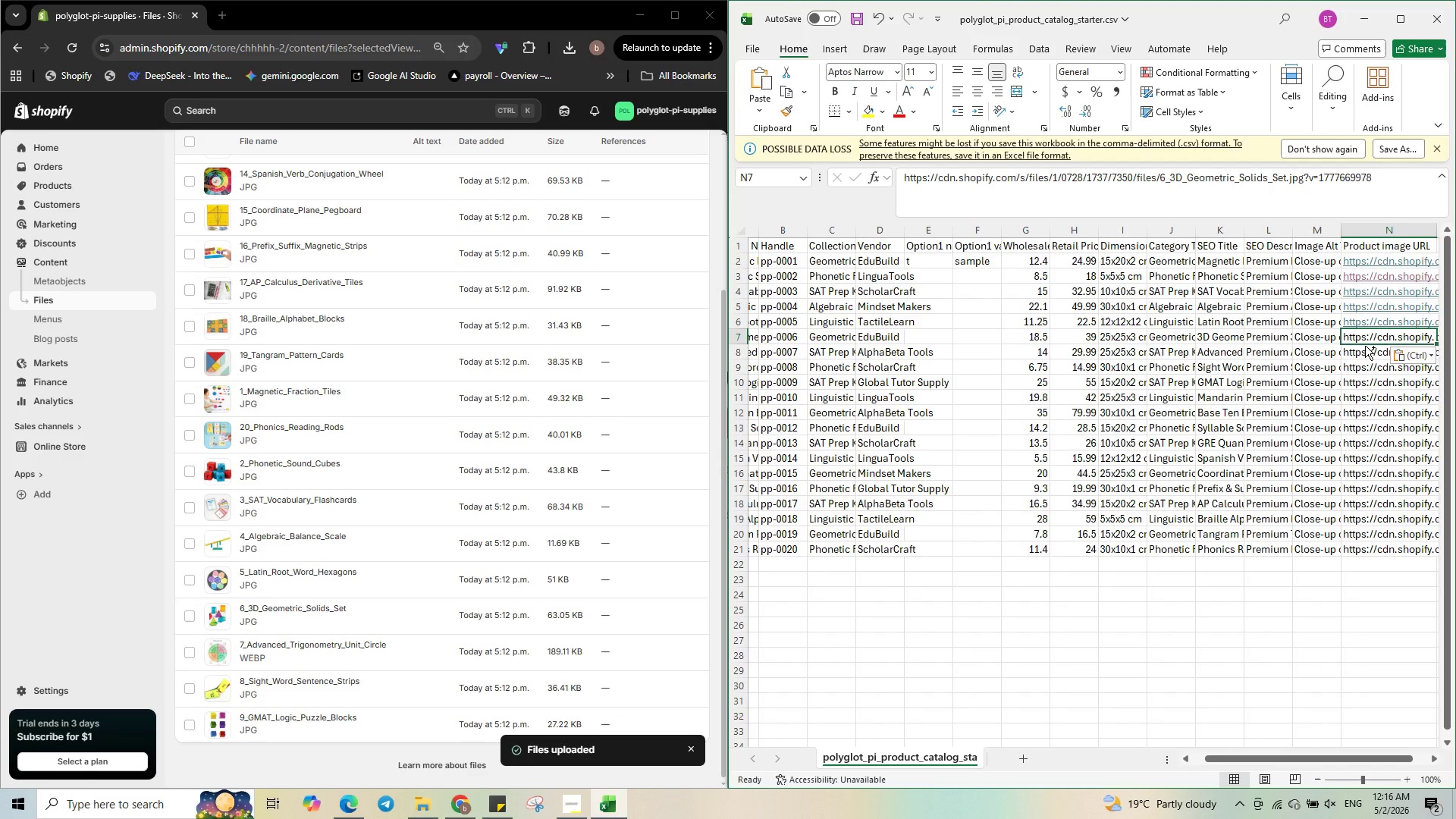 
left_click([699, 653])
 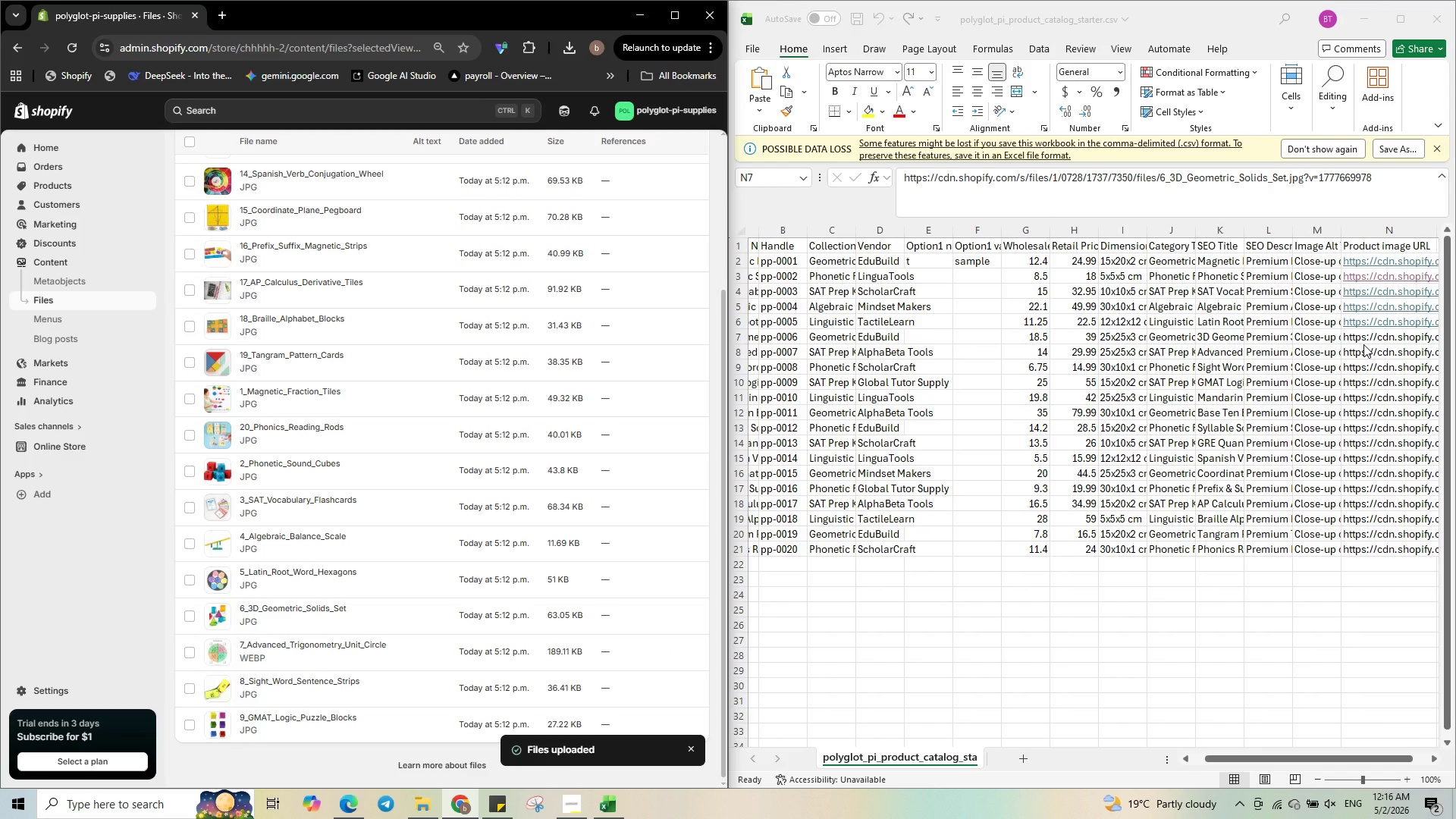 
left_click([1363, 345])
 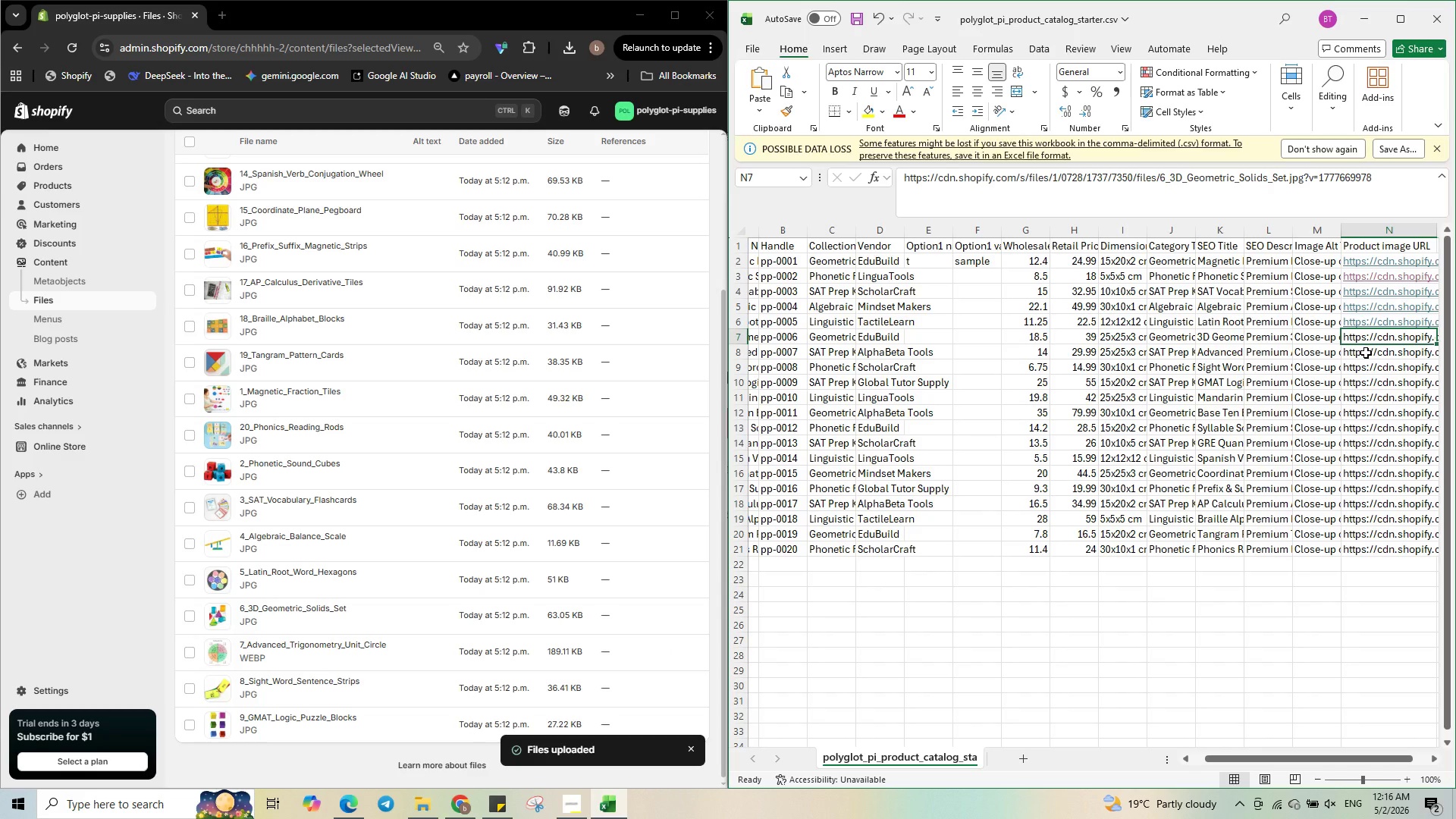 
left_click([1363, 358])
 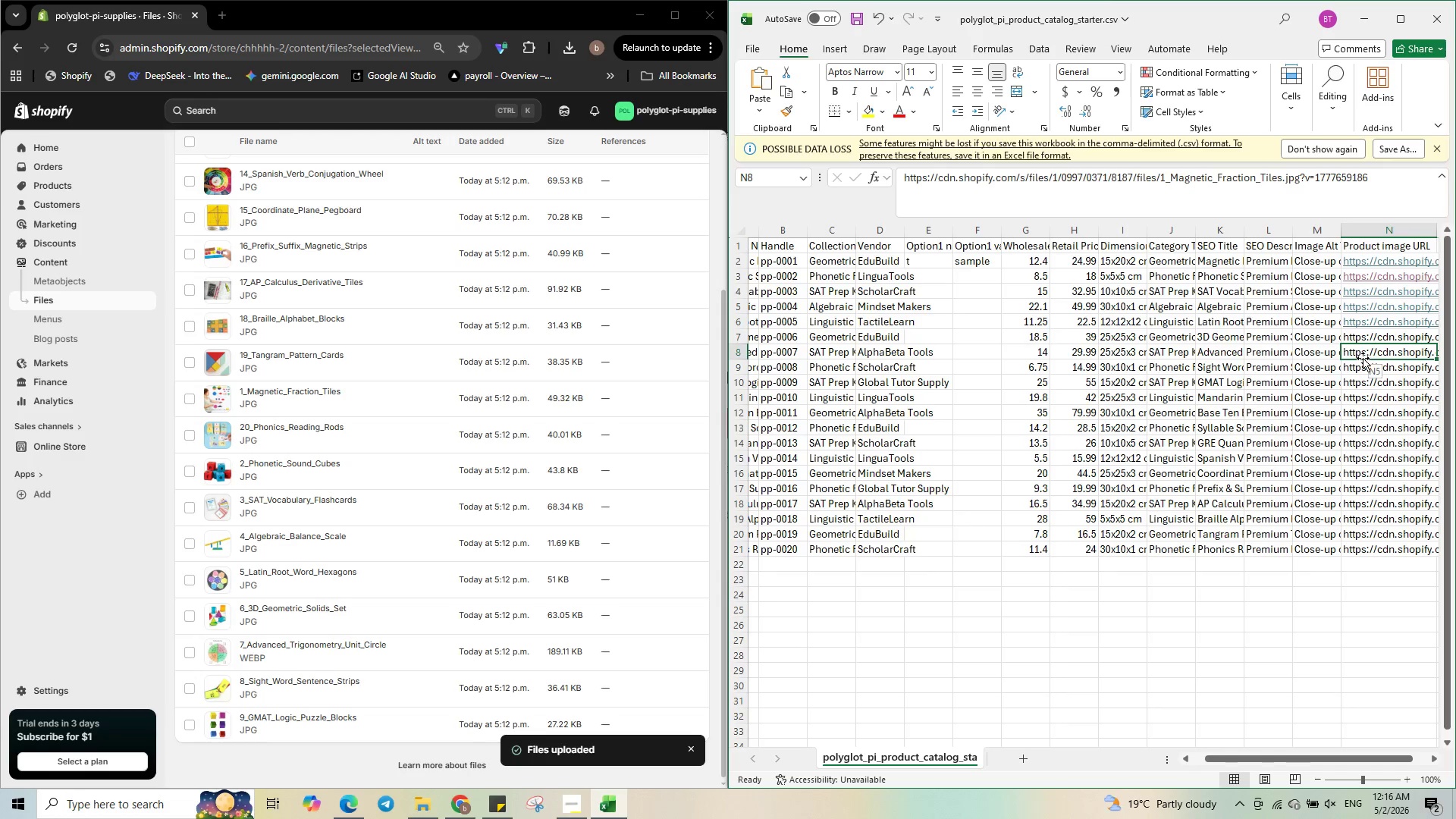 
left_click([1363, 358])
 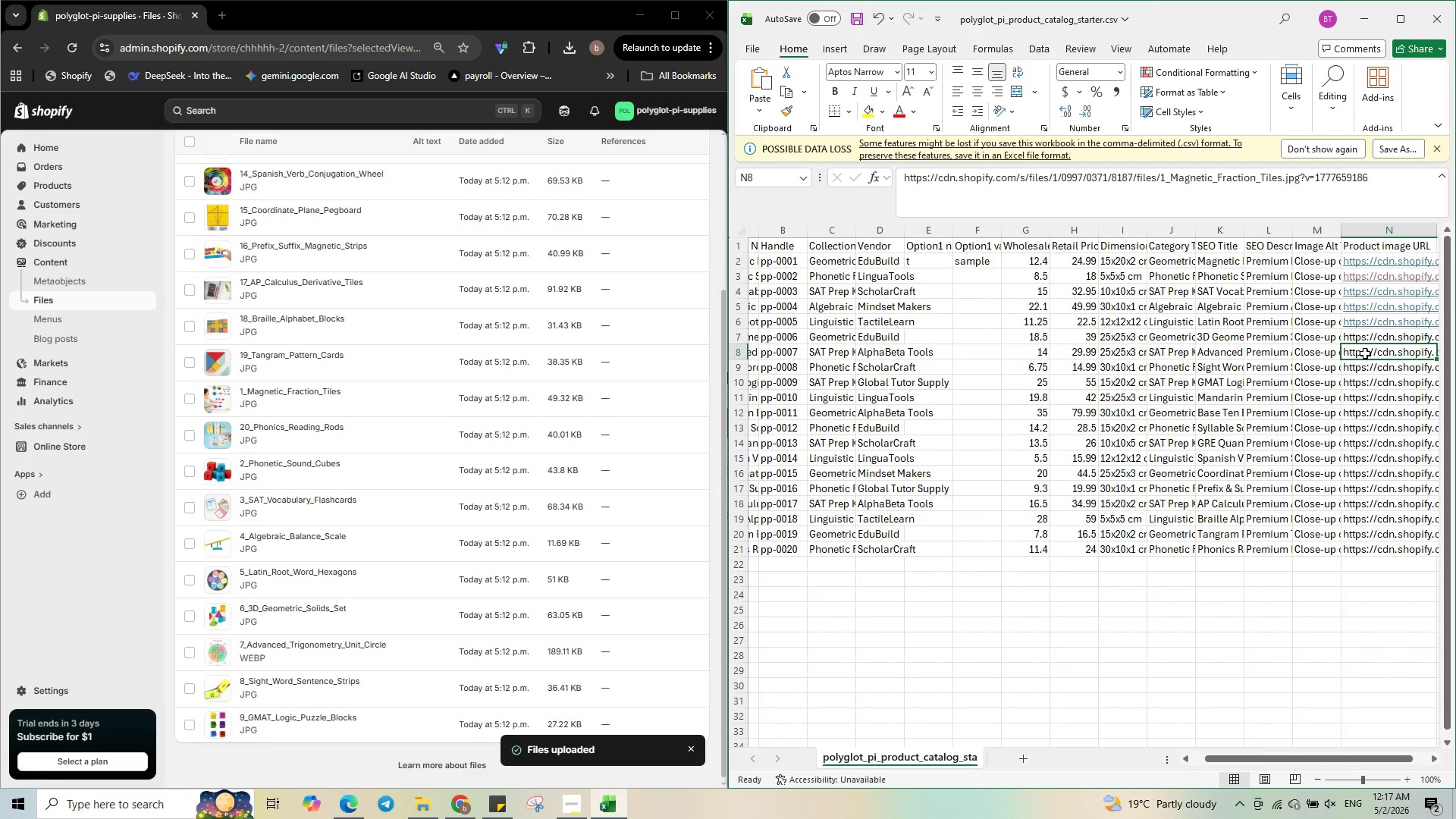 
wait(9.44)
 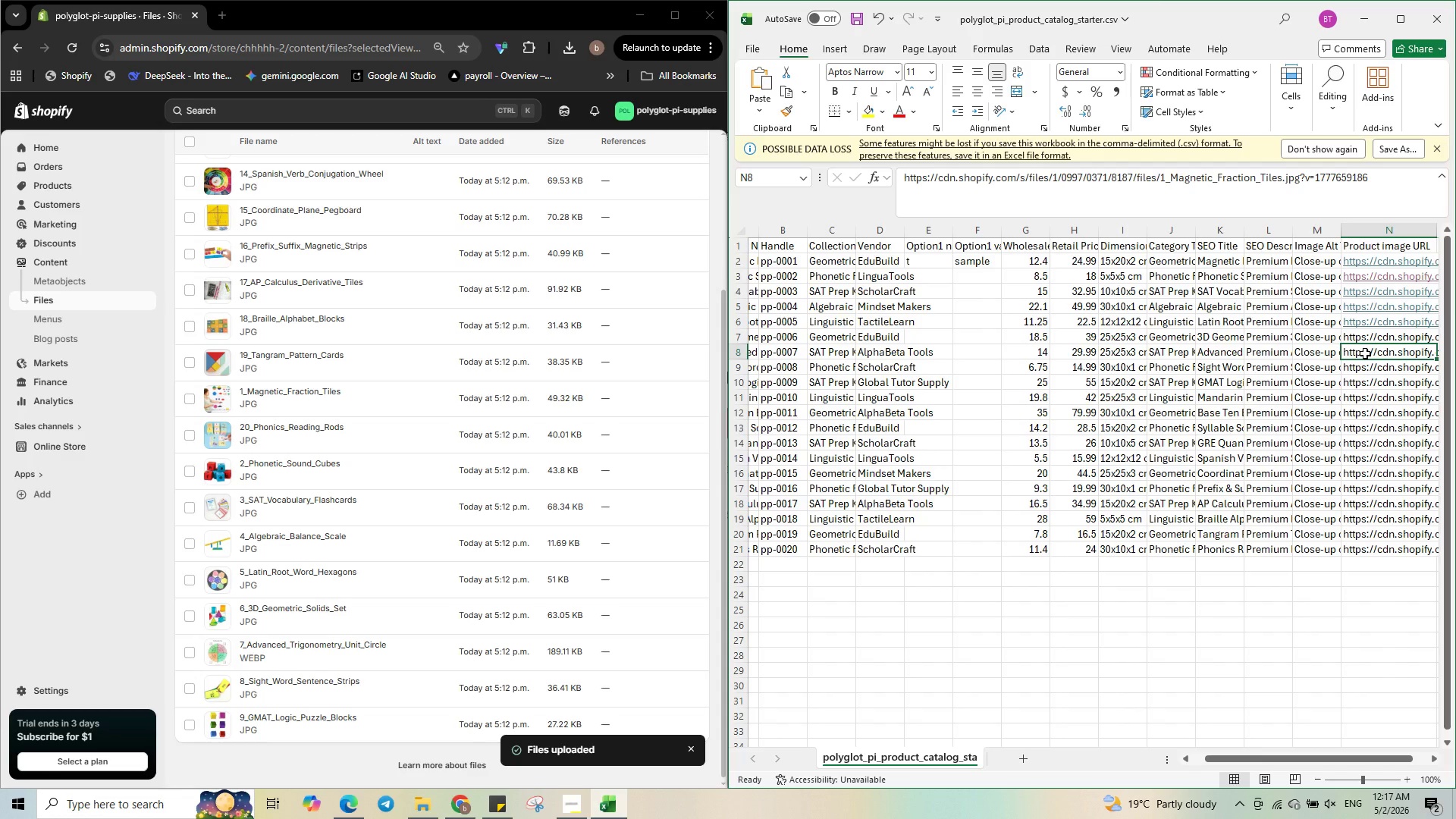 
left_click_drag(start_coordinate=[1295, 755], to_coordinate=[1207, 768])
 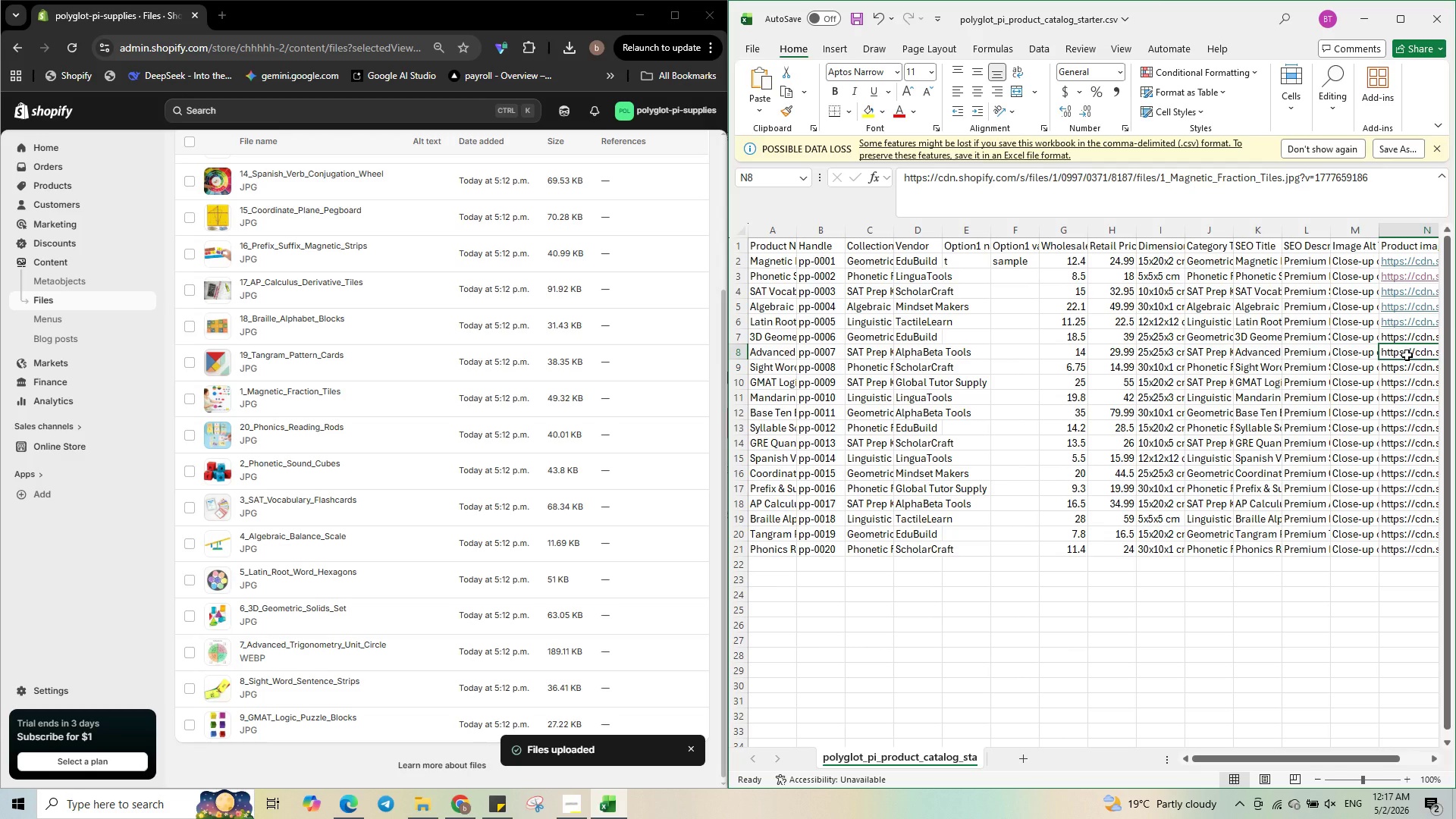 
key(Control+V)
 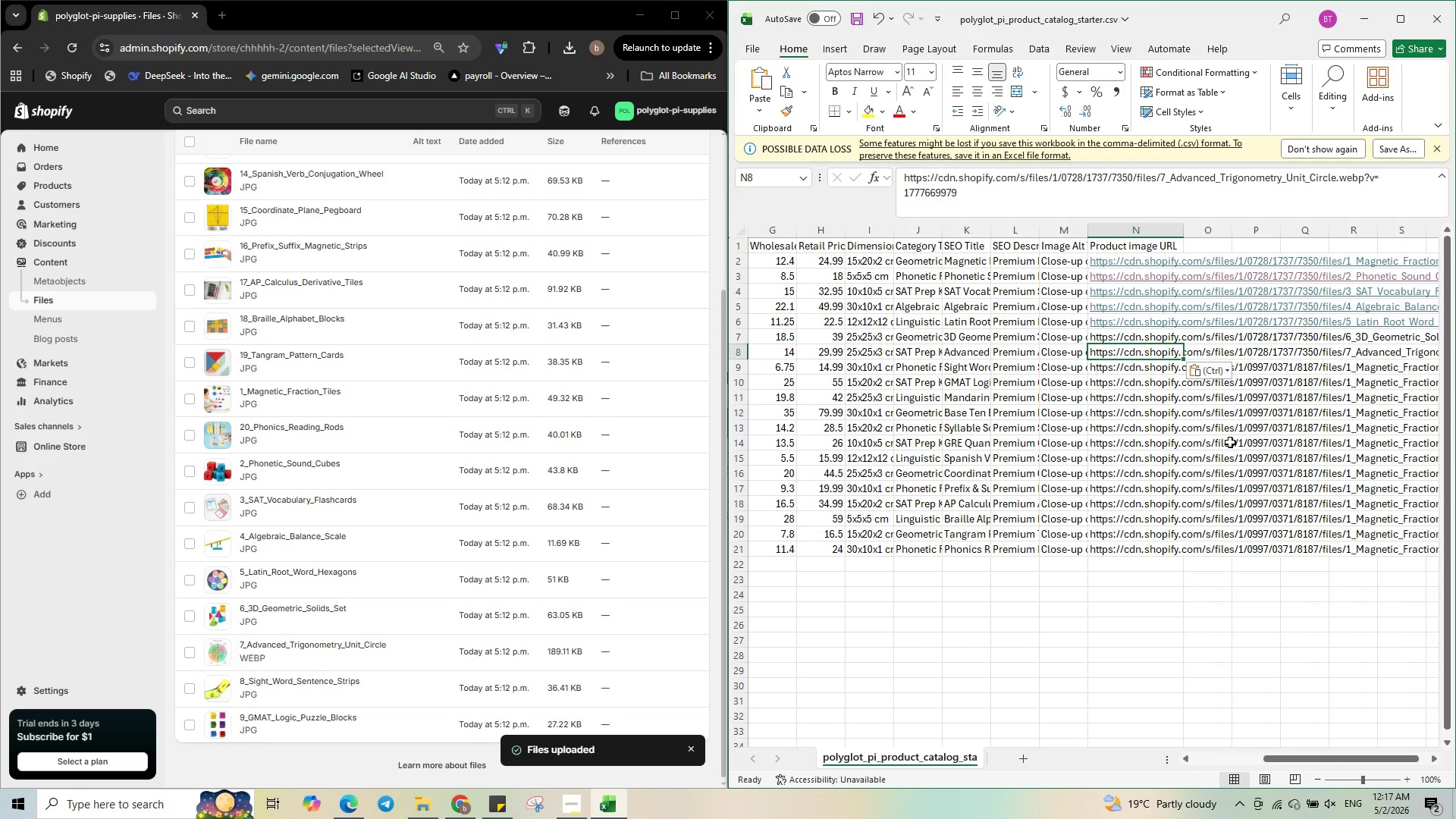 
wait(16.73)
 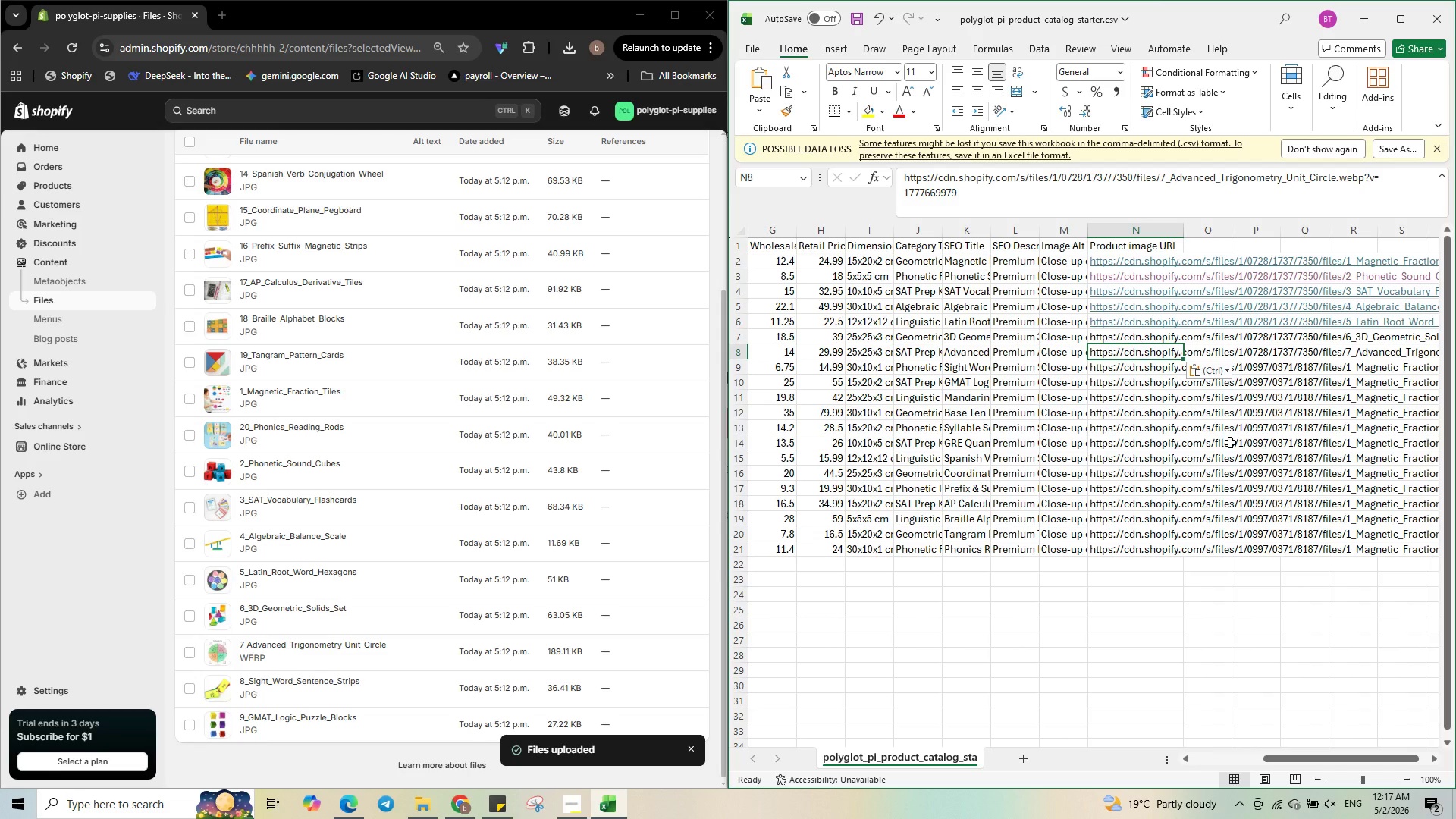 
left_click([695, 686])
 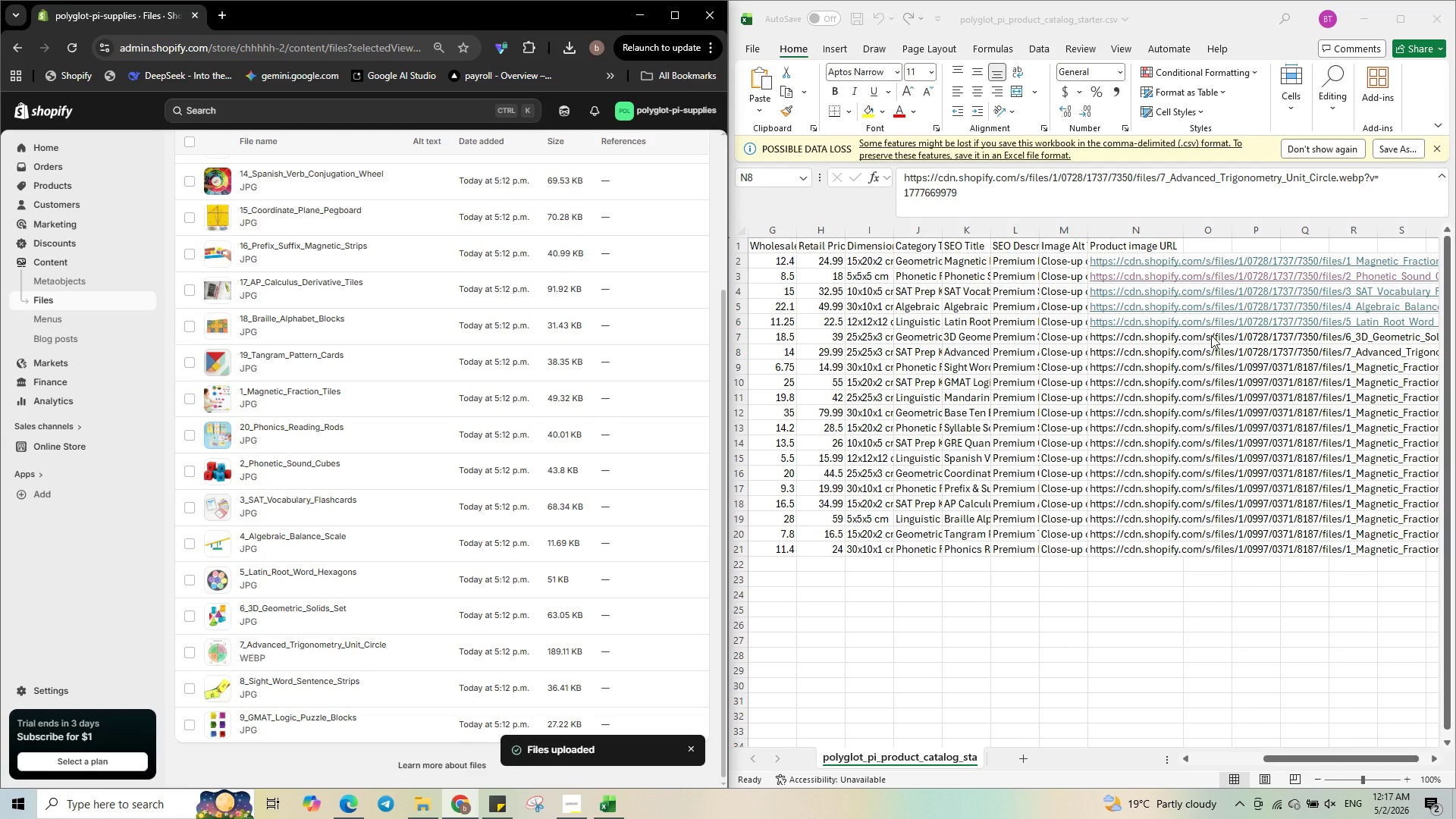 
left_click([1211, 335])
 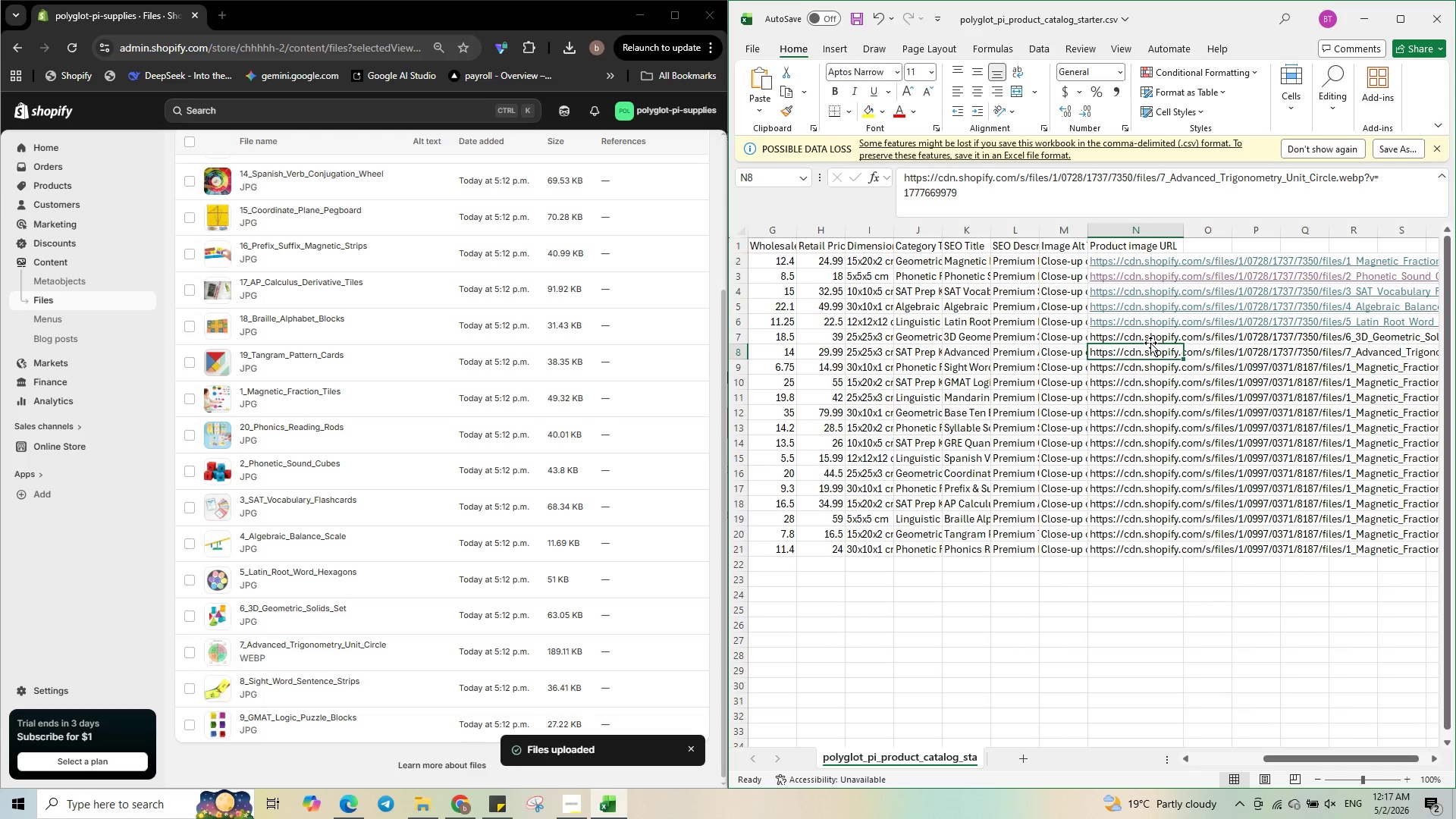 
double_click([1147, 337])
 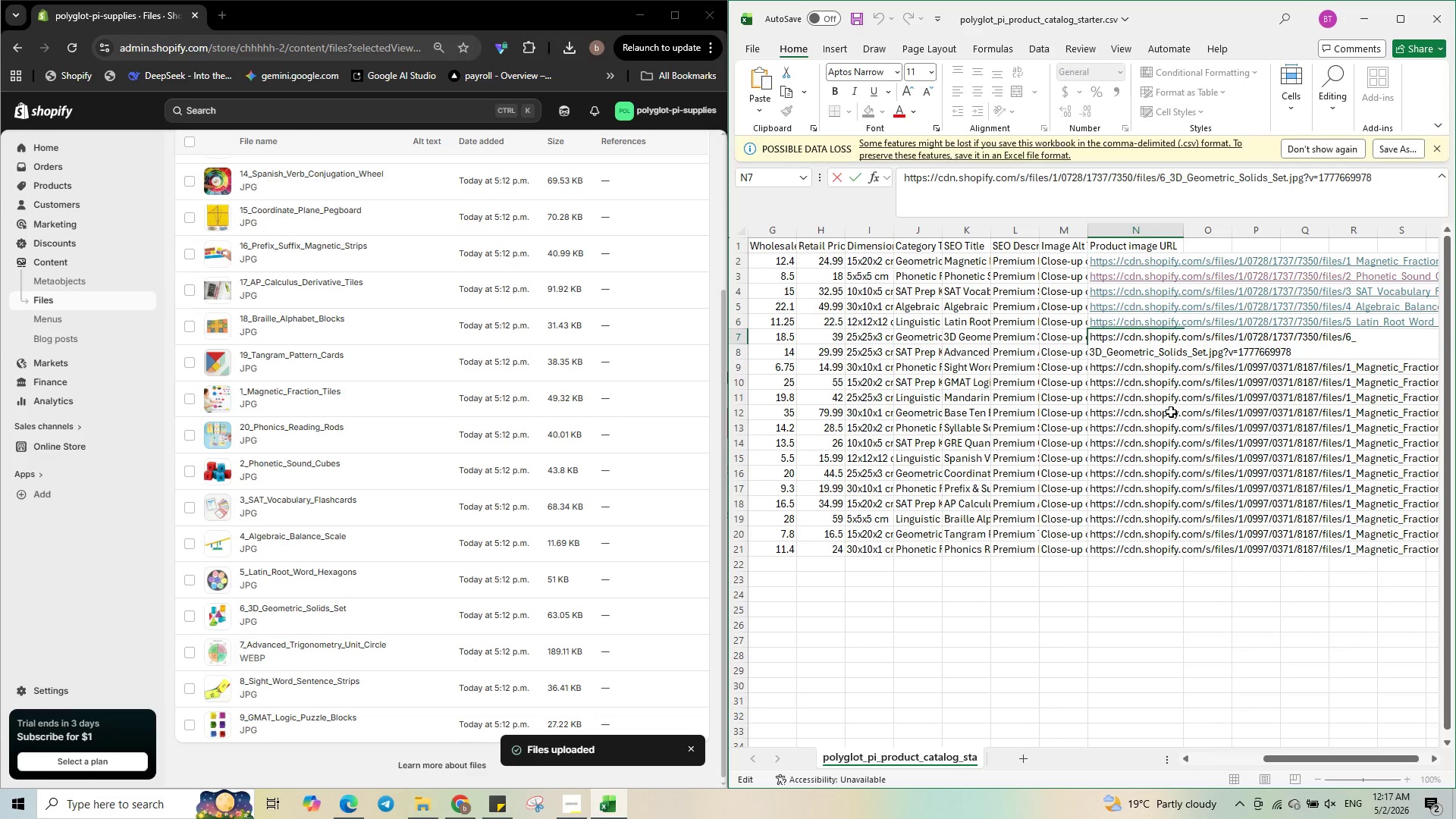 
left_click([1171, 412])
 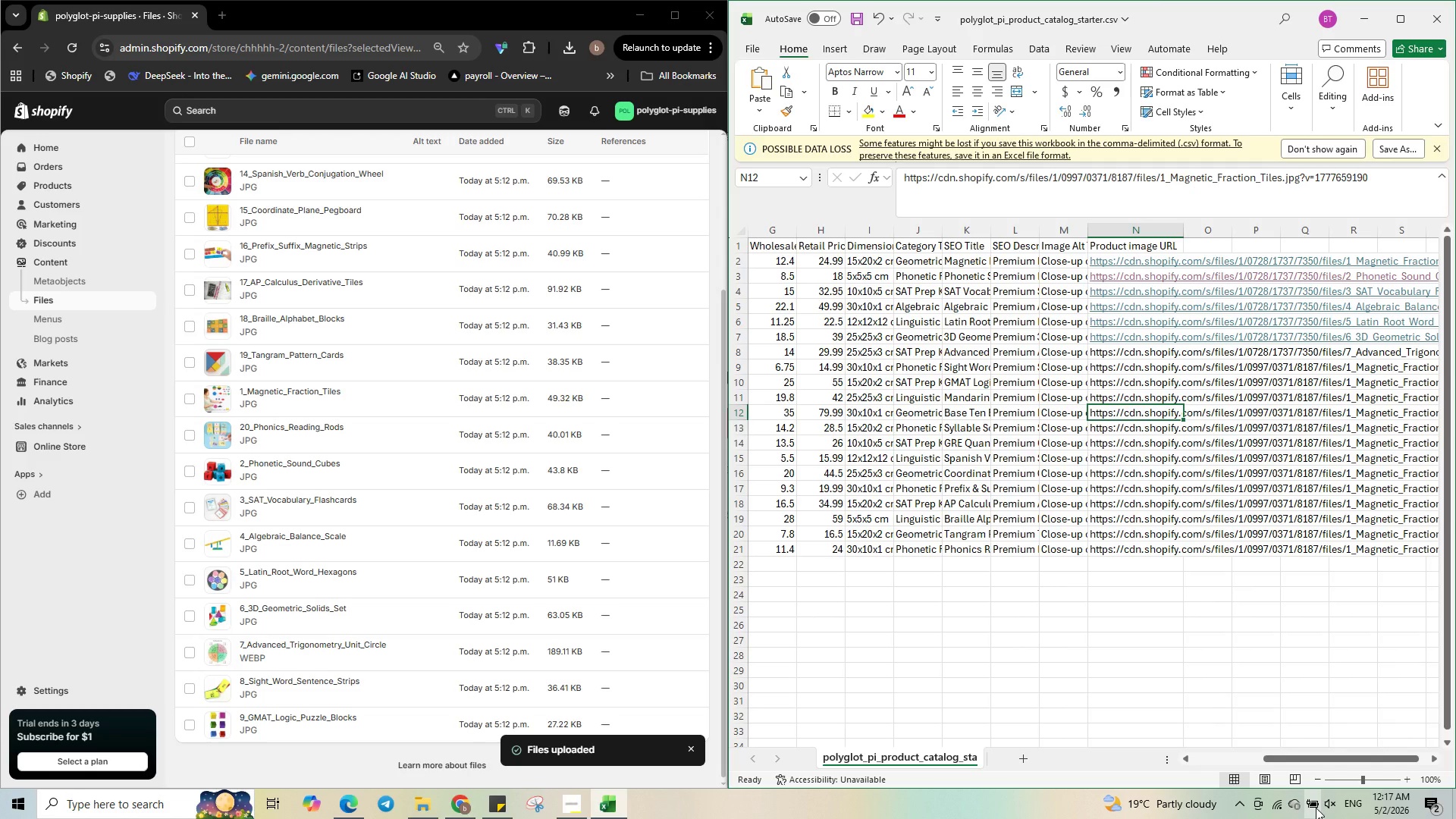 
left_click_drag(start_coordinate=[1310, 753], to_coordinate=[1282, 755])
 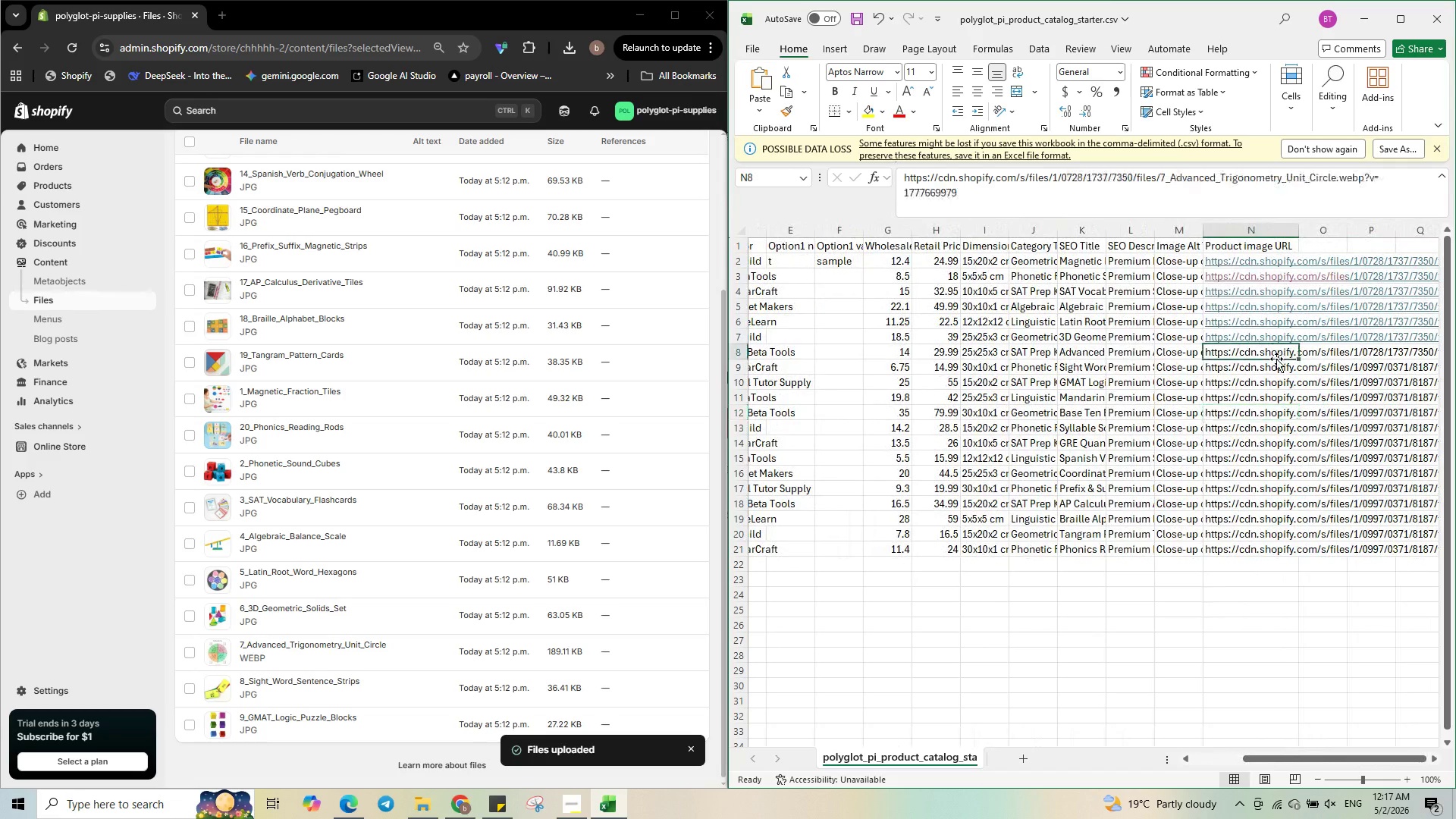 
double_click([1276, 359])
 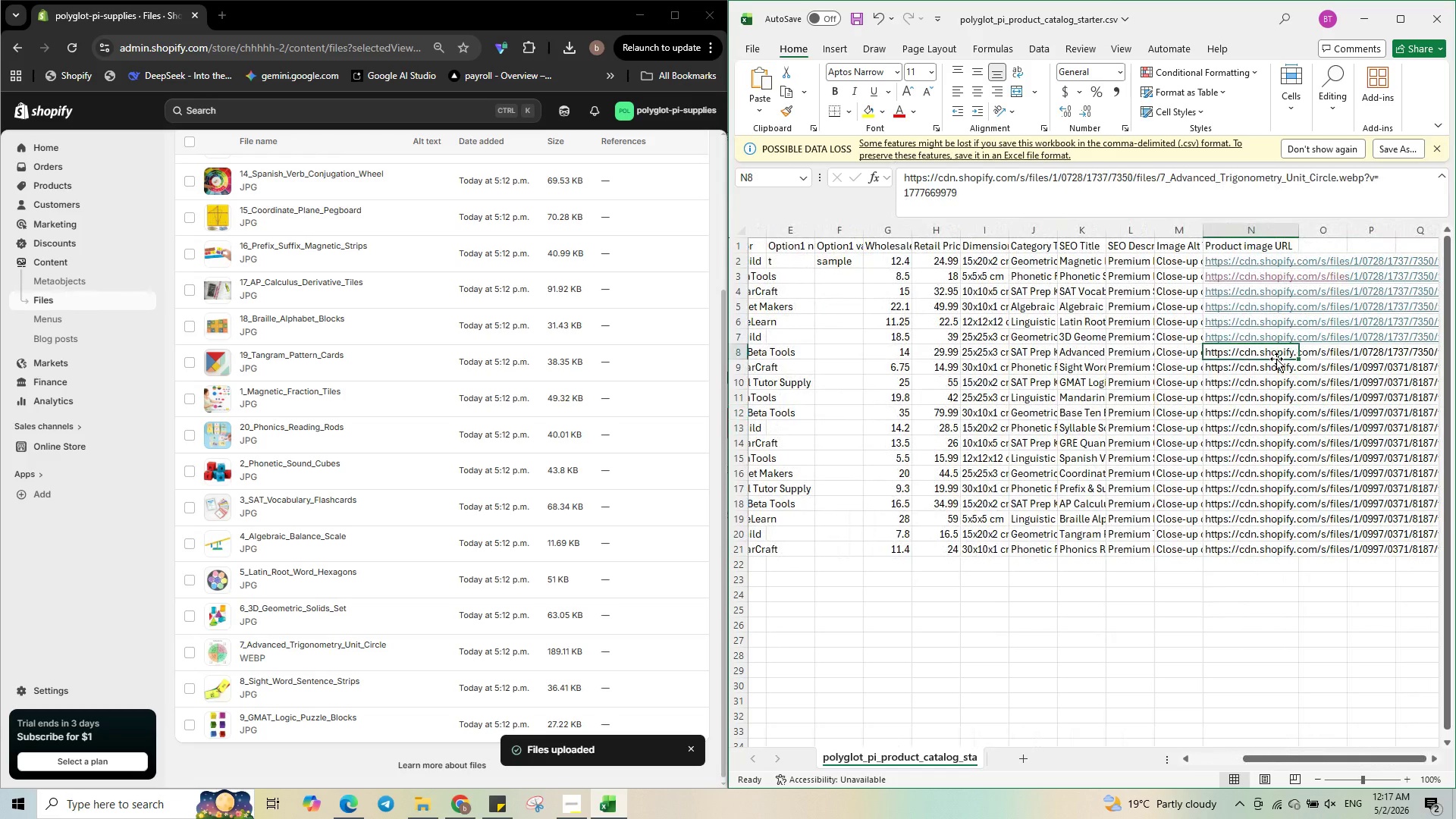 
triple_click([1276, 359])
 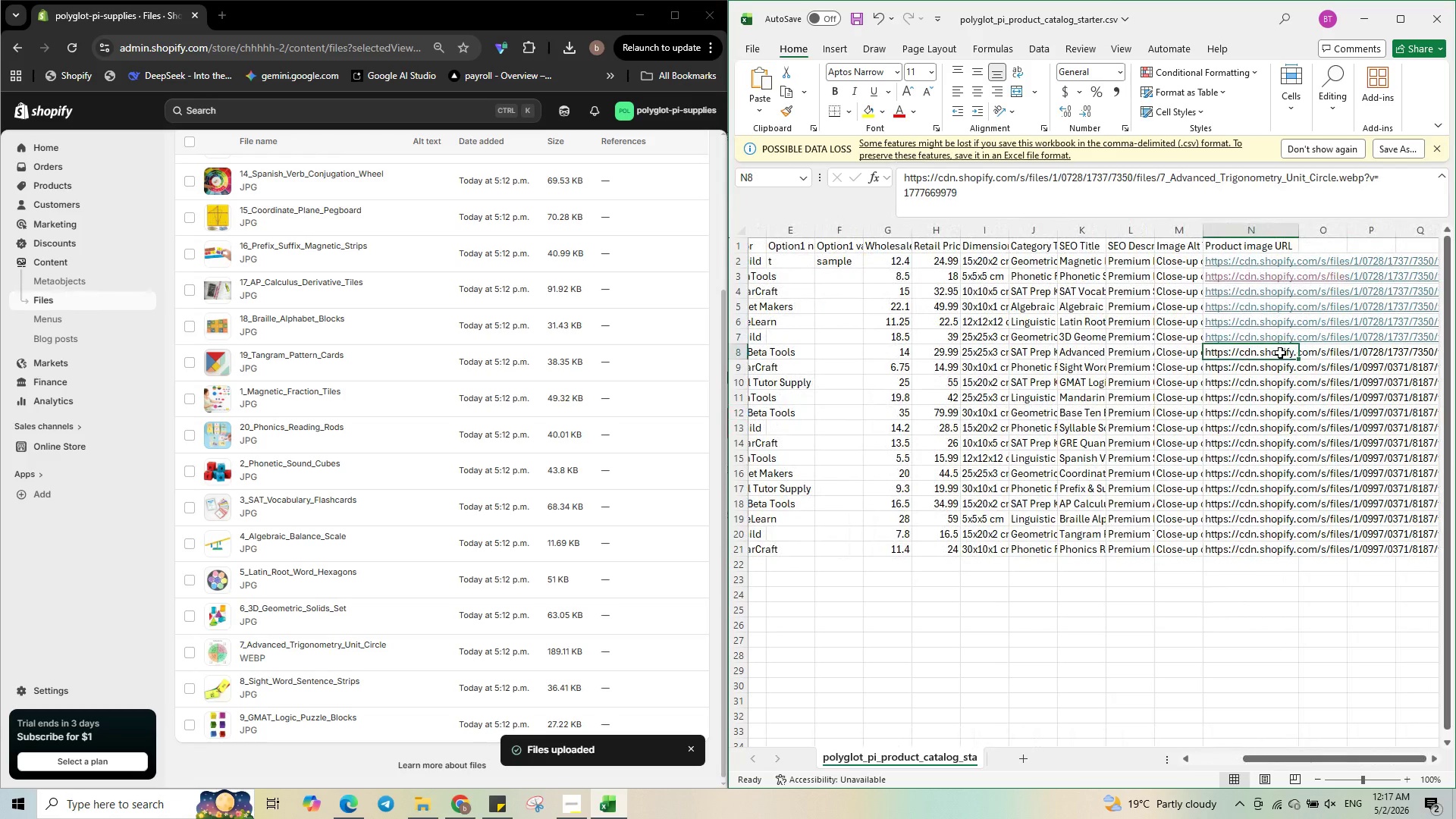 
double_click([1280, 353])
 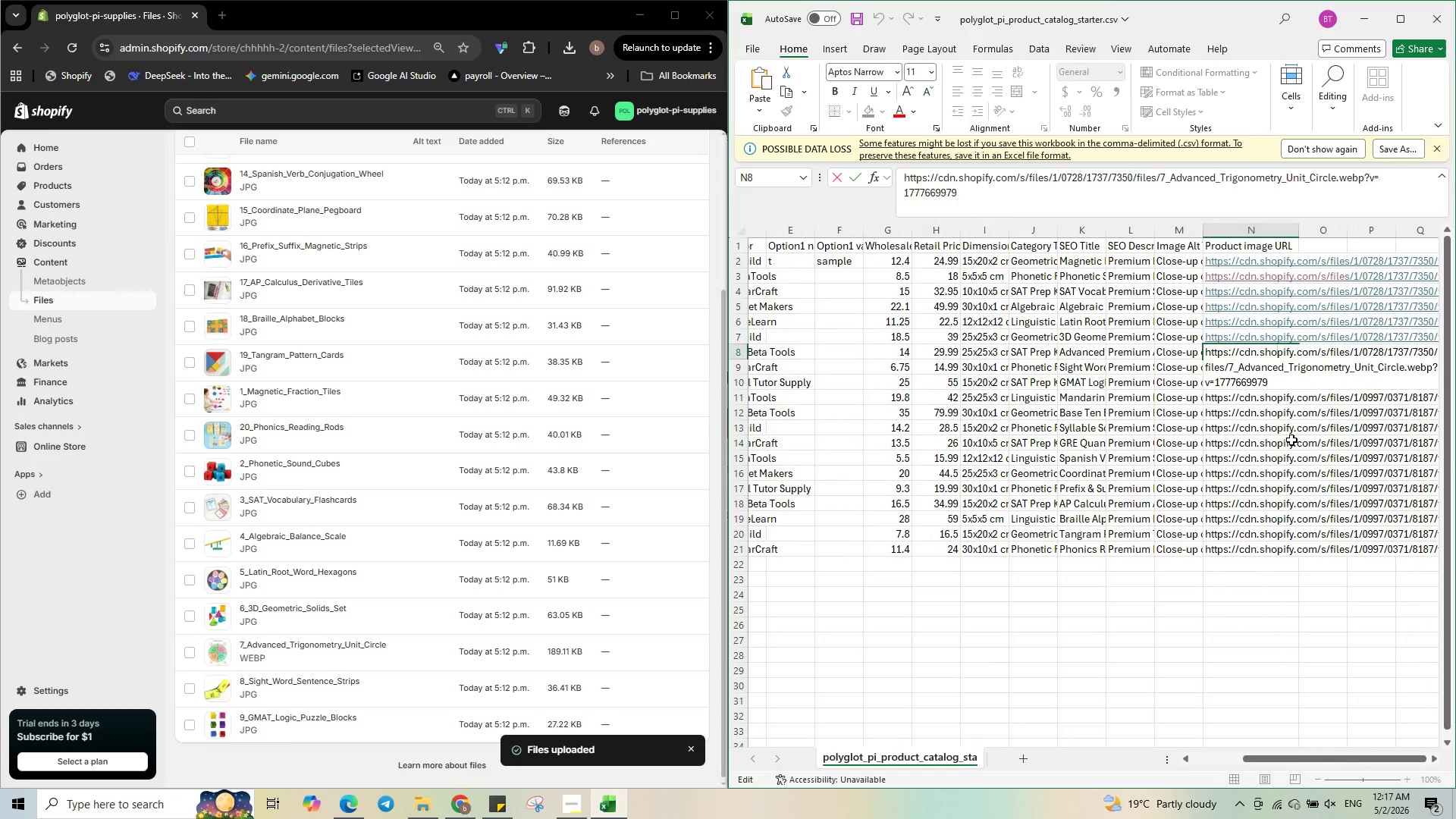 
left_click([1291, 440])
 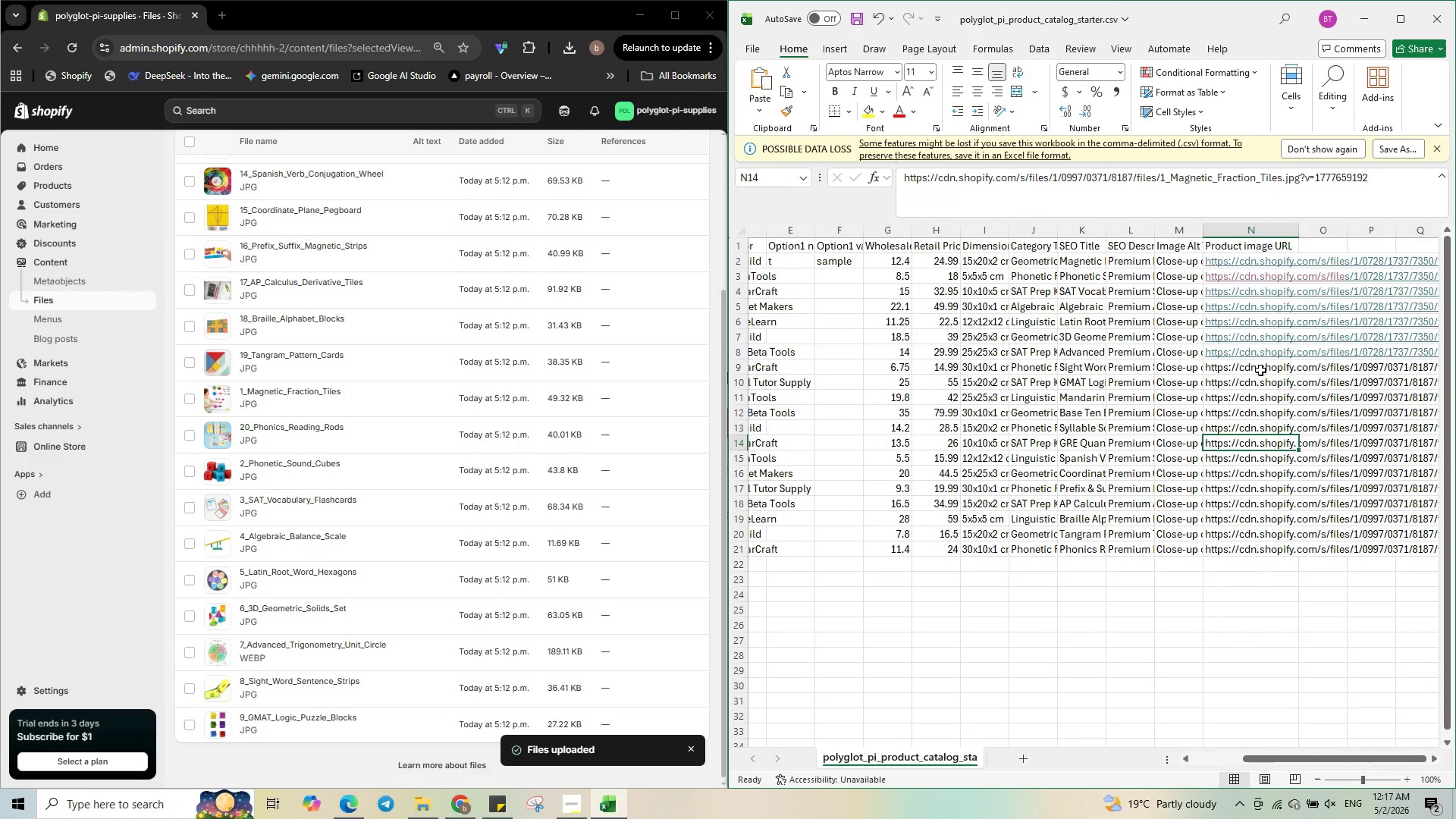 
left_click([1261, 369])
 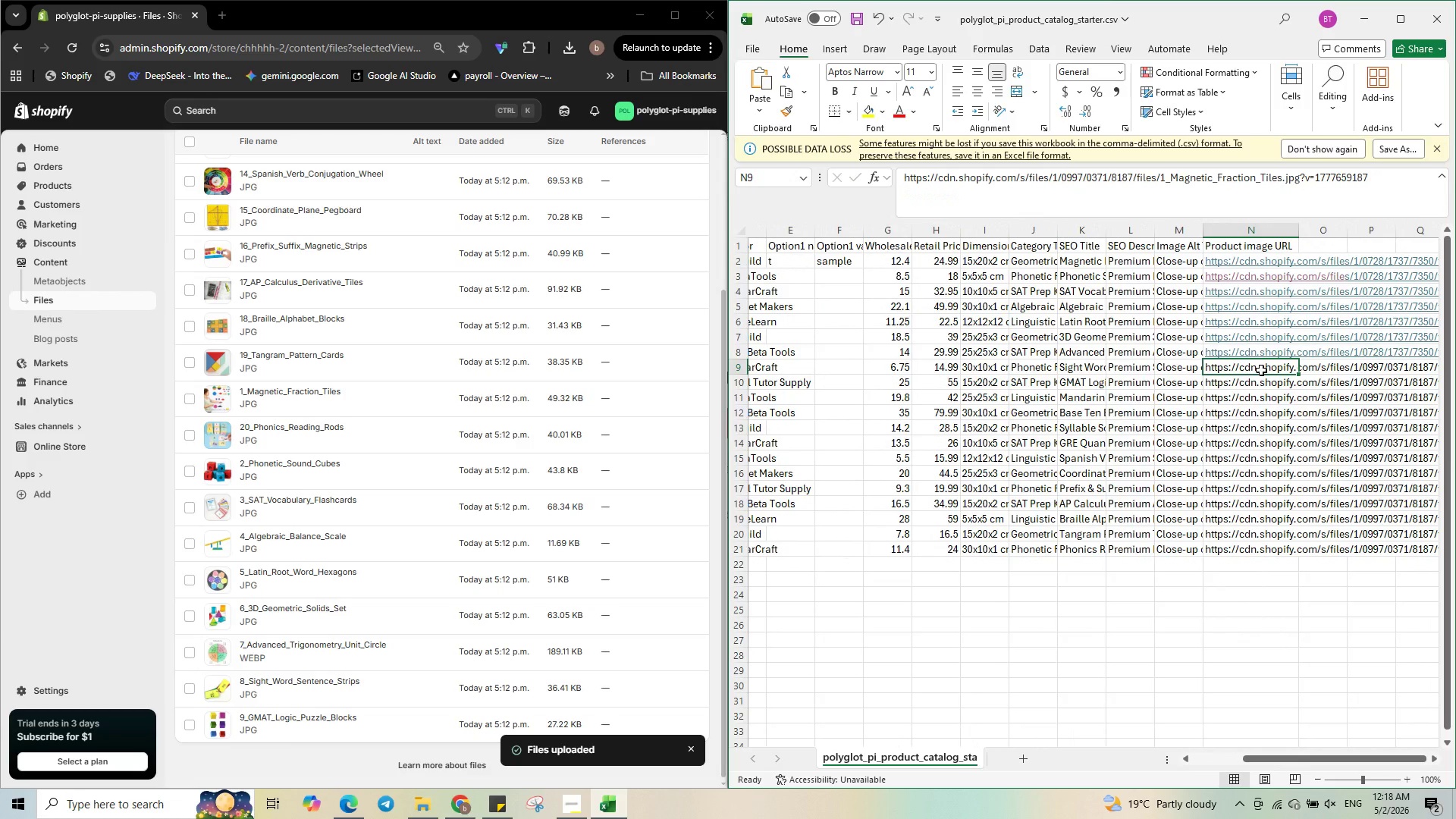 
key(Control+V)
 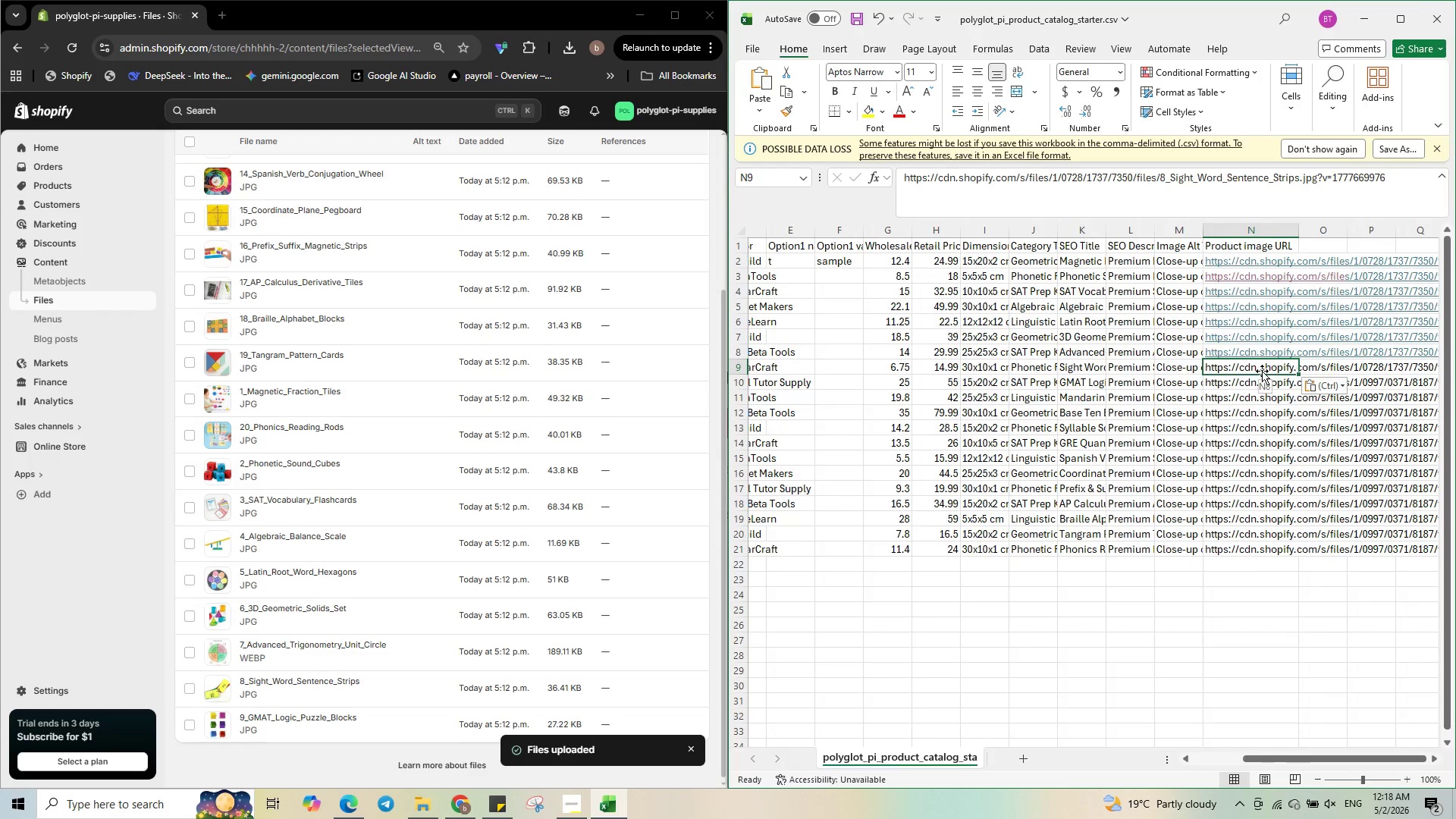 
double_click([1262, 371])
 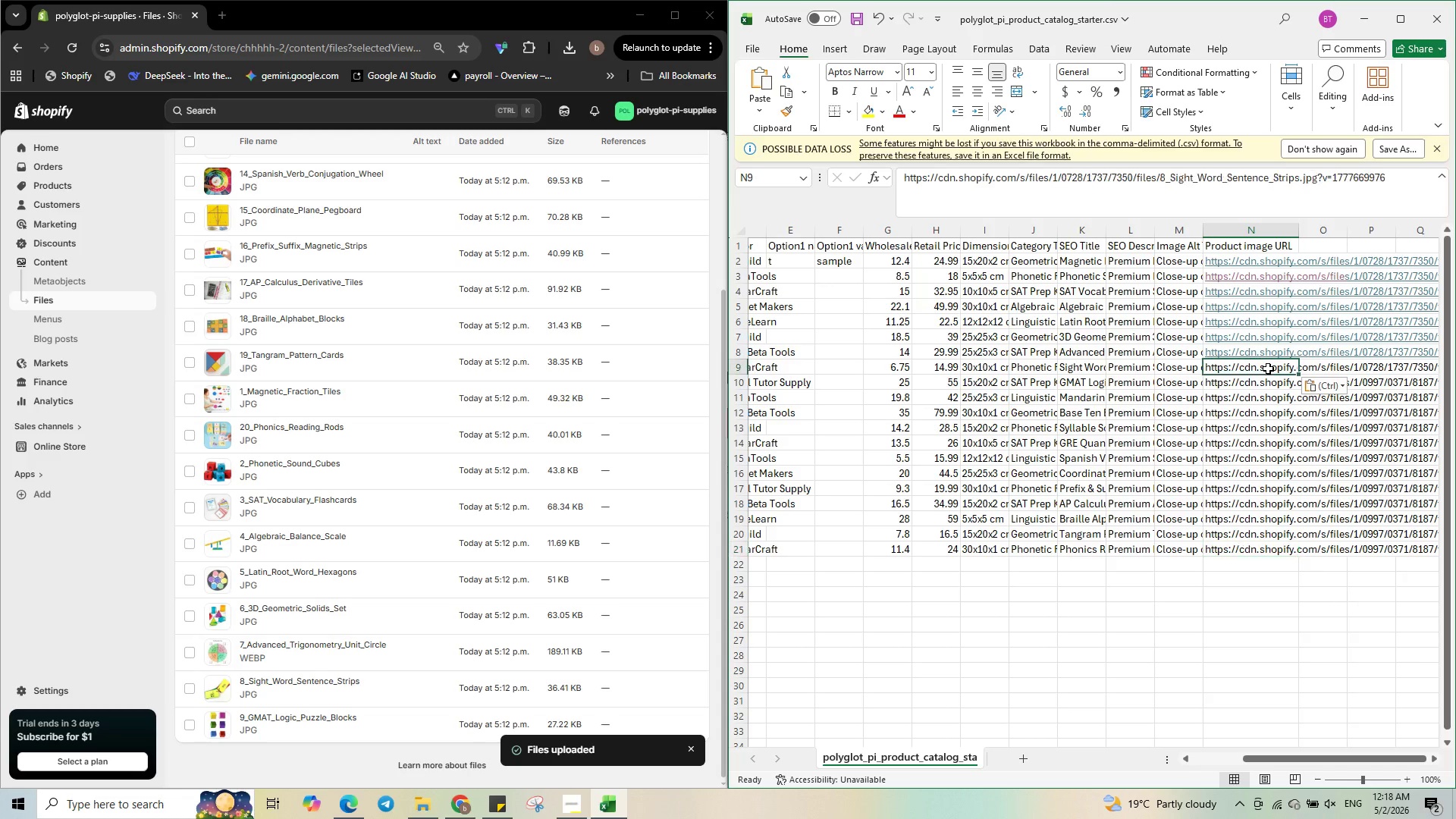 
double_click([1268, 369])
 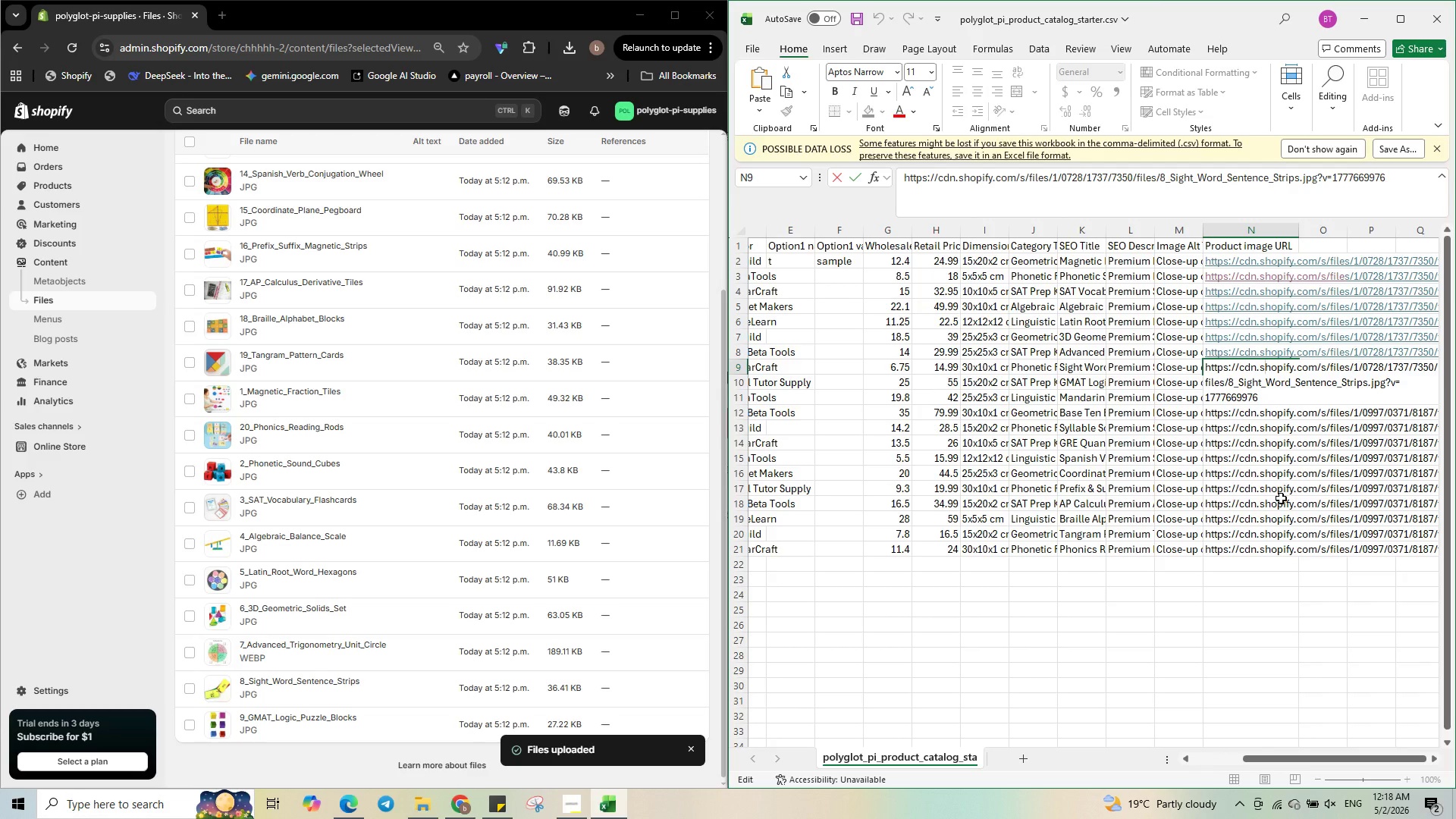 
left_click([1281, 498])
 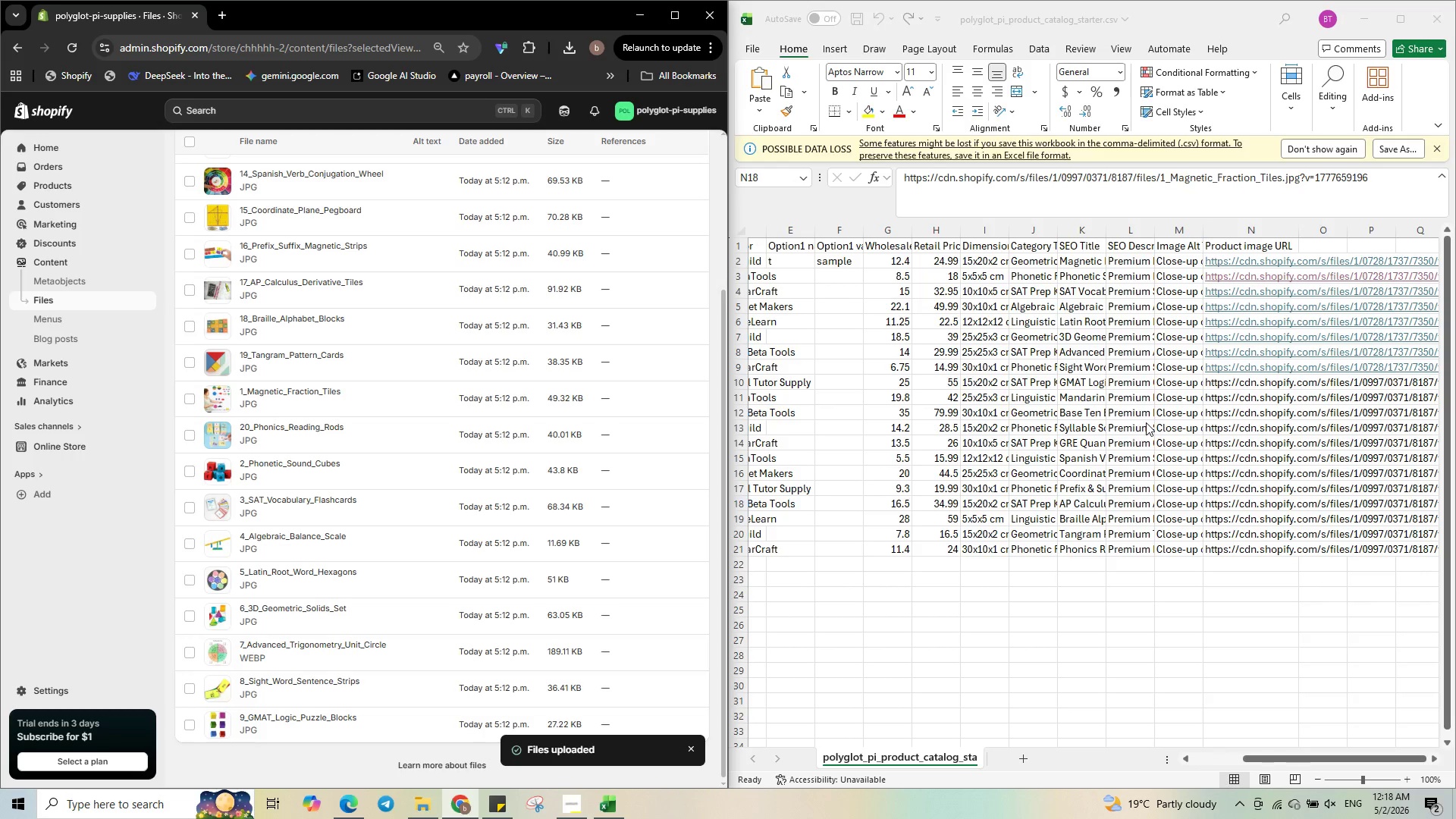 
wait(6.99)
 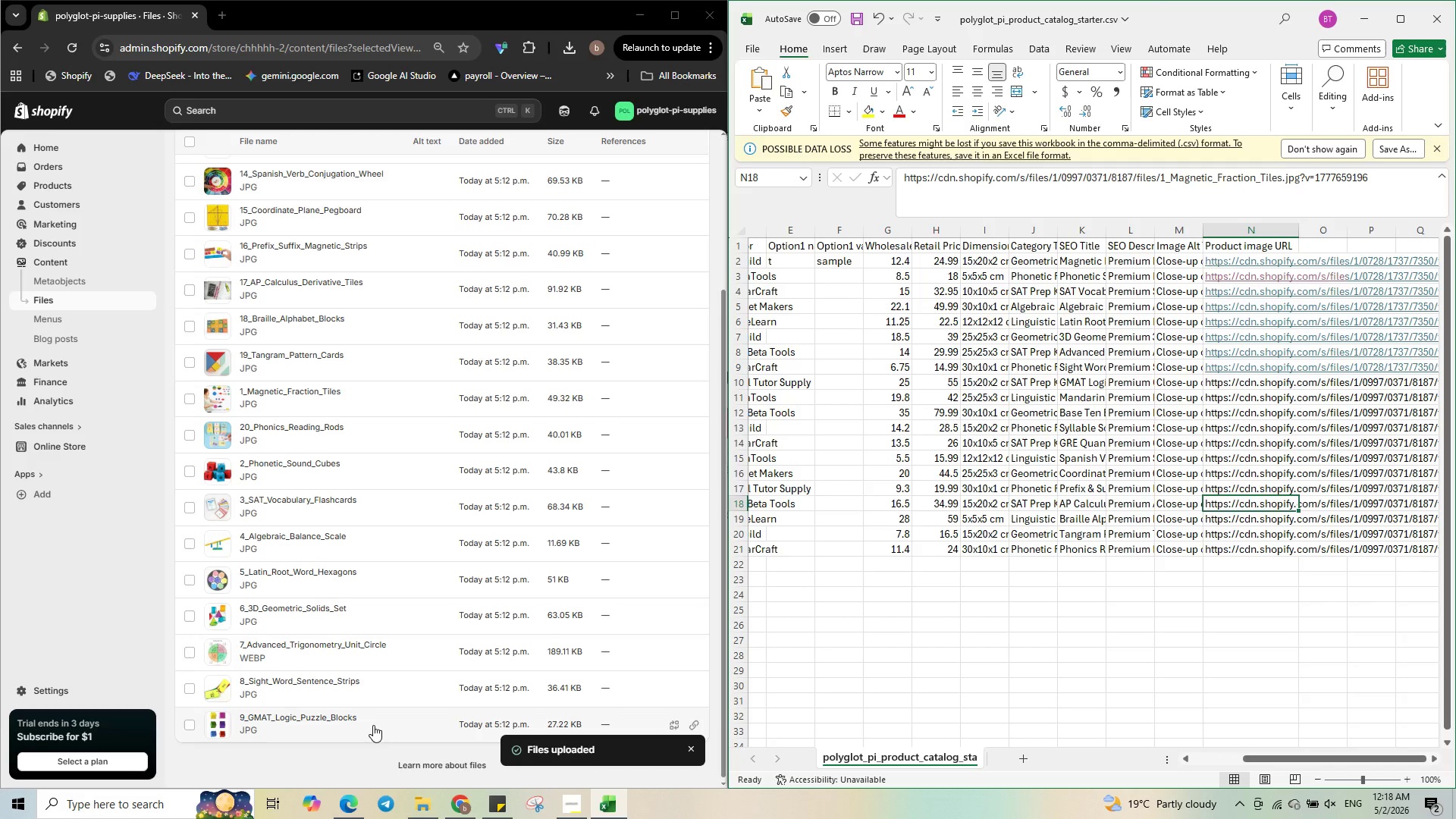 
double_click([1246, 379])
 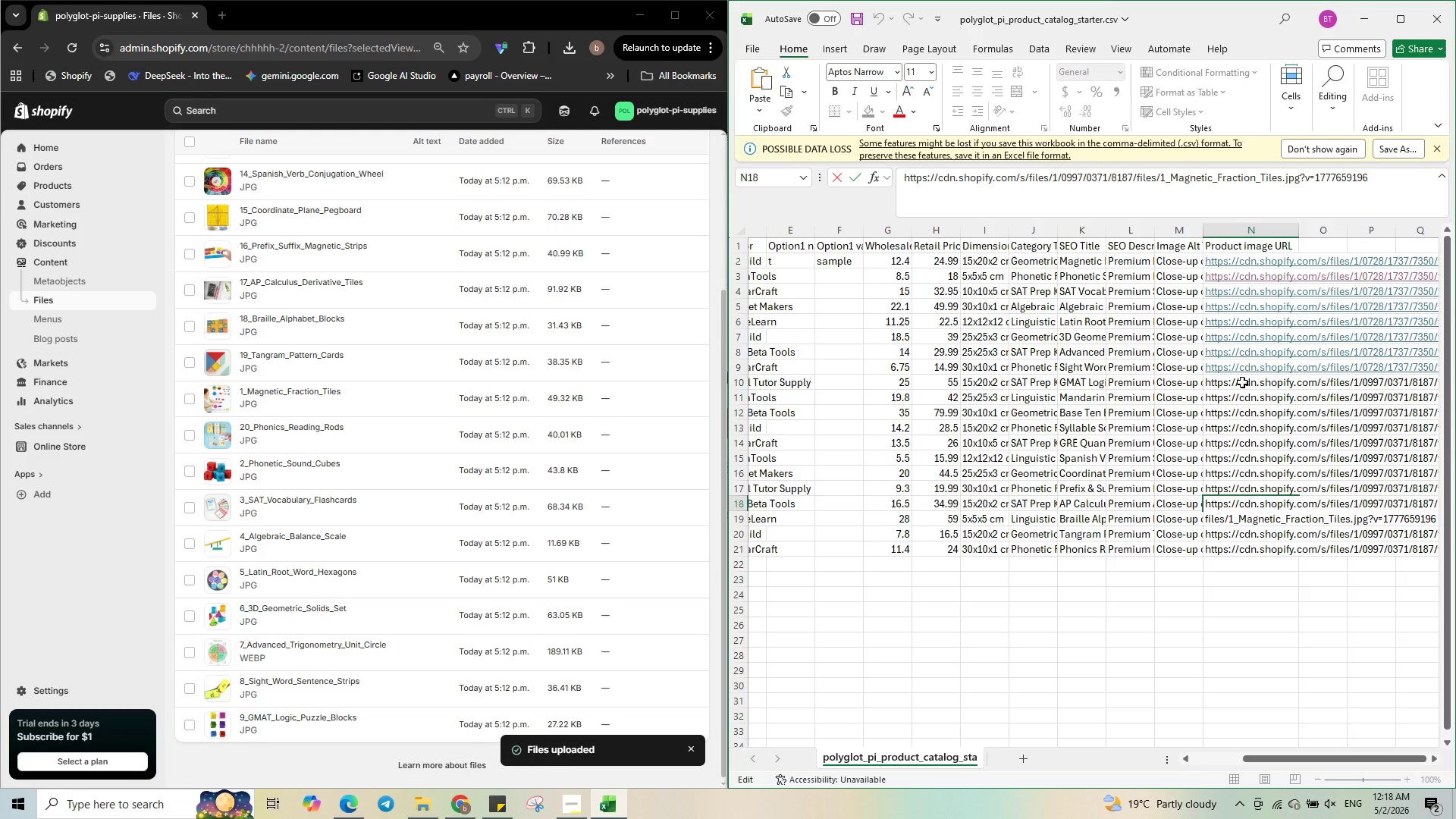 
left_click([1242, 382])
 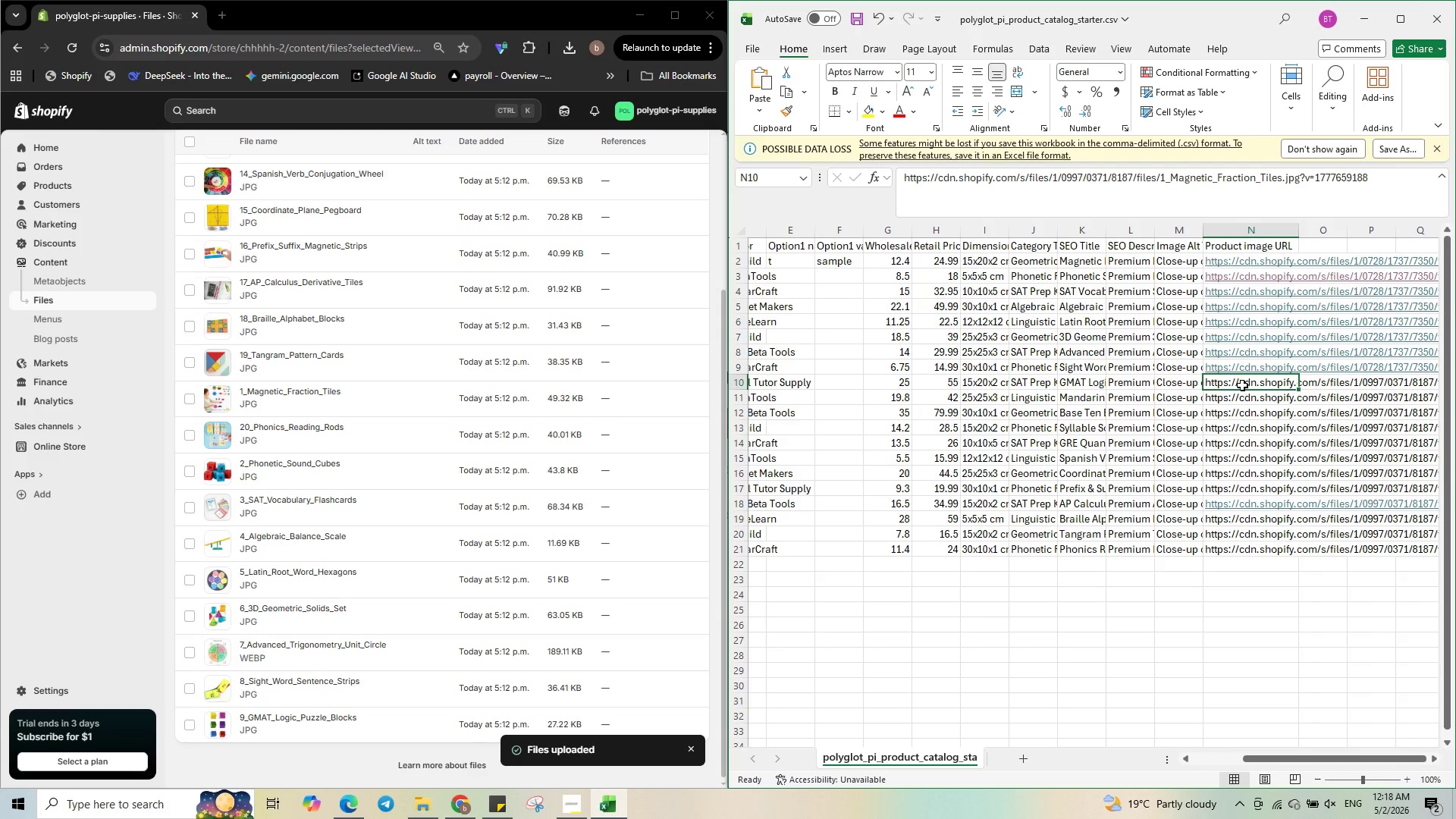 
left_click([1245, 383])
 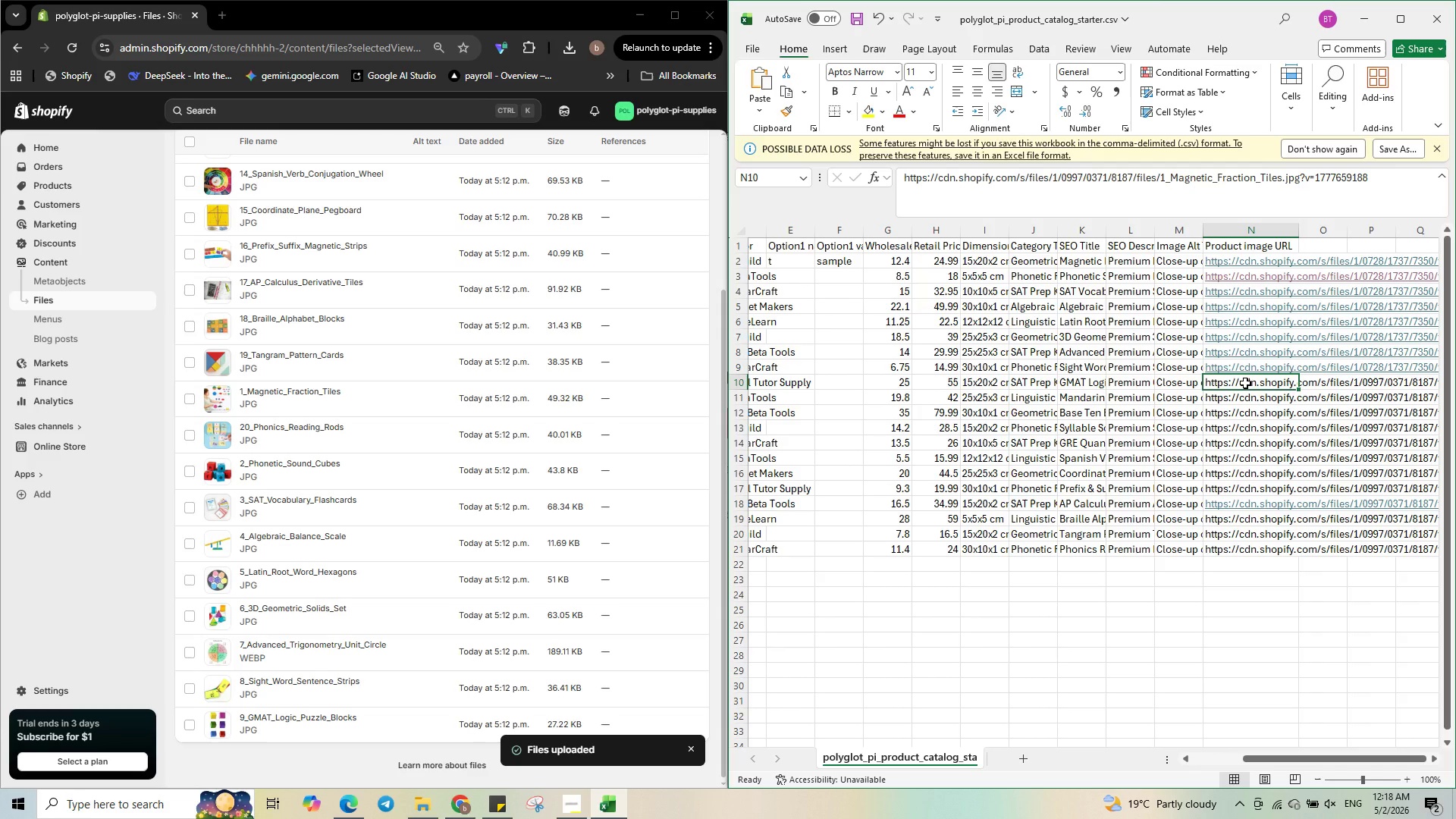 
key(Control+V)
 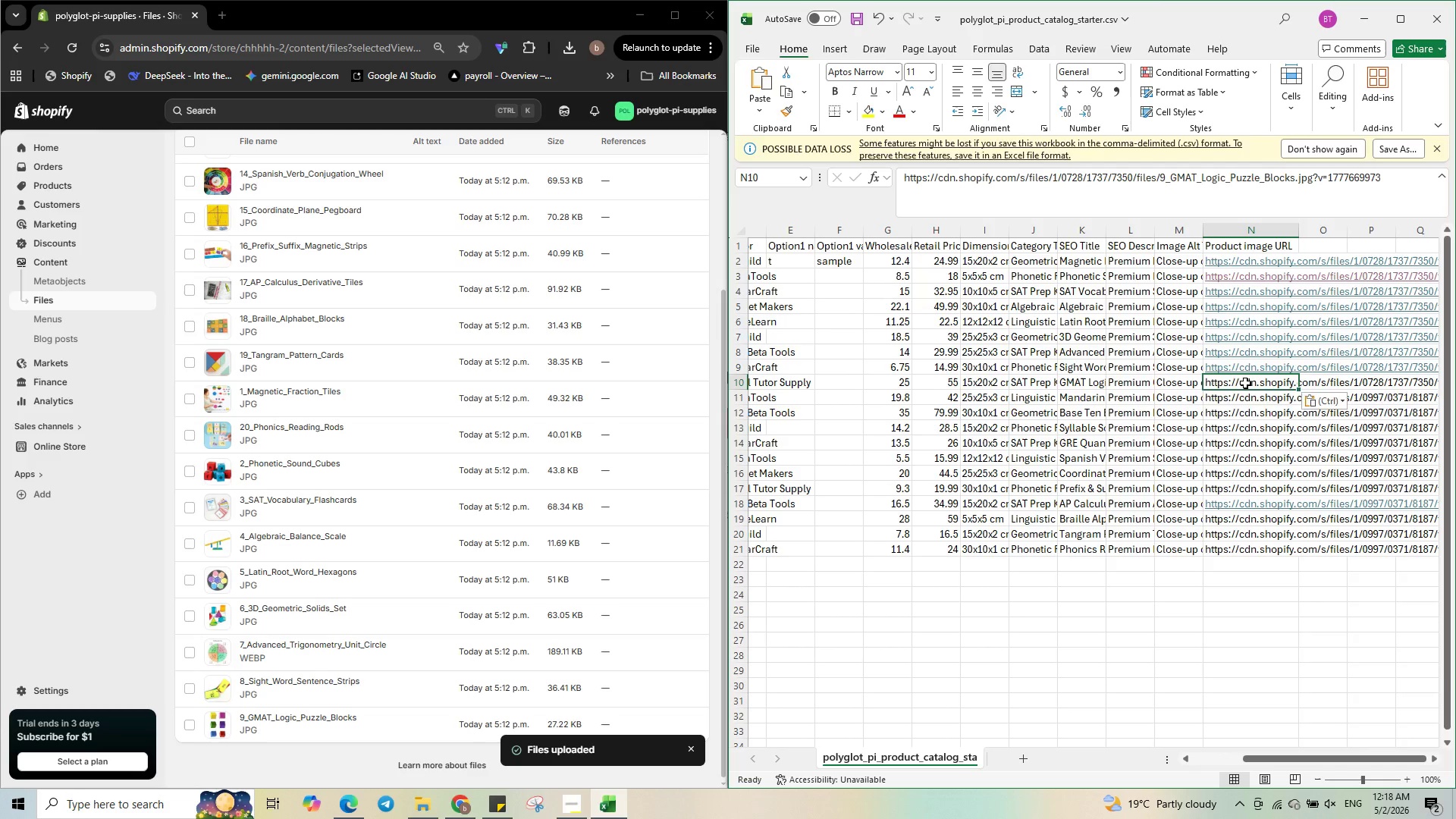 
double_click([1245, 383])
 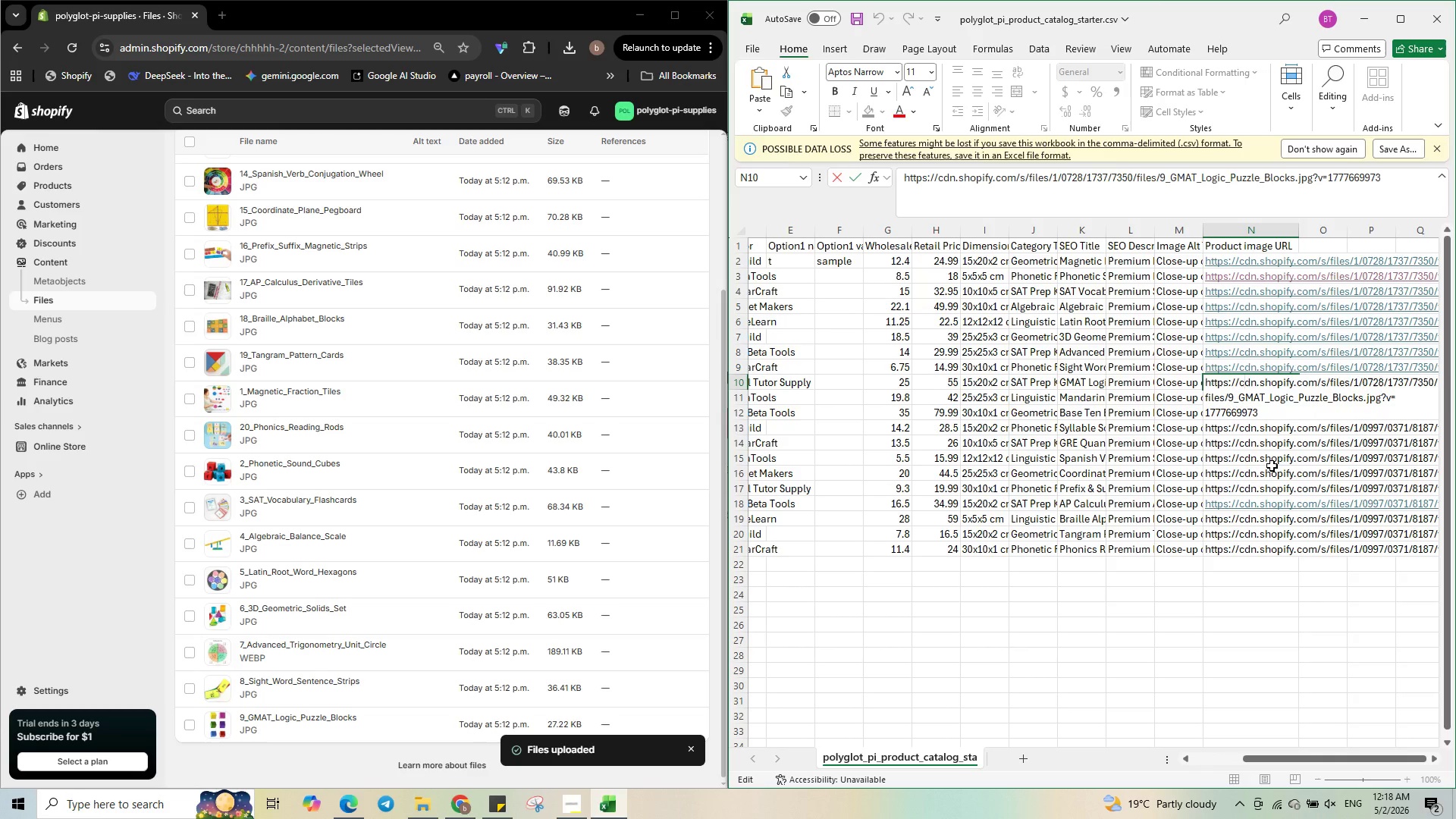 
left_click([1272, 466])
 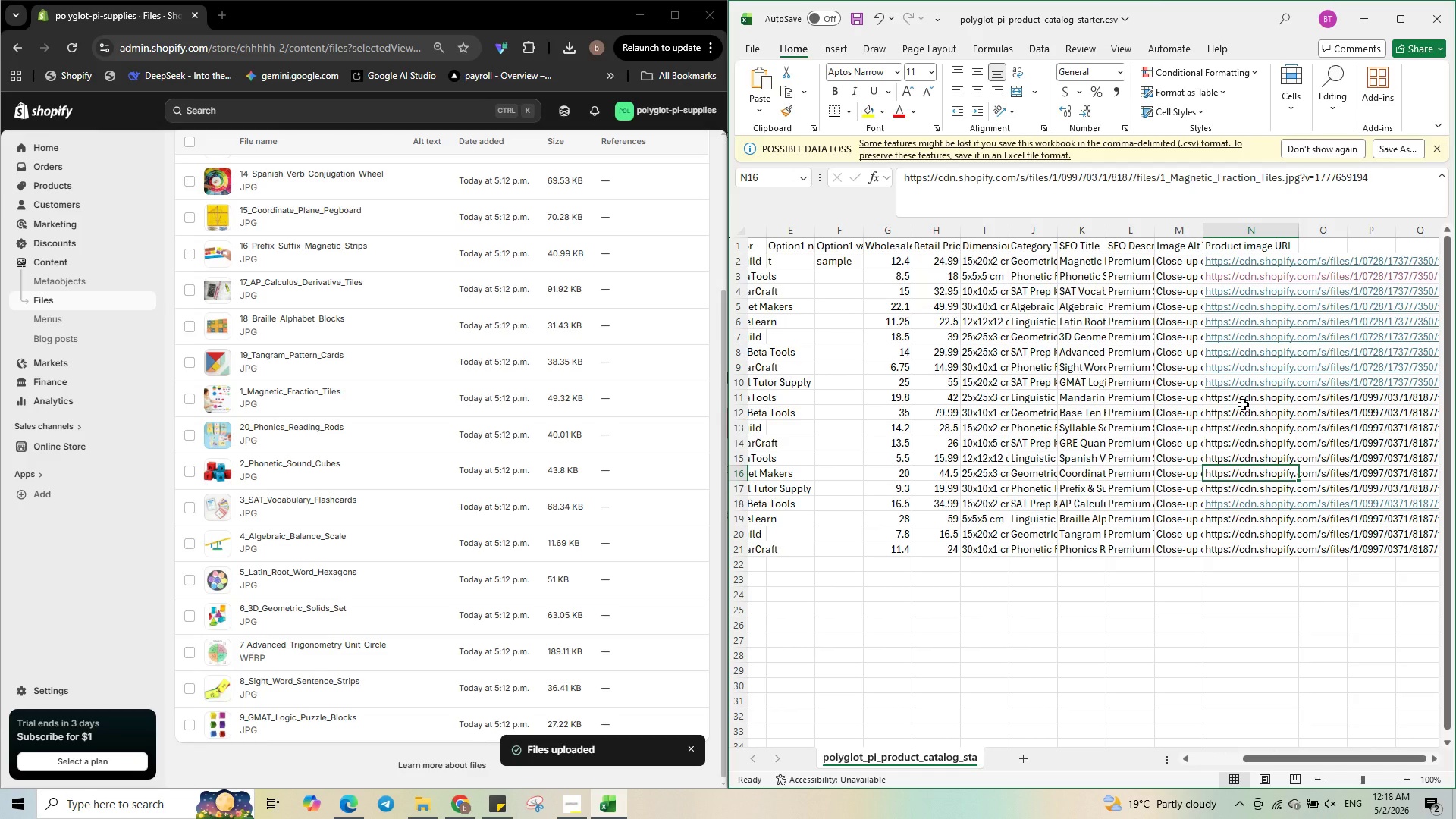 
left_click([1243, 404])
 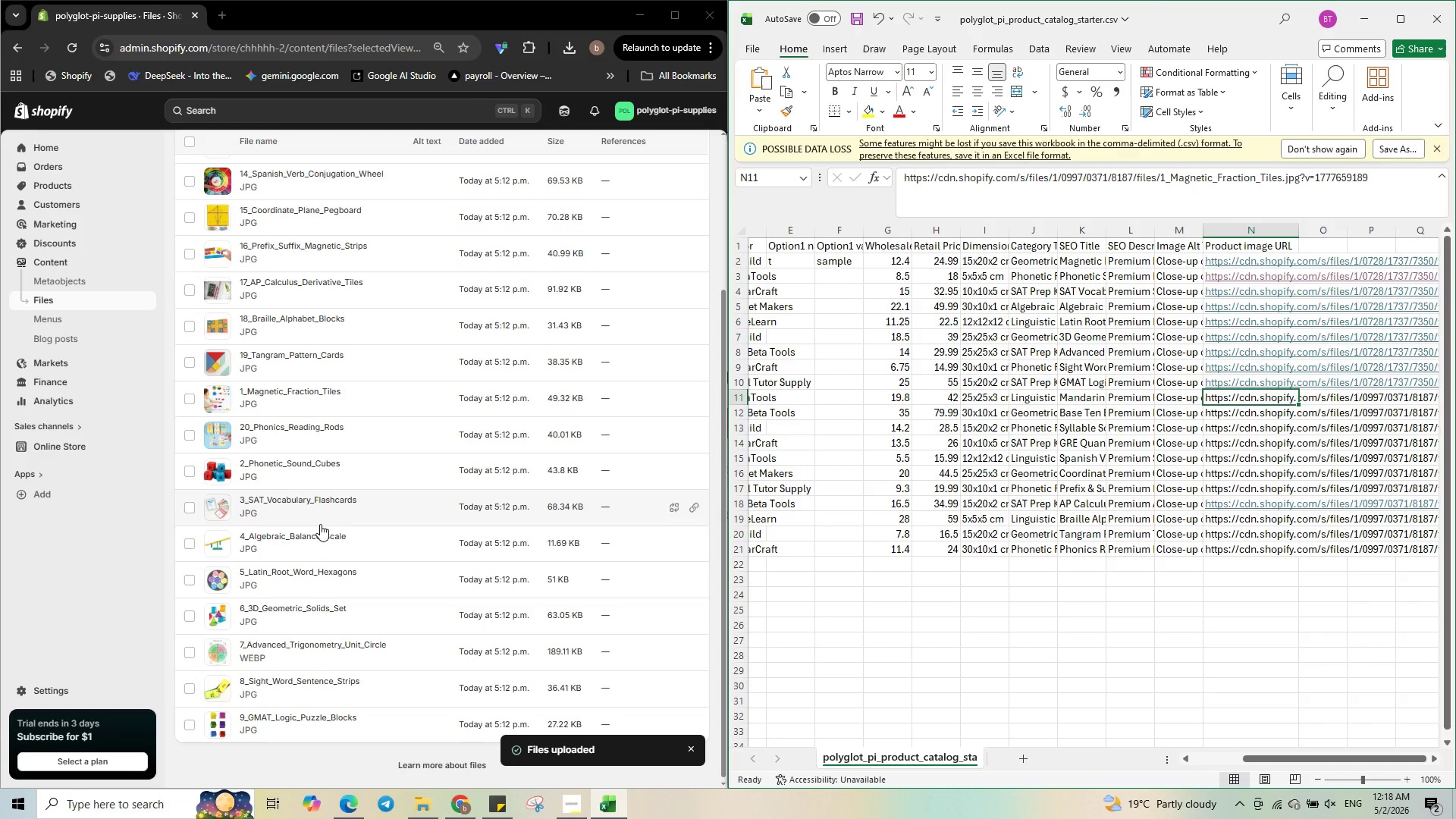 
scroll: coordinate [371, 708], scroll_direction: down, amount: 5.0
 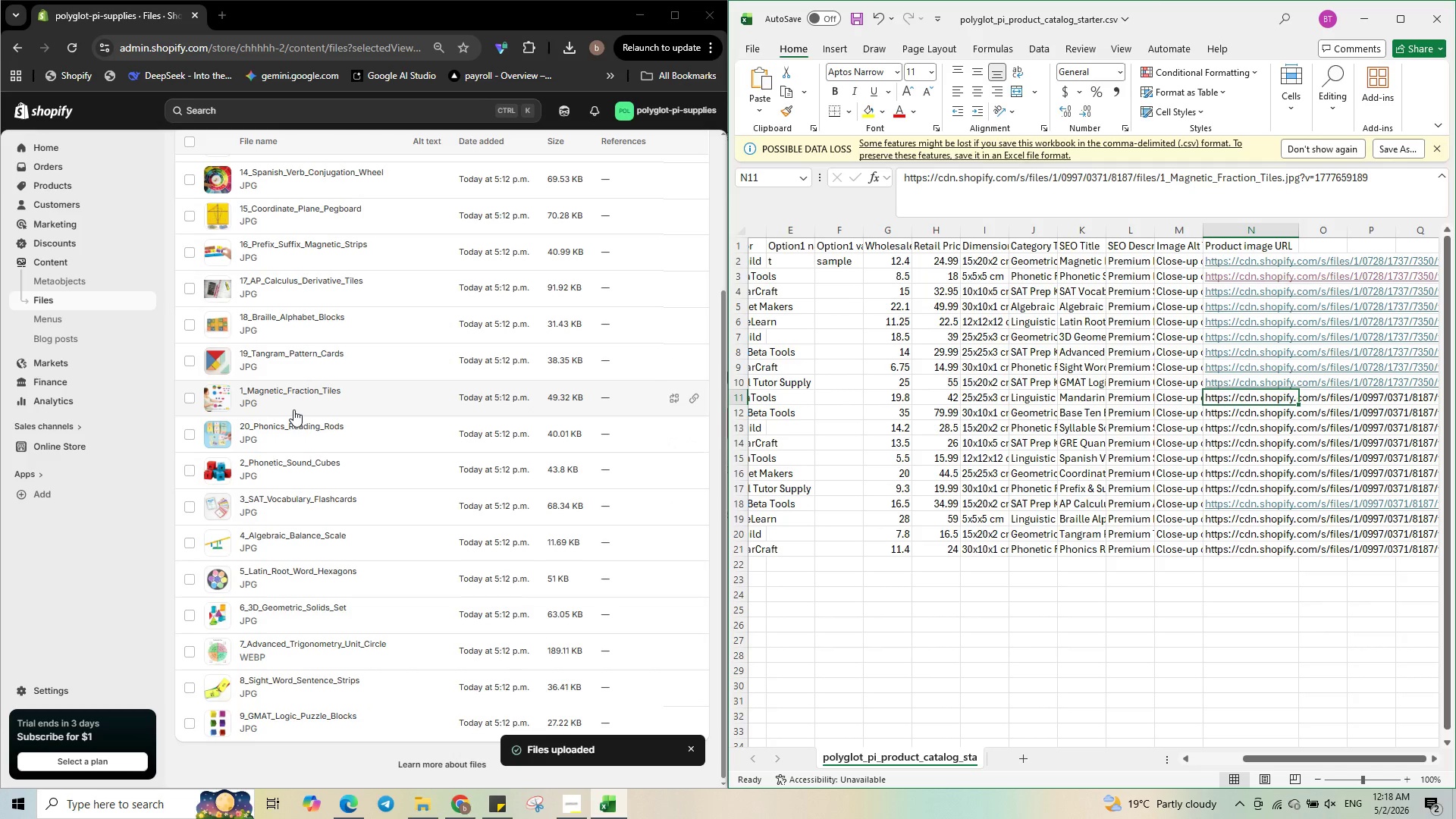 
scroll: coordinate [293, 410], scroll_direction: up, amount: 3.0
 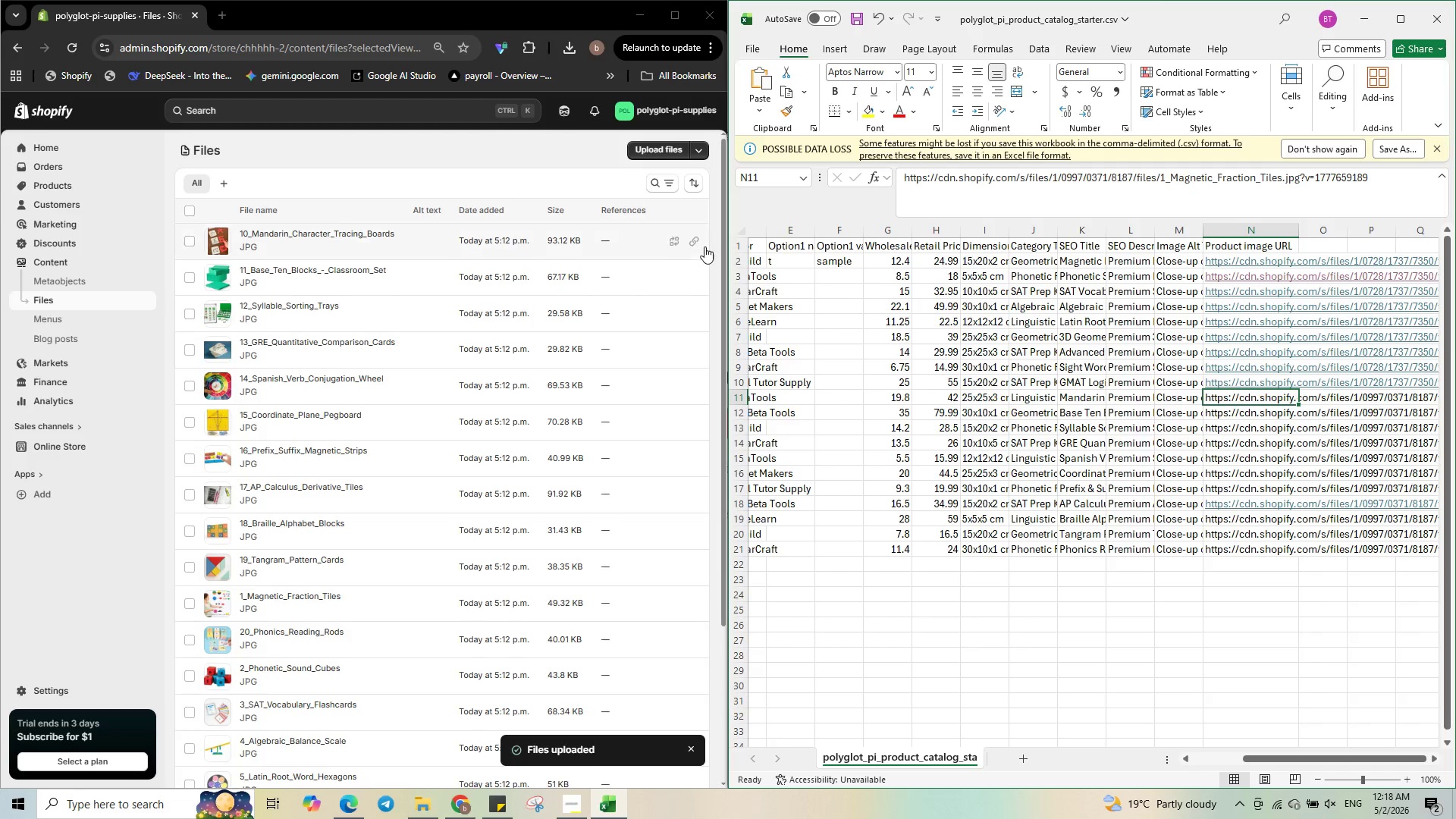 
left_click([693, 239])
 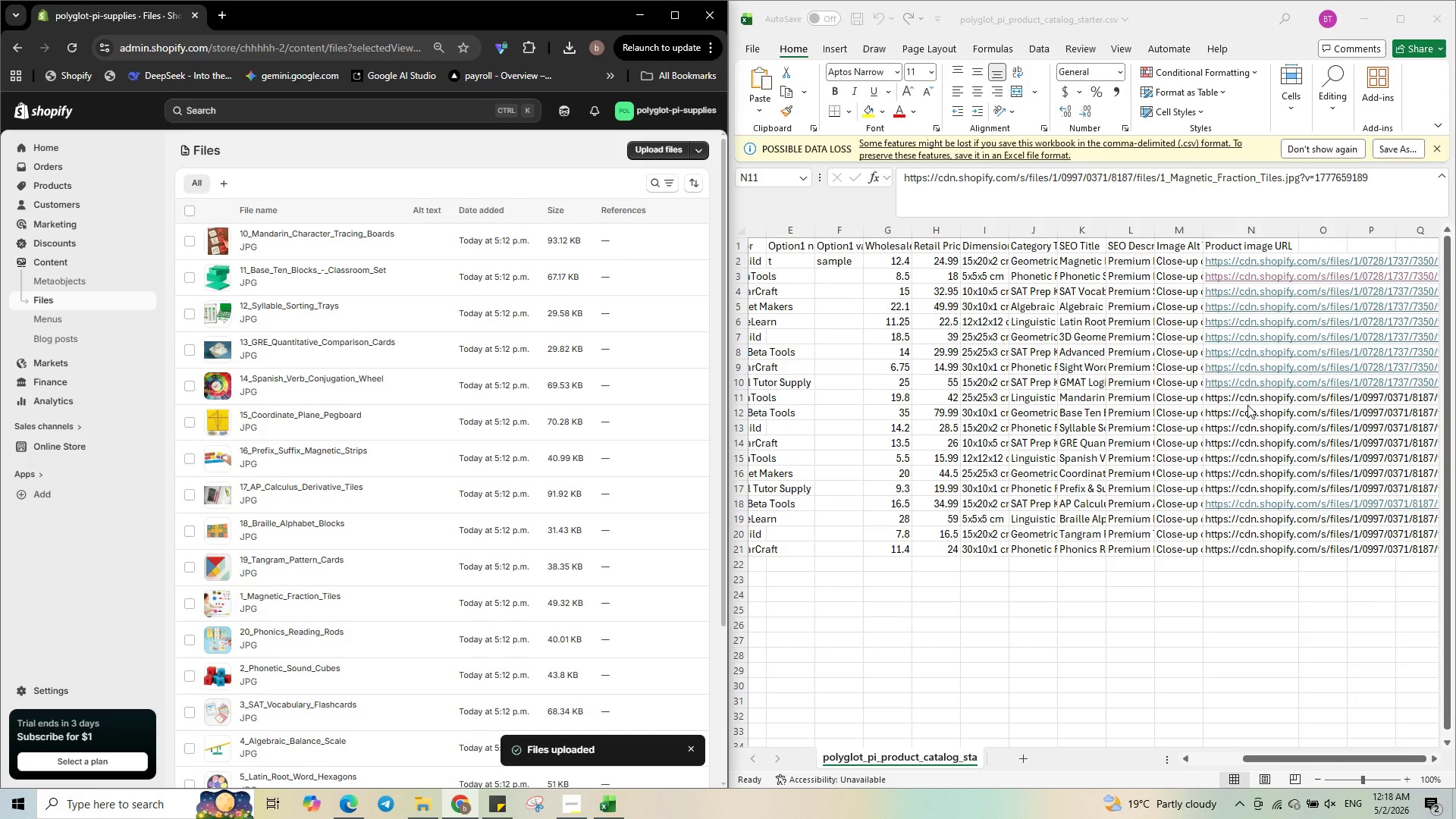 
left_click([1247, 397])
 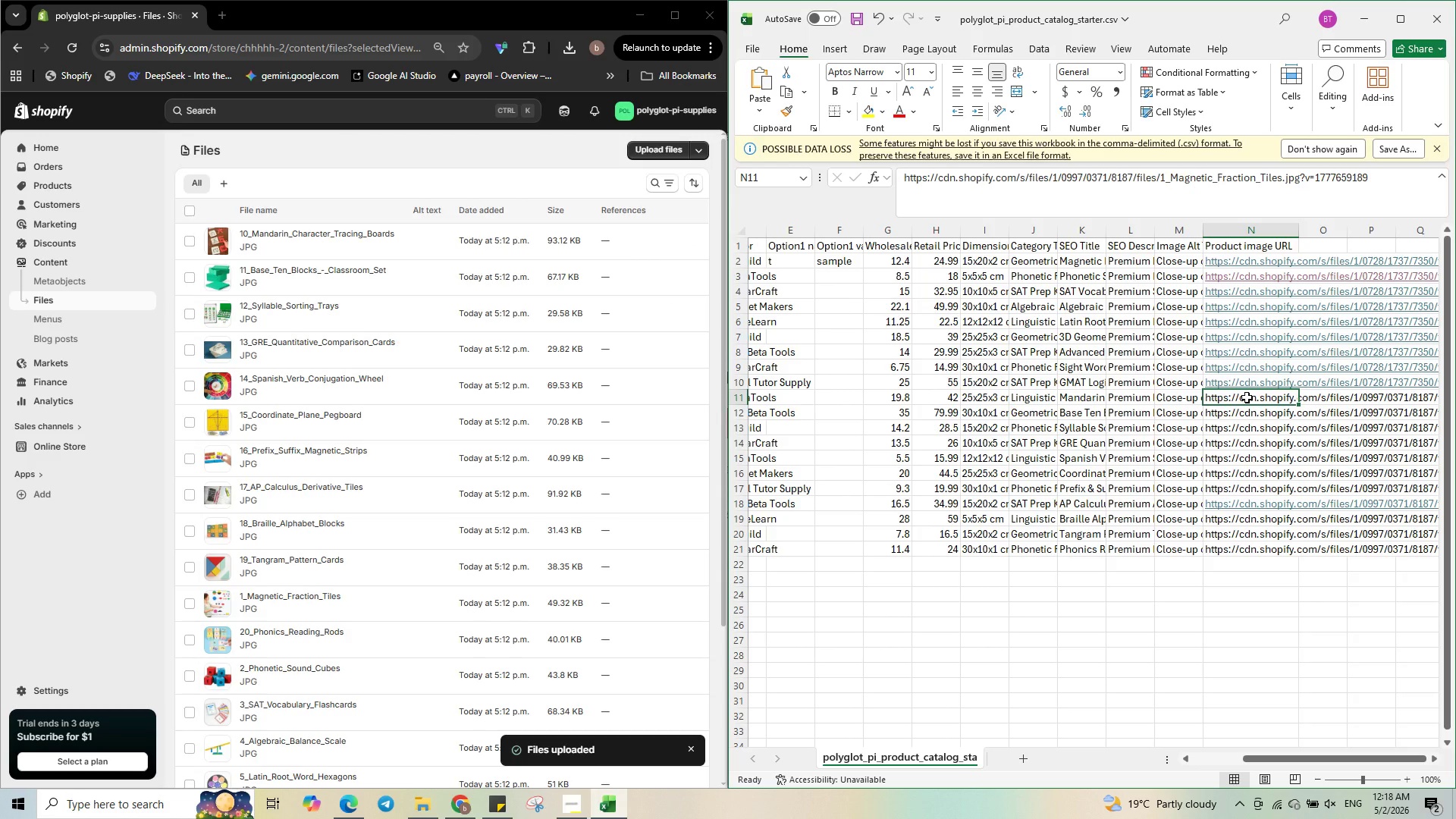 
key(Control+V)
 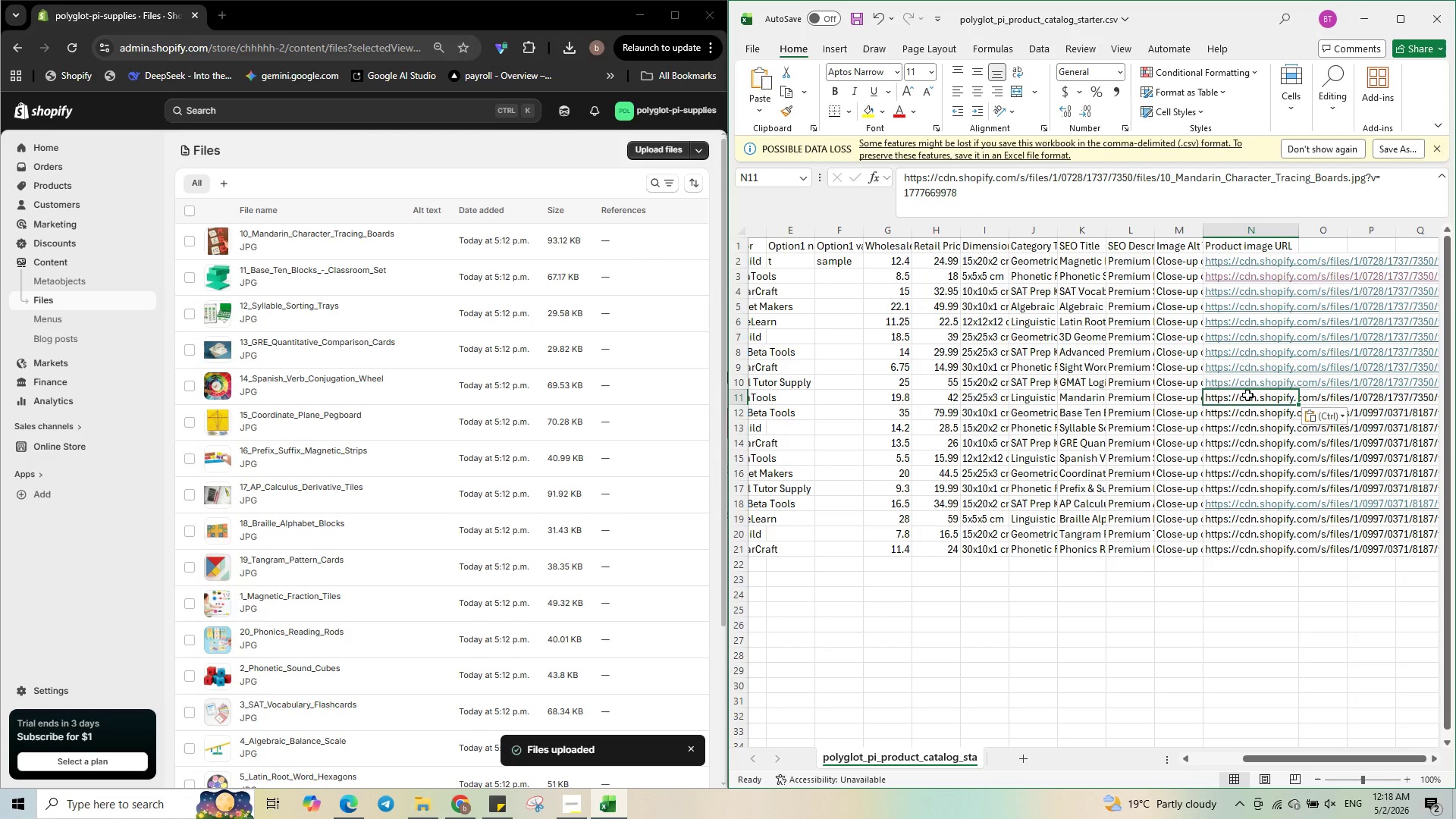 
double_click([1247, 395])
 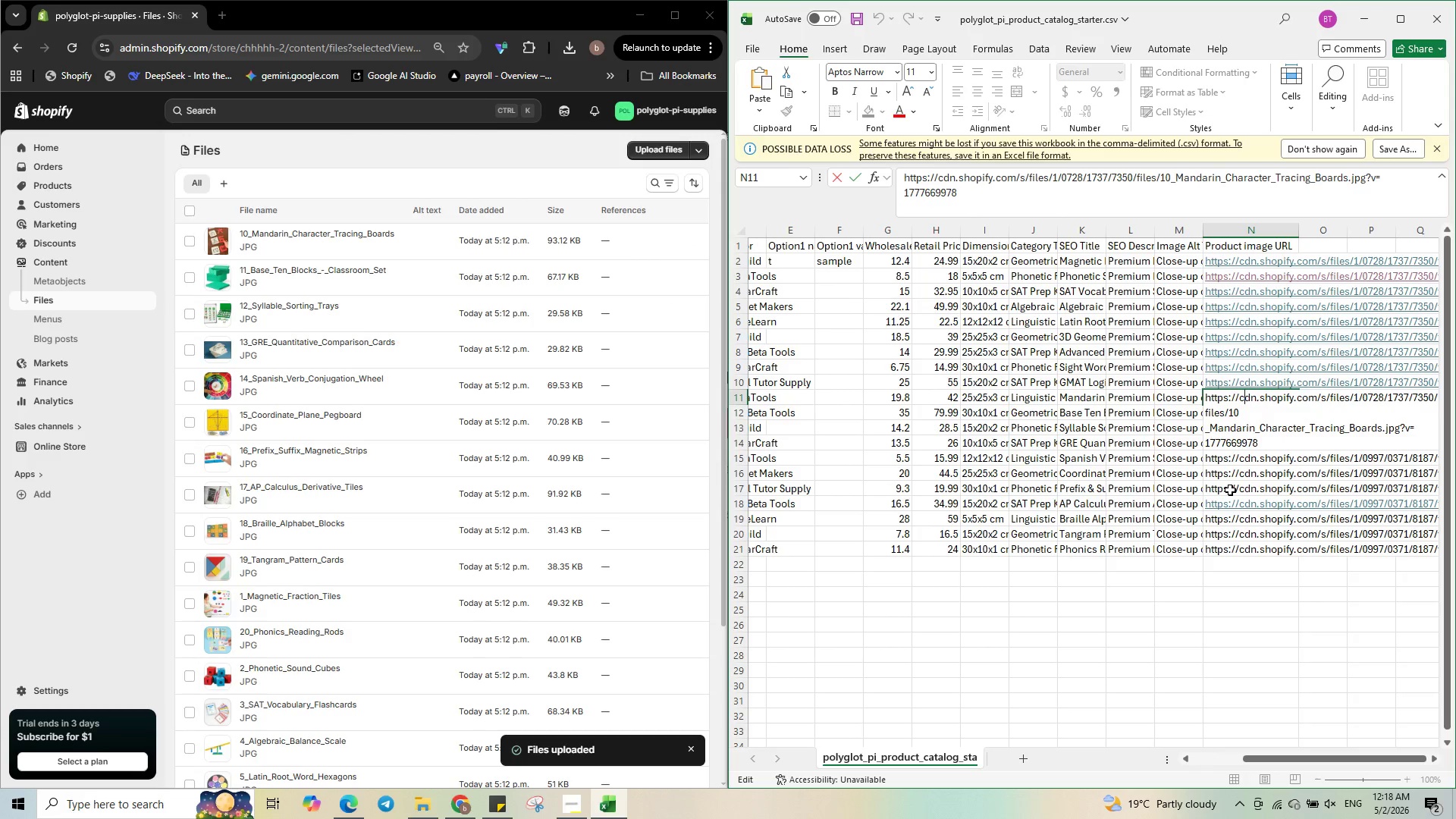 
left_click([1230, 490])
 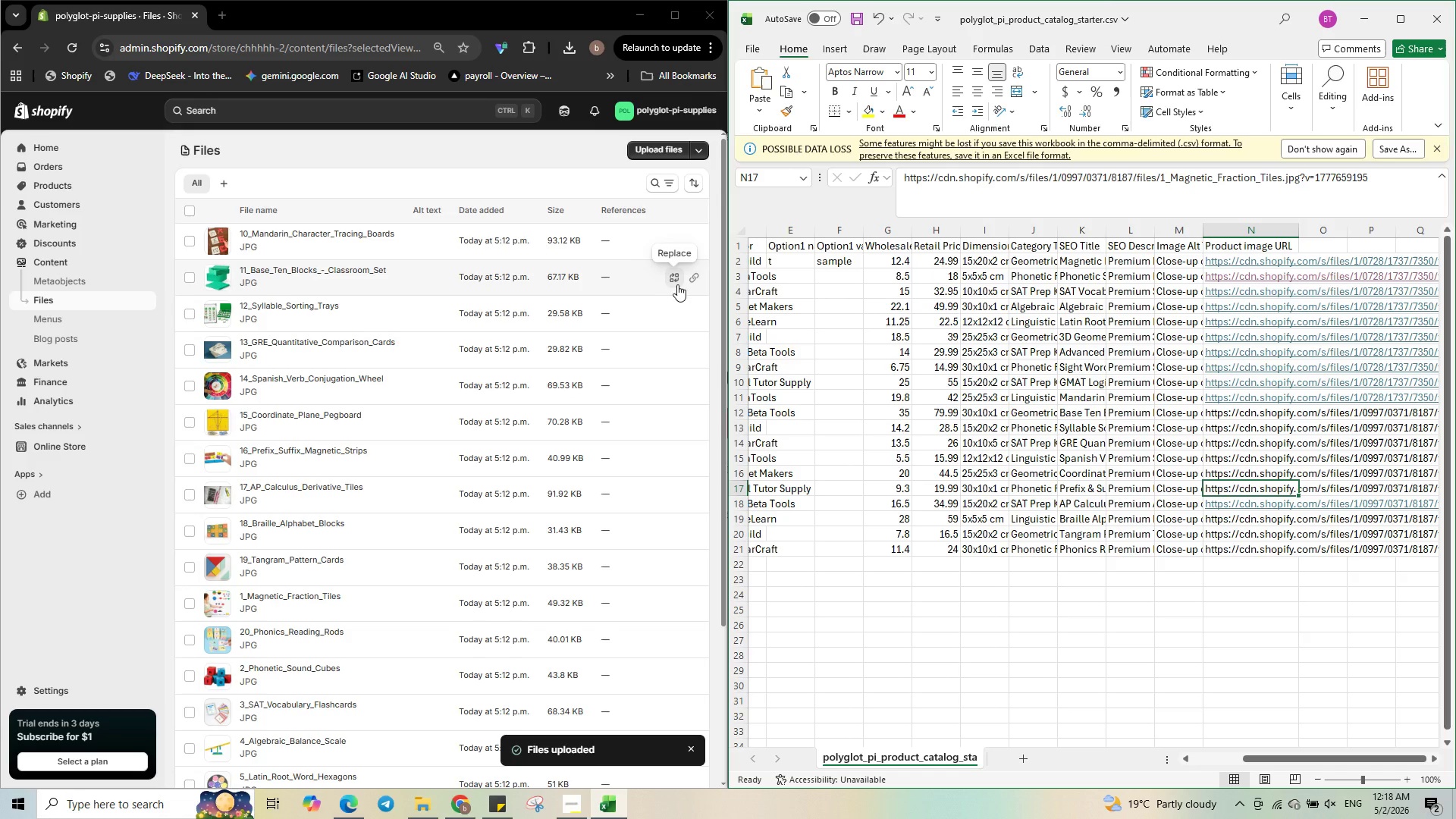 
left_click([697, 279])
 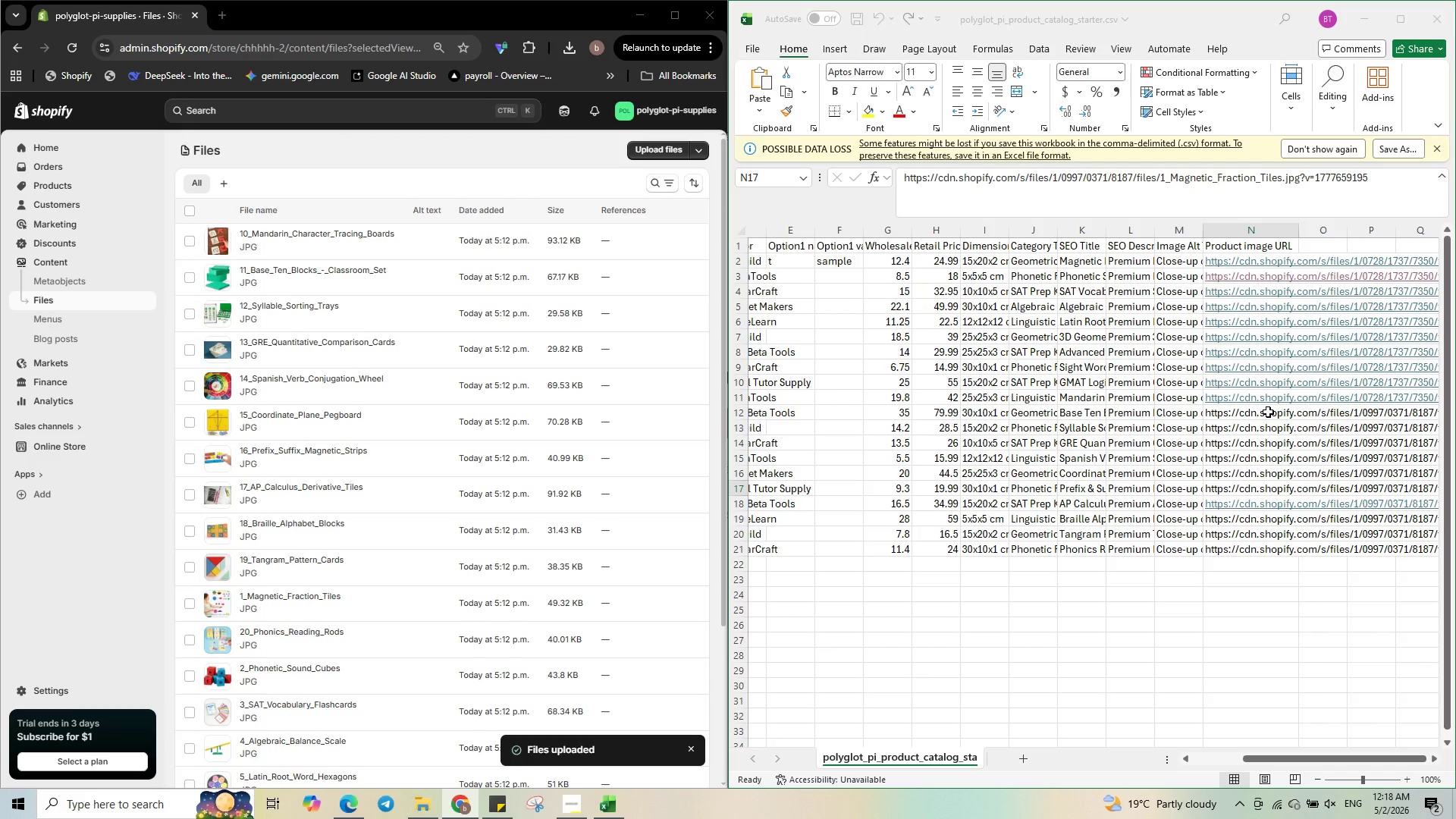 
double_click([1268, 412])
 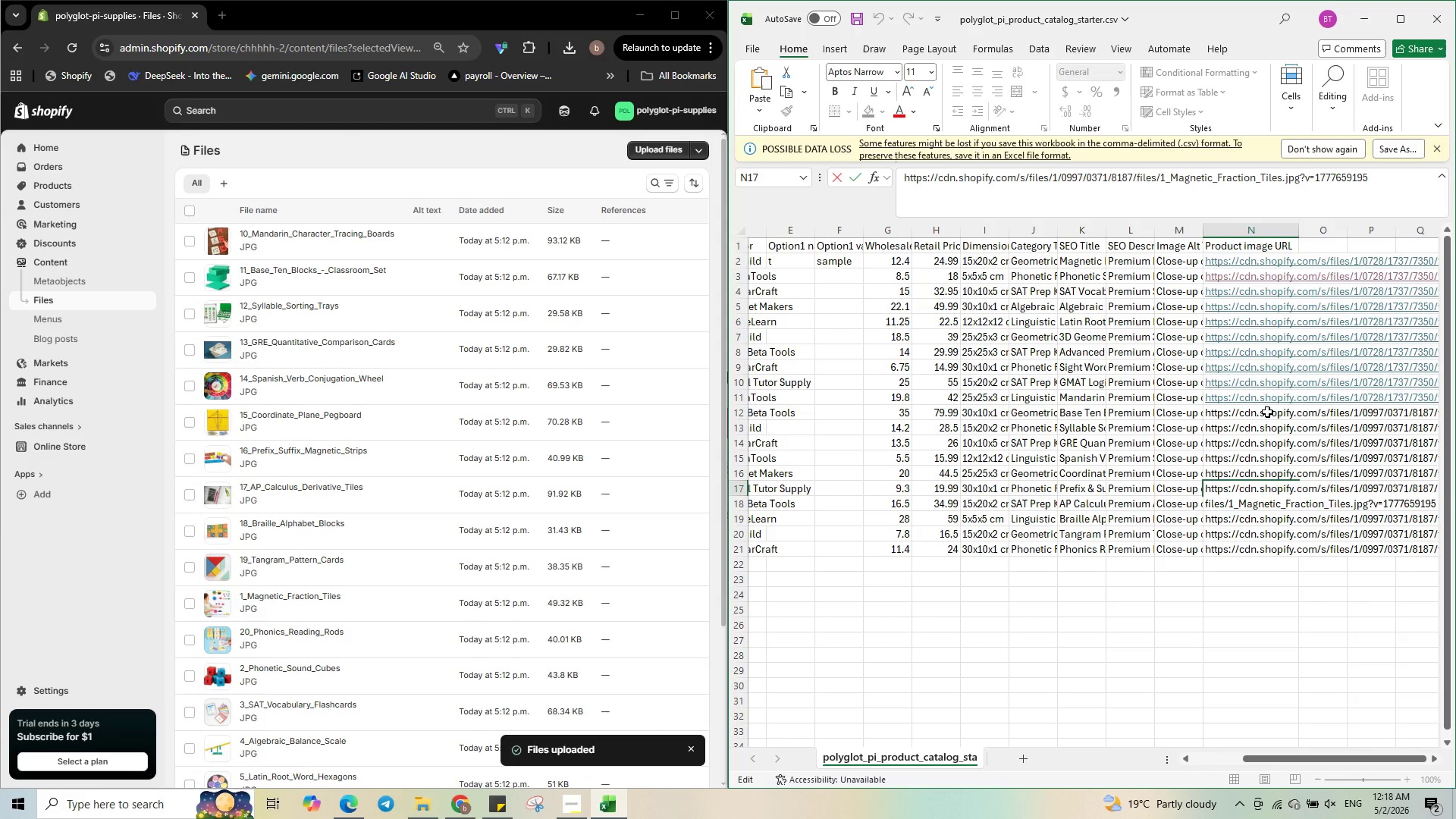 
left_click([1266, 412])
 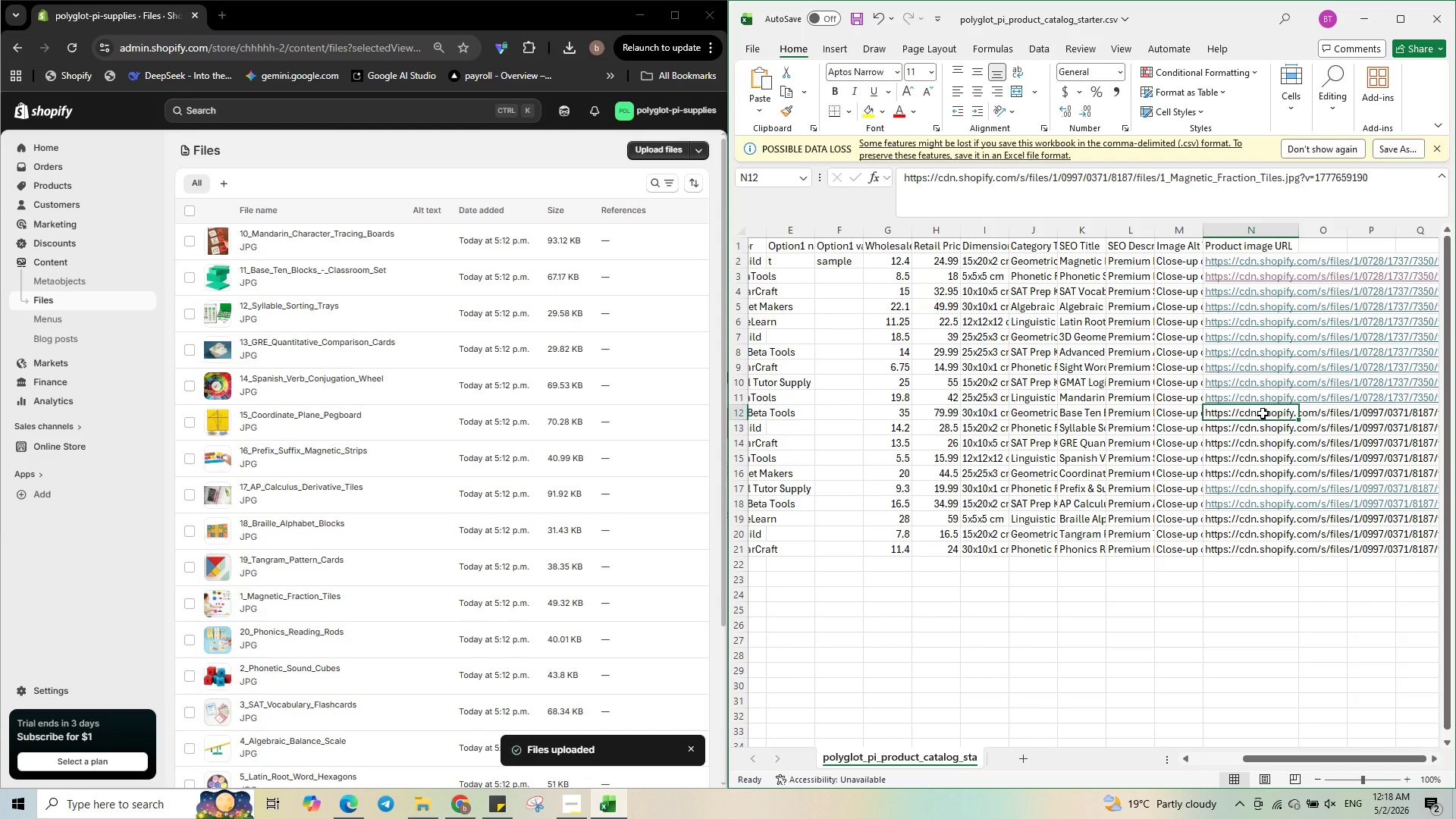 
key(Control+V)
 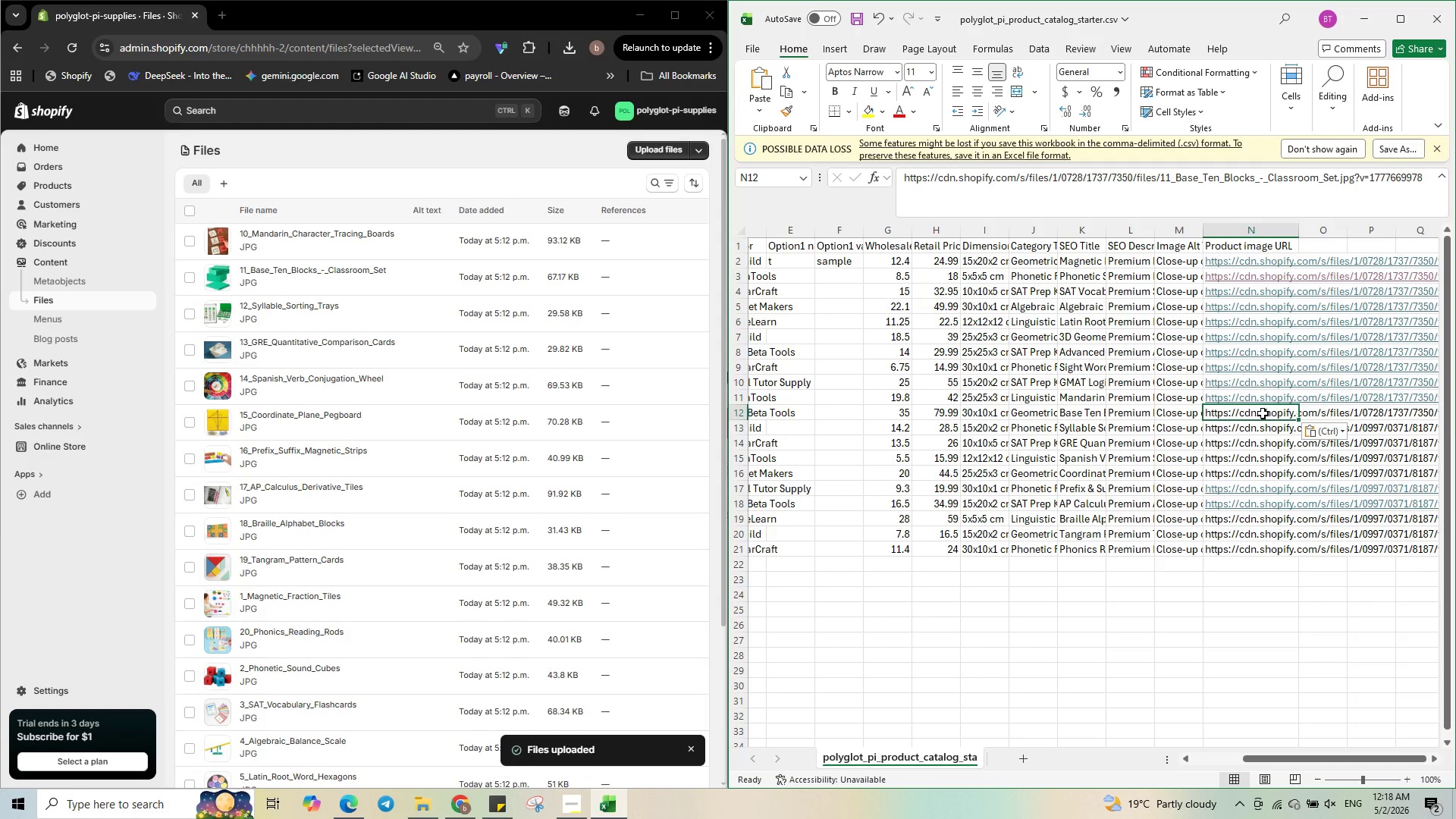 
double_click([1263, 413])
 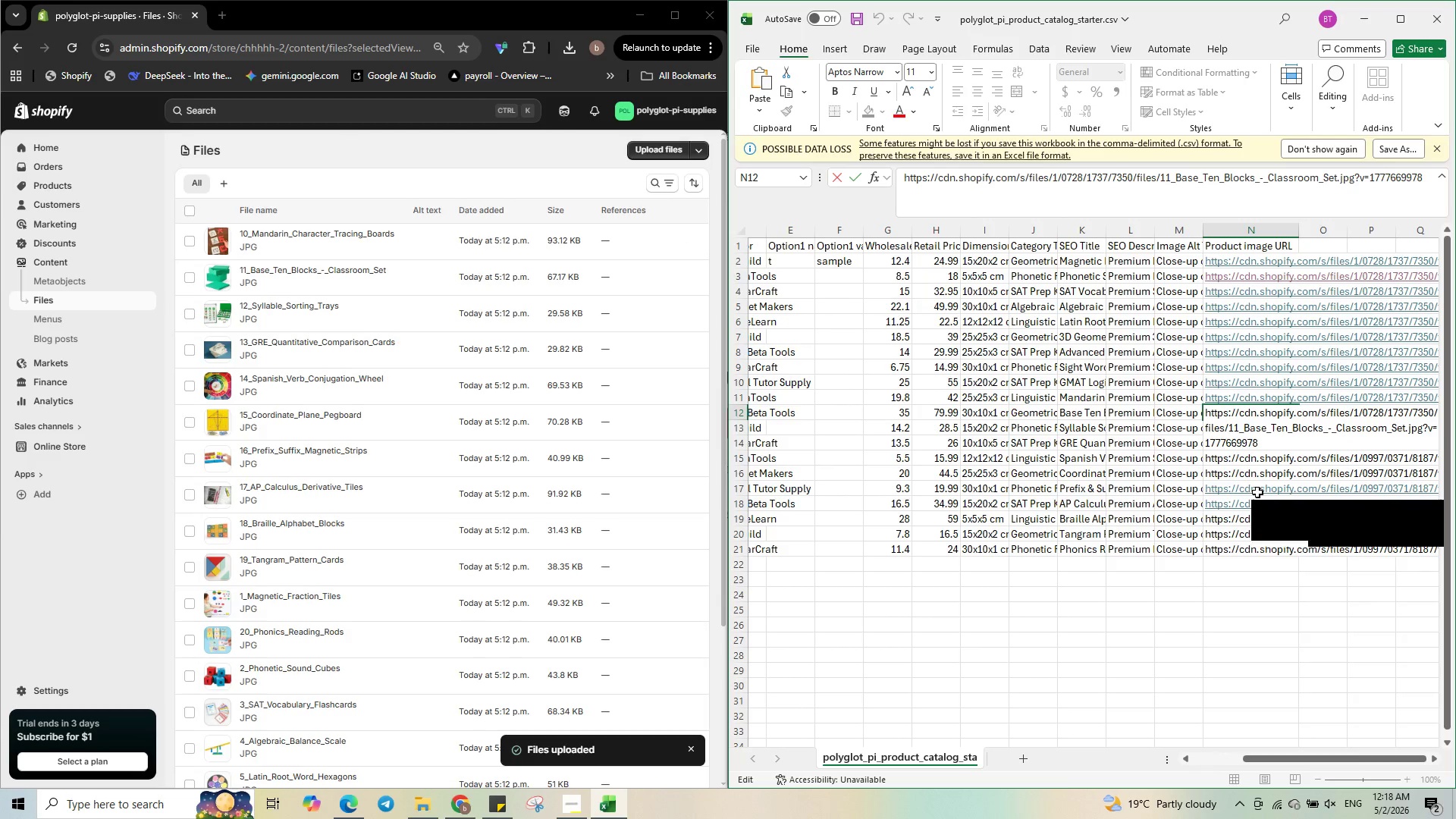 
left_click_drag(start_coordinate=[1320, 438], to_coordinate=[1443, 435])
 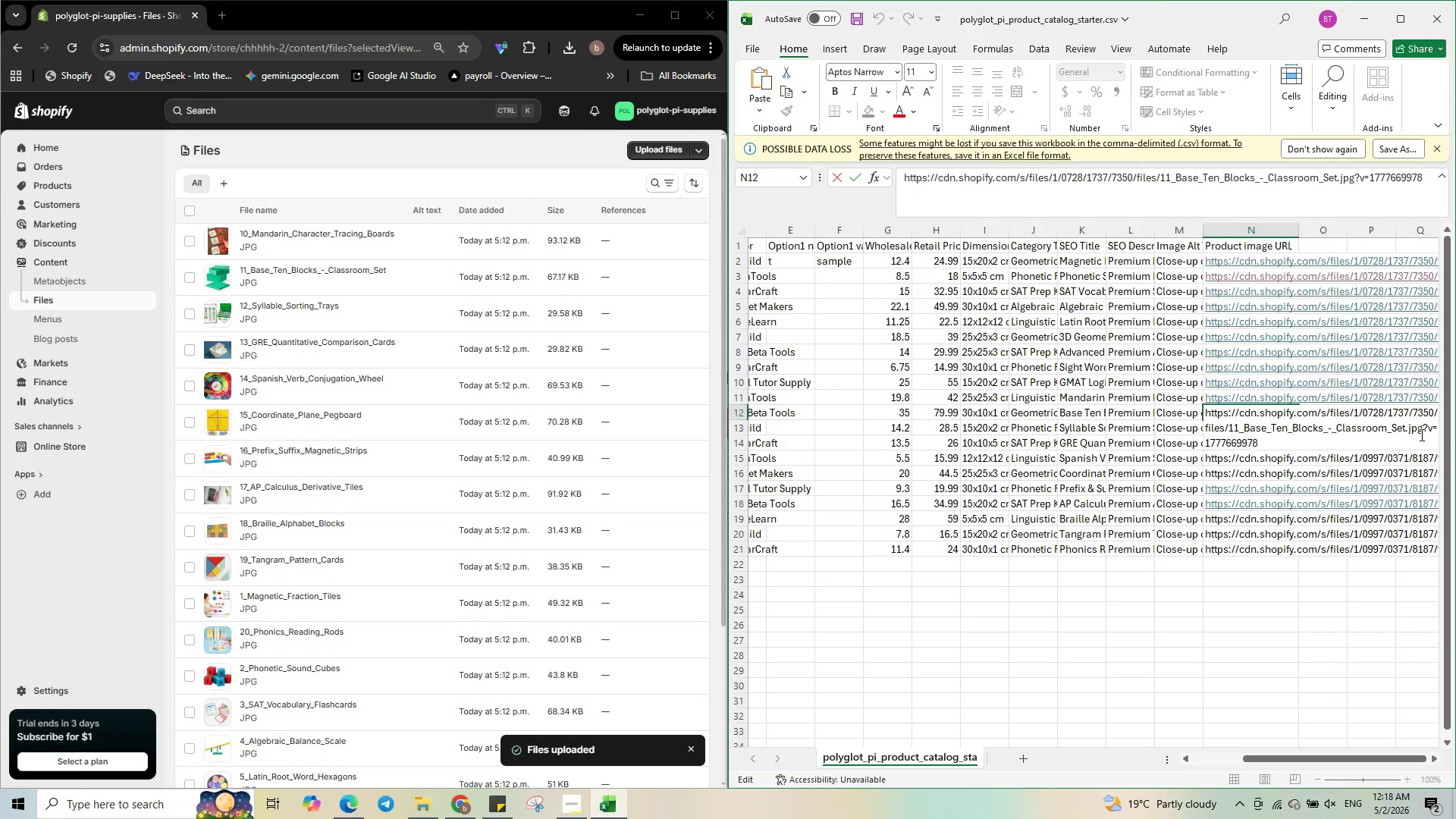 
left_click_drag(start_coordinate=[1421, 435], to_coordinate=[1418, 447])
 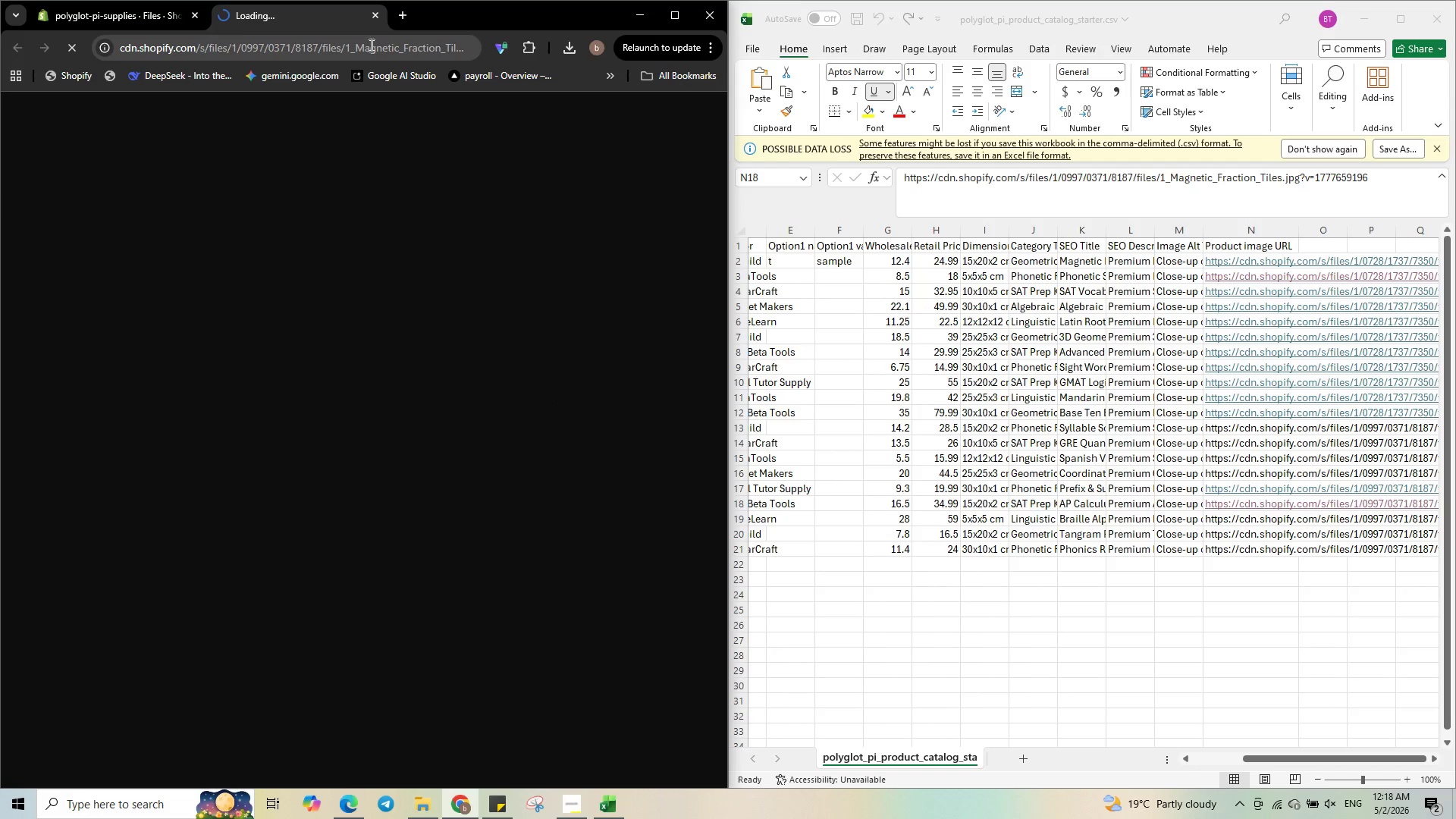 
left_click([375, 17])
 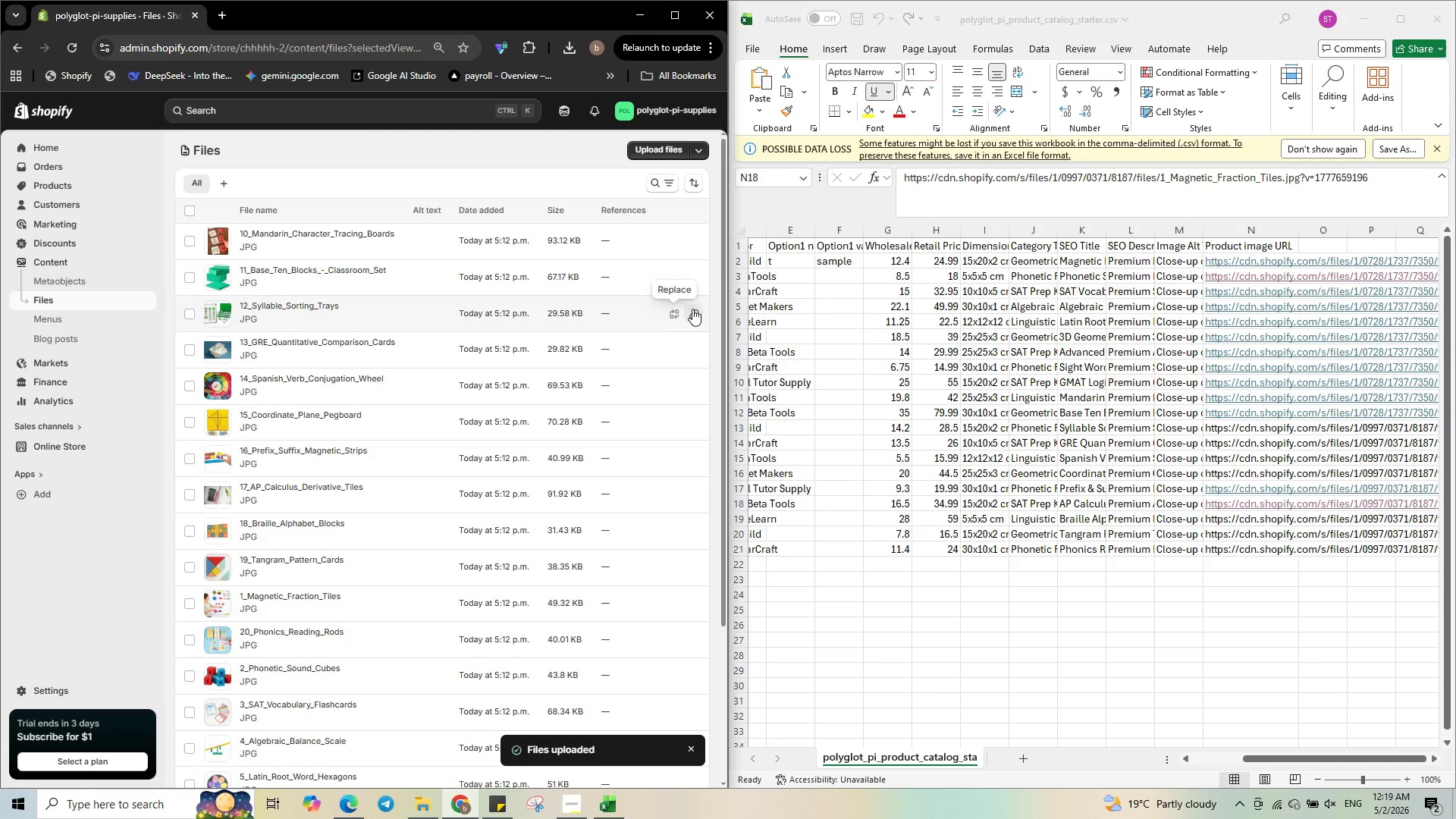 
left_click([696, 315])
 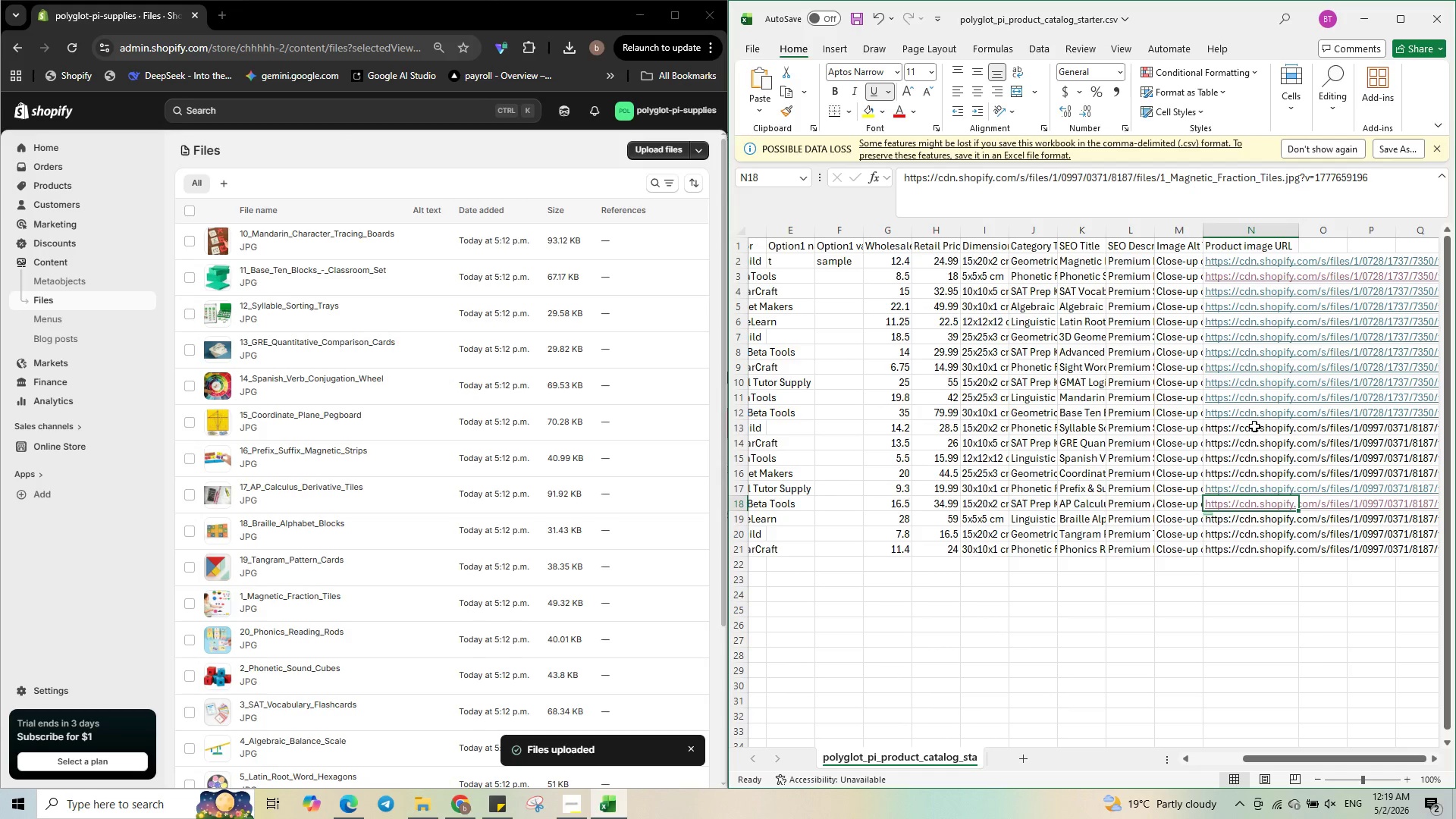 
left_click([1254, 428])
 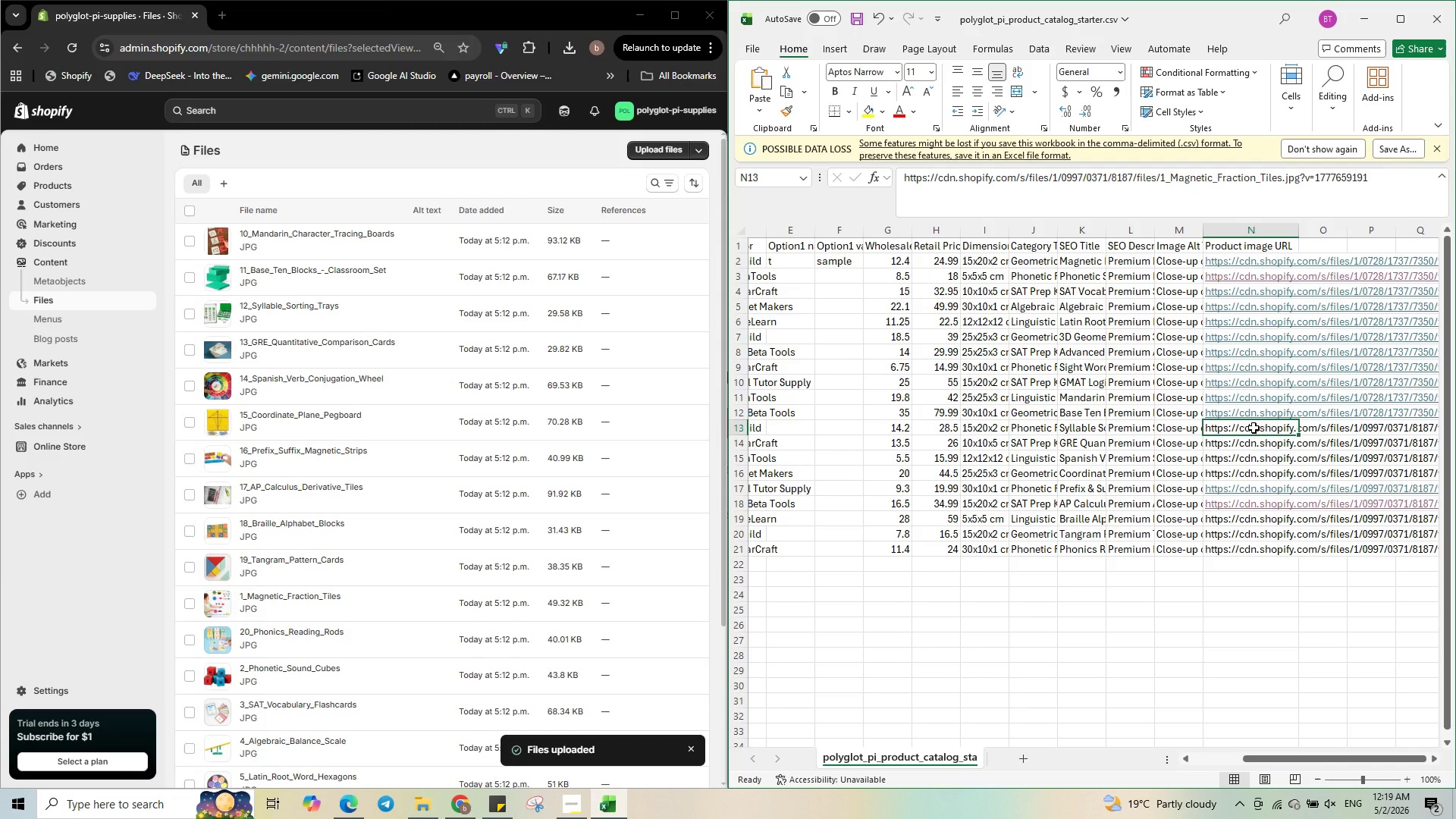 
key(Control+V)
 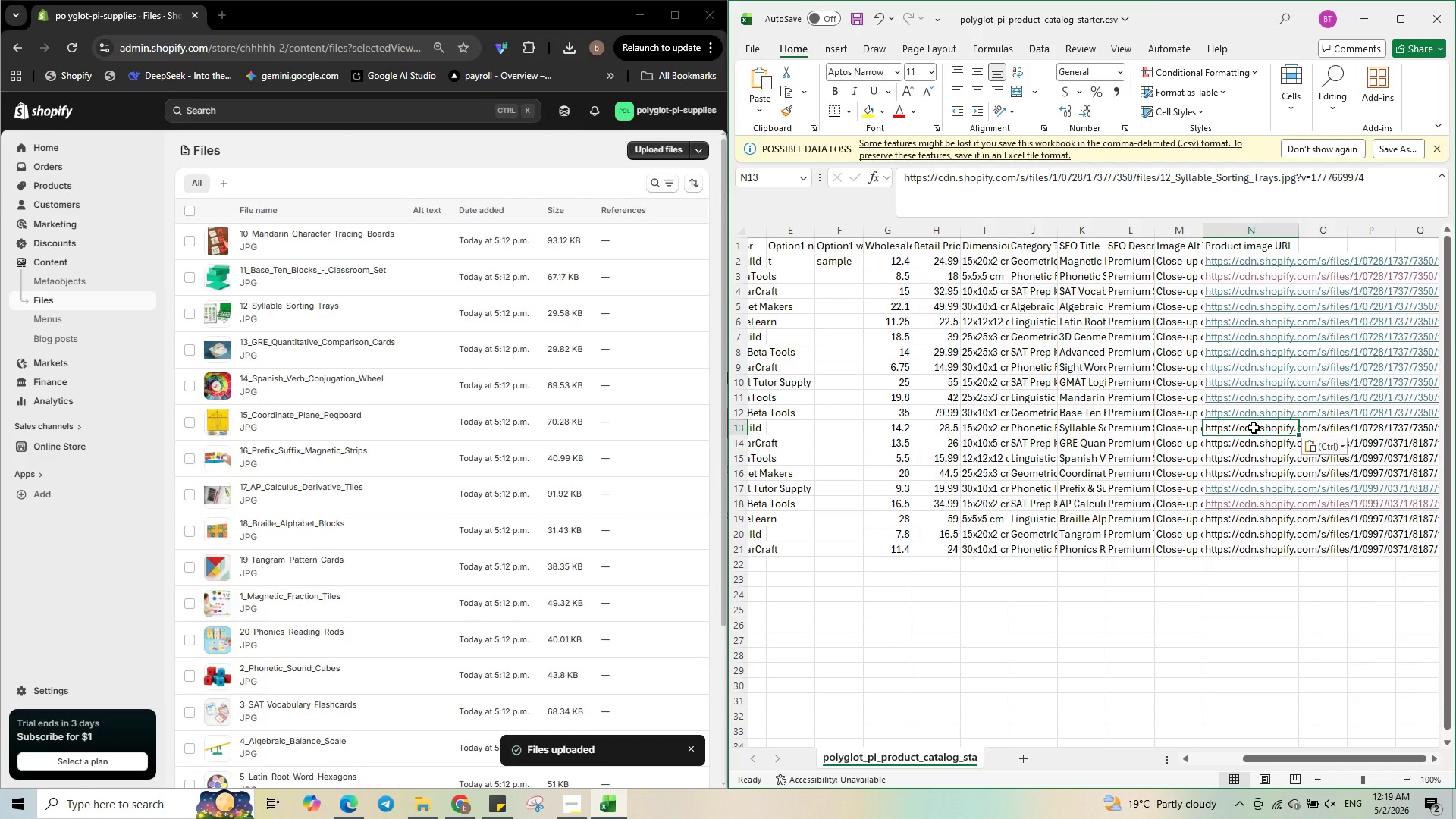 
double_click([1254, 428])
 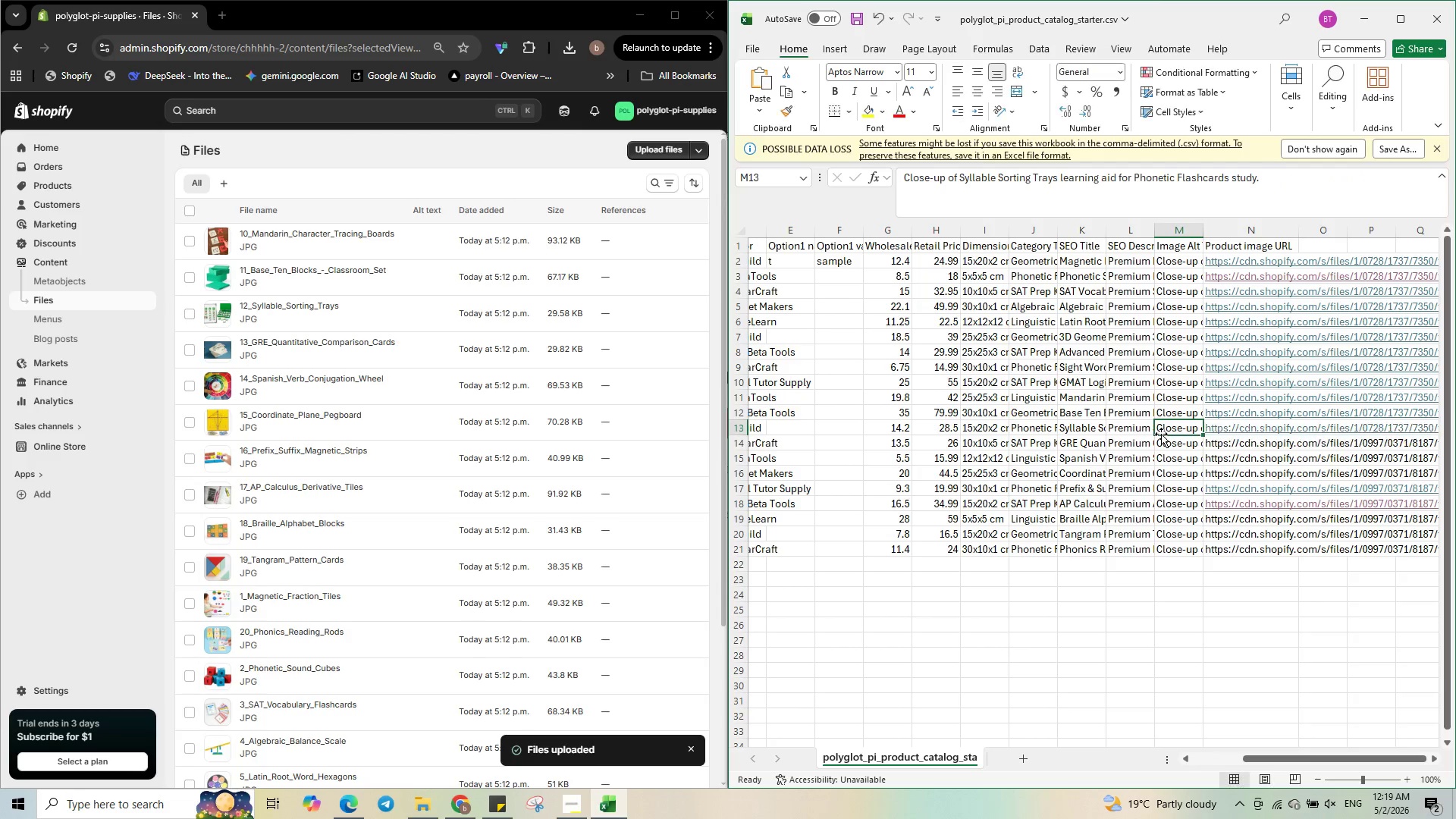 
mouse_move([1222, 450])
 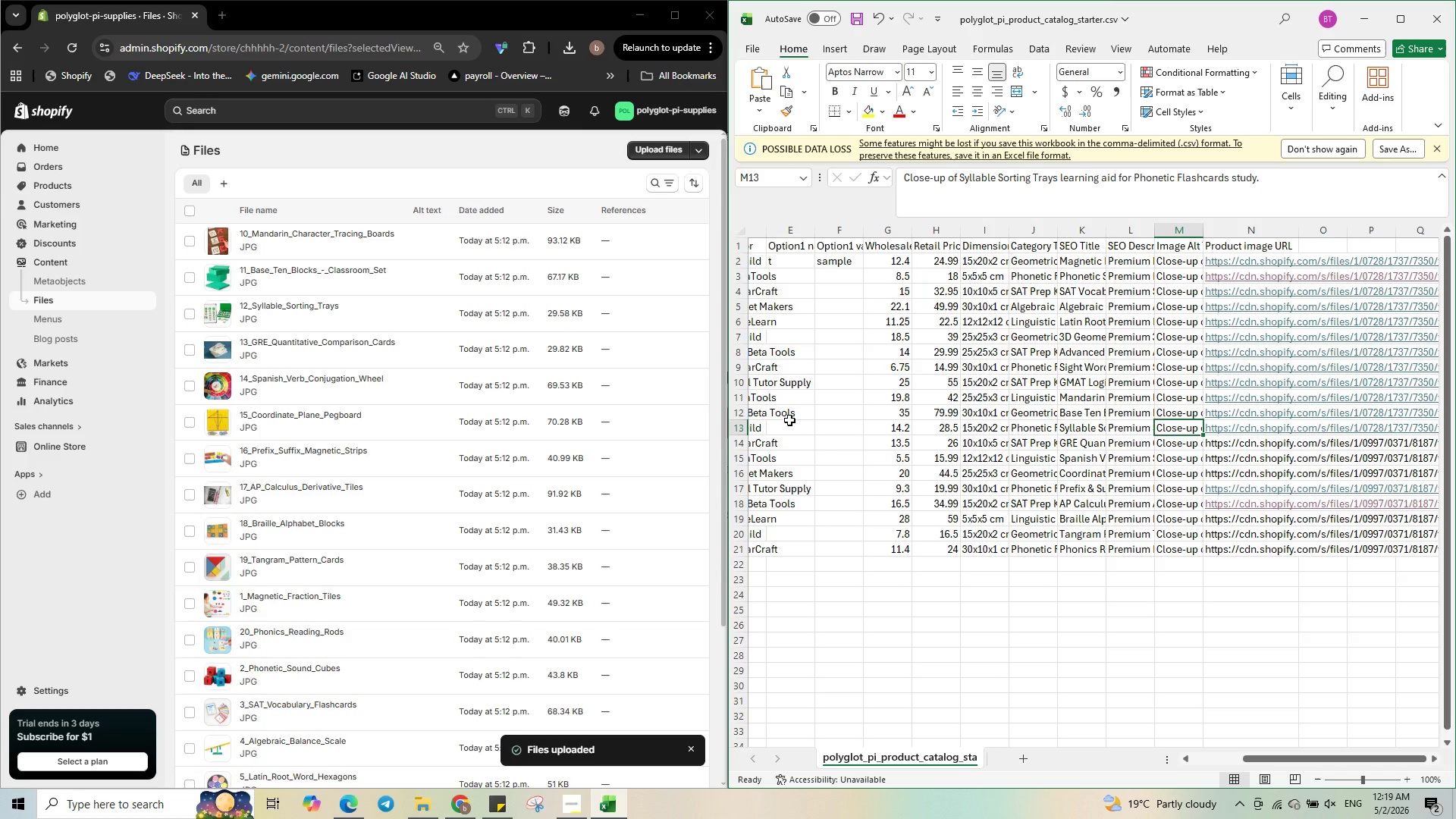 
wait(33.11)
 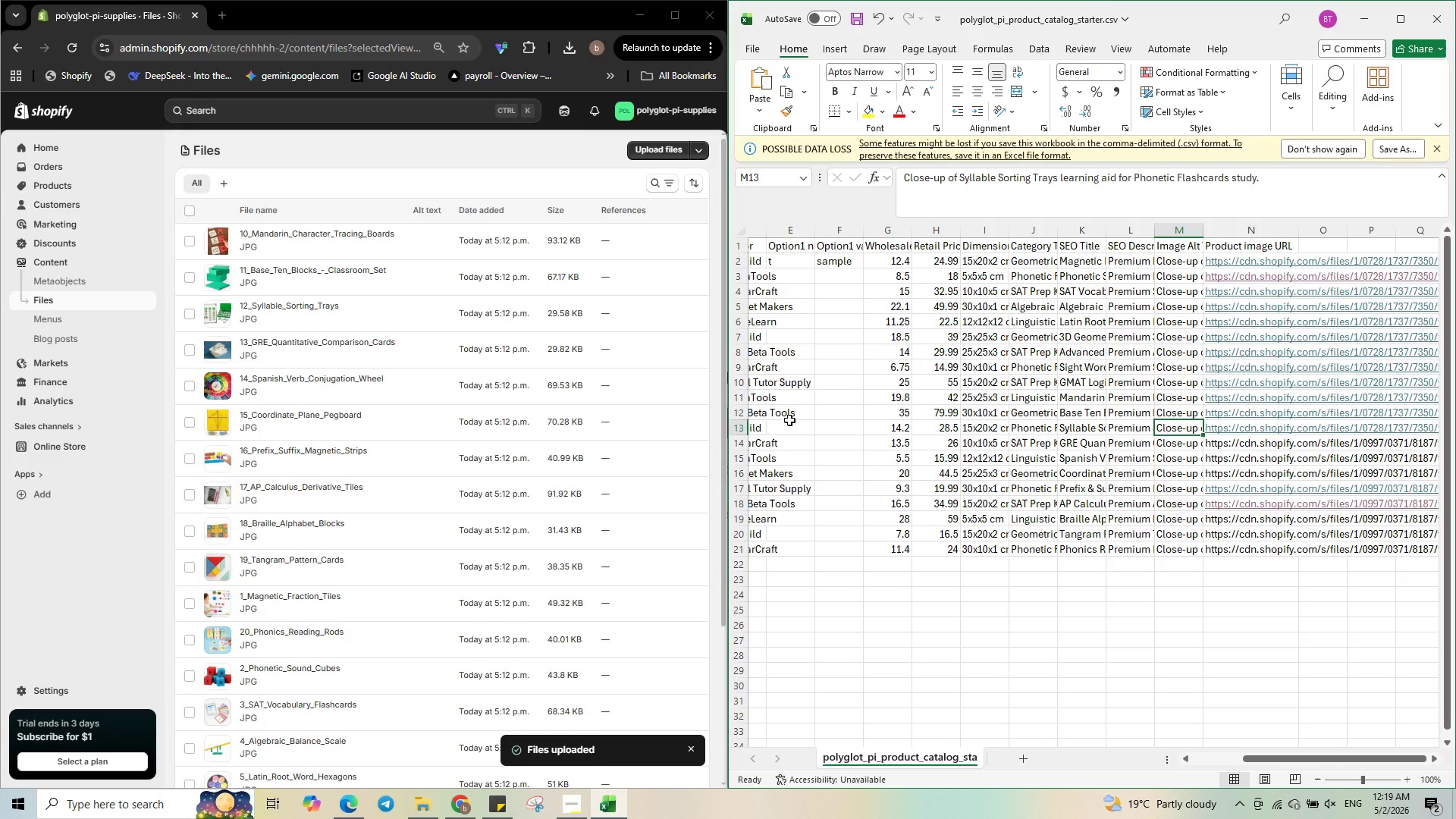 
left_click([1247, 446])
 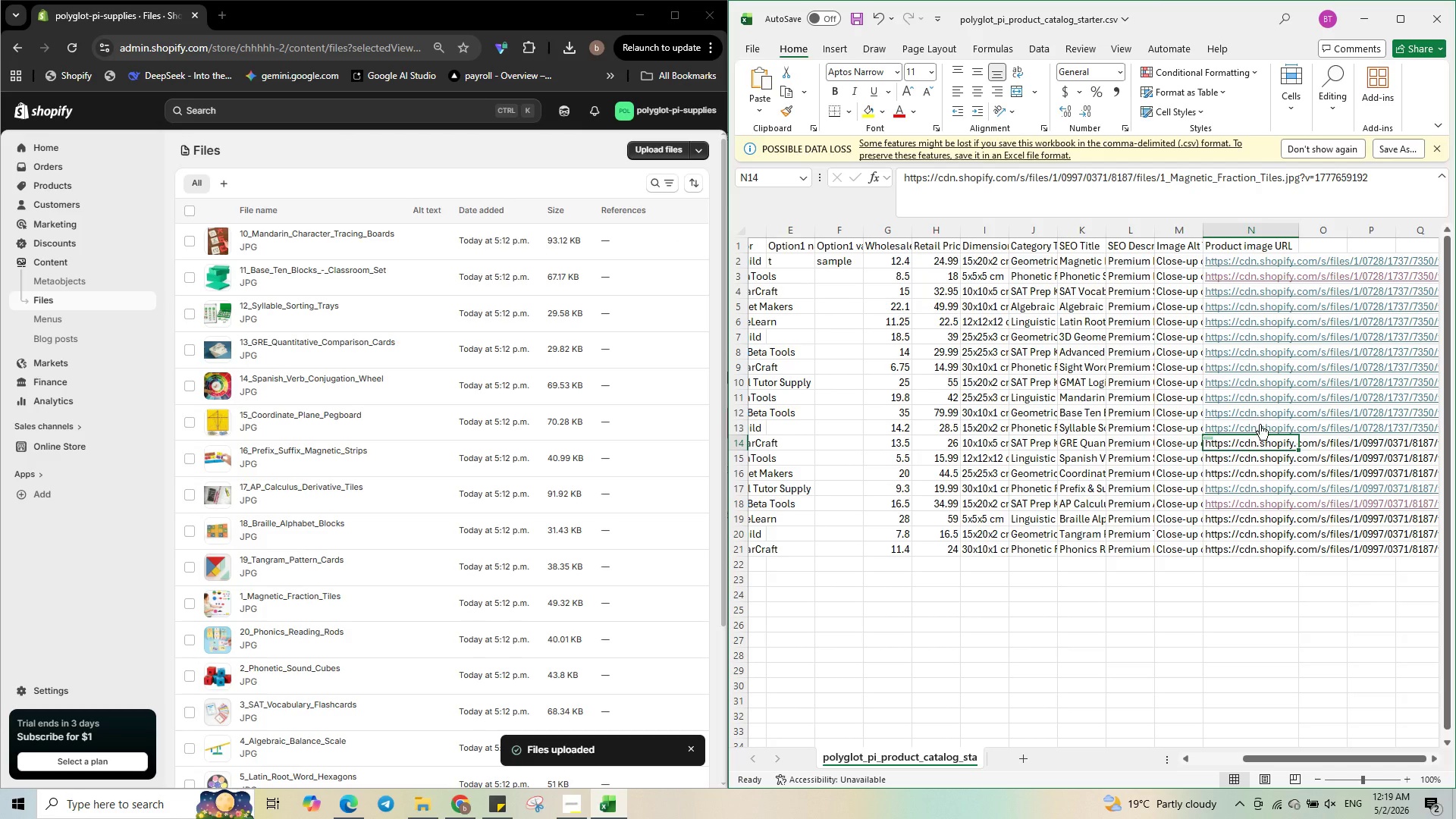 
left_click([1259, 425])
 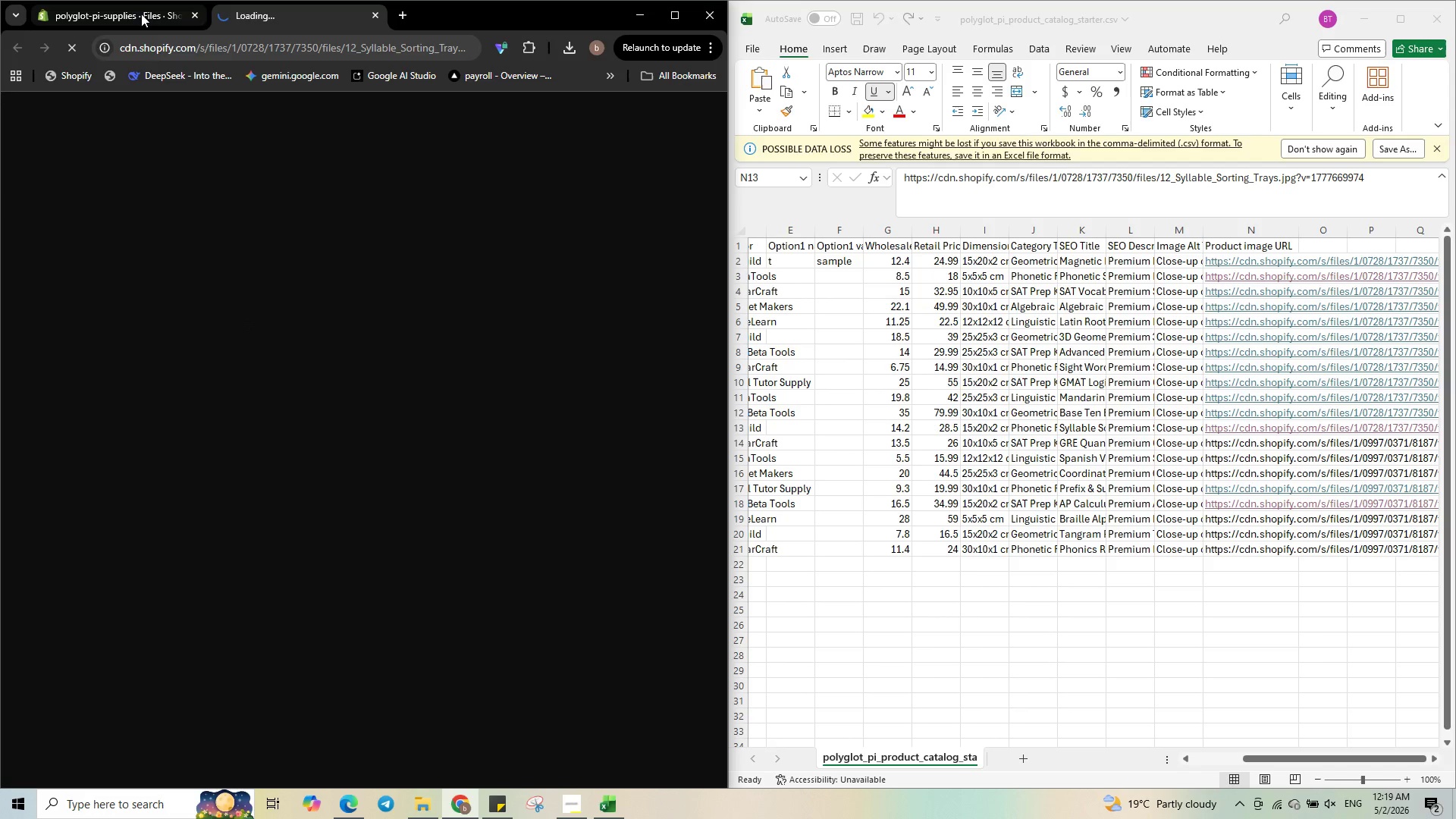 
left_click([141, 14])
 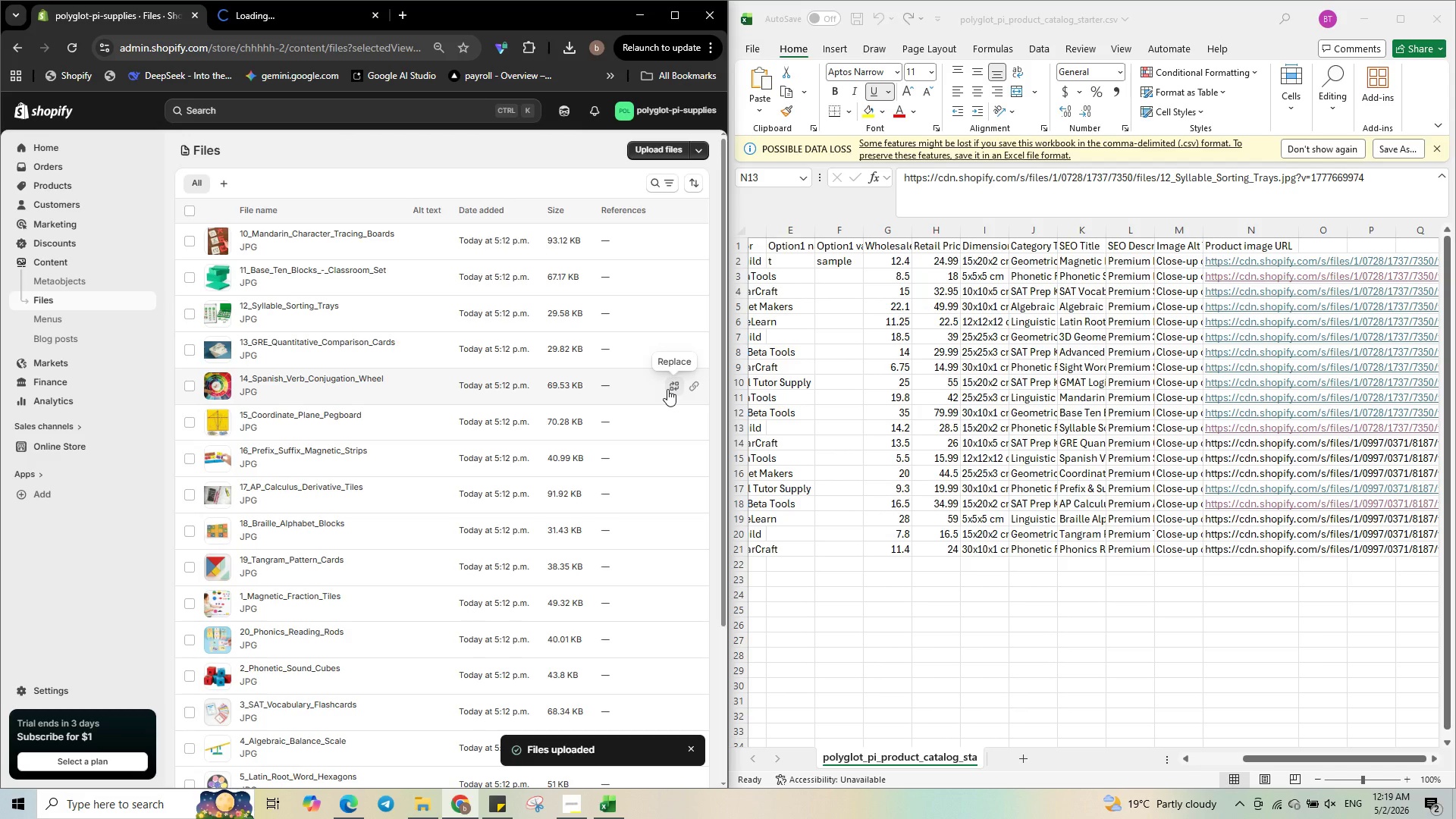 
left_click([695, 387])
 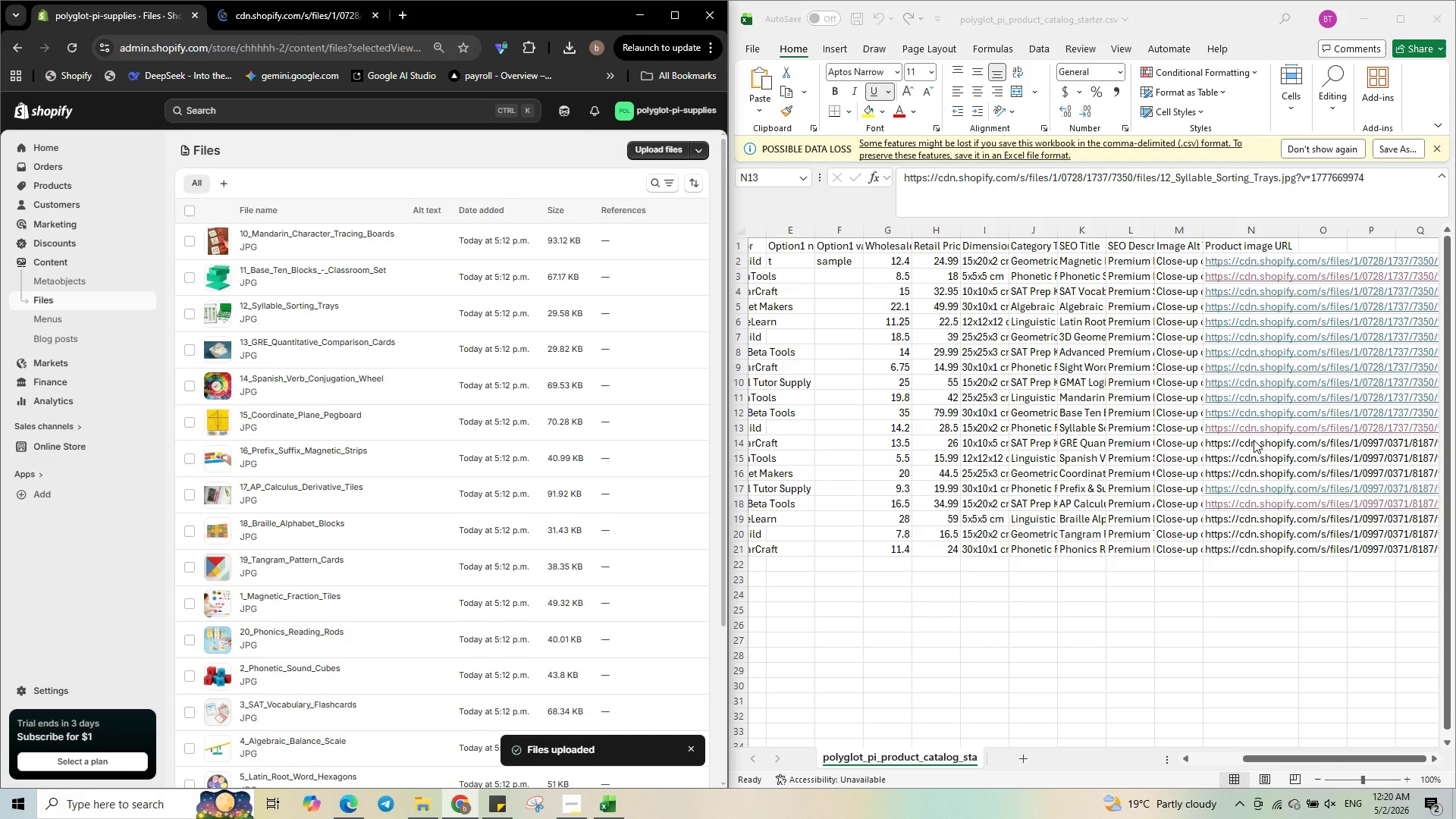 
left_click([1254, 440])
 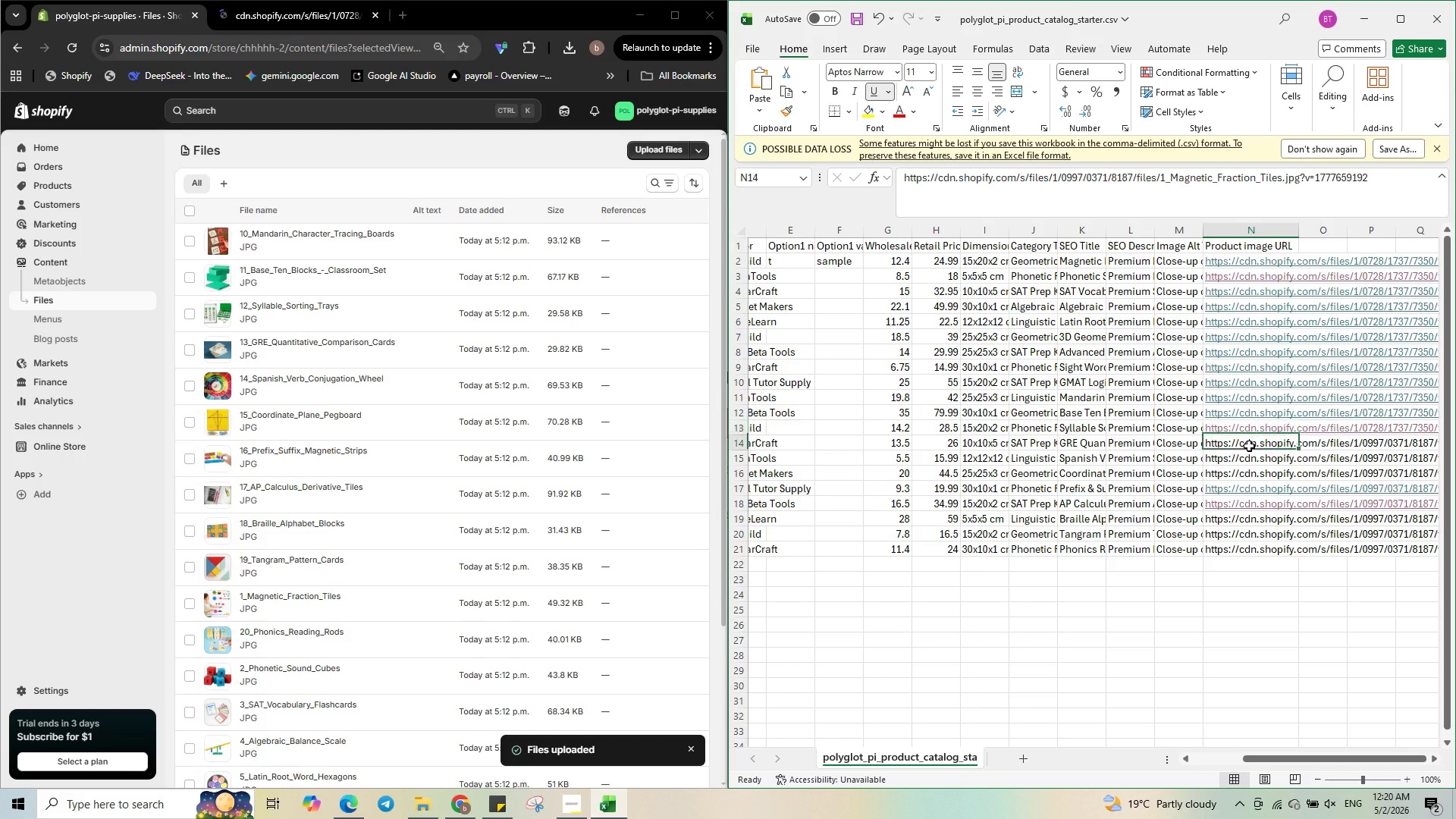 
left_click([1249, 446])
 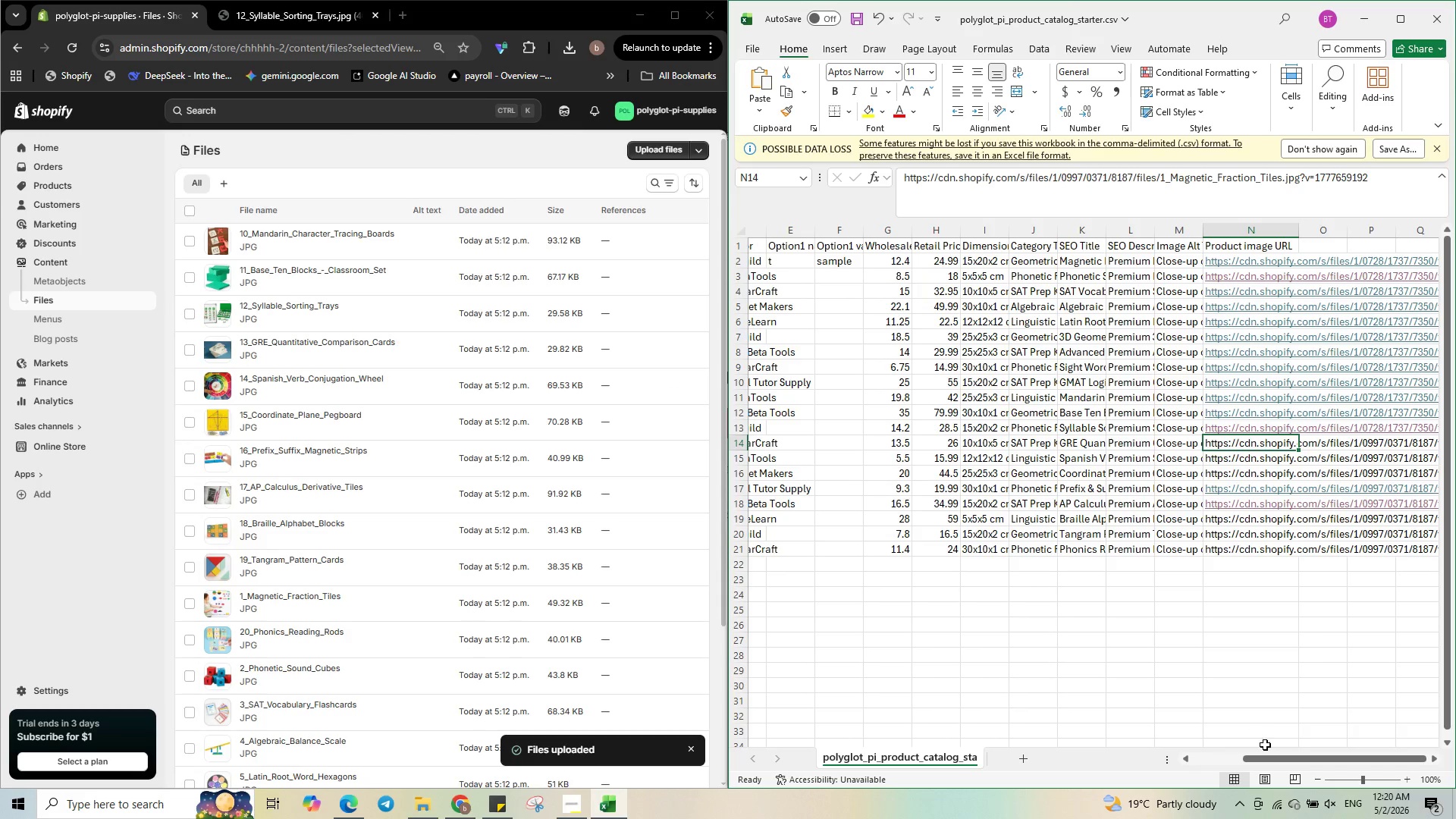 
left_click_drag(start_coordinate=[1272, 754], to_coordinate=[1169, 749])
 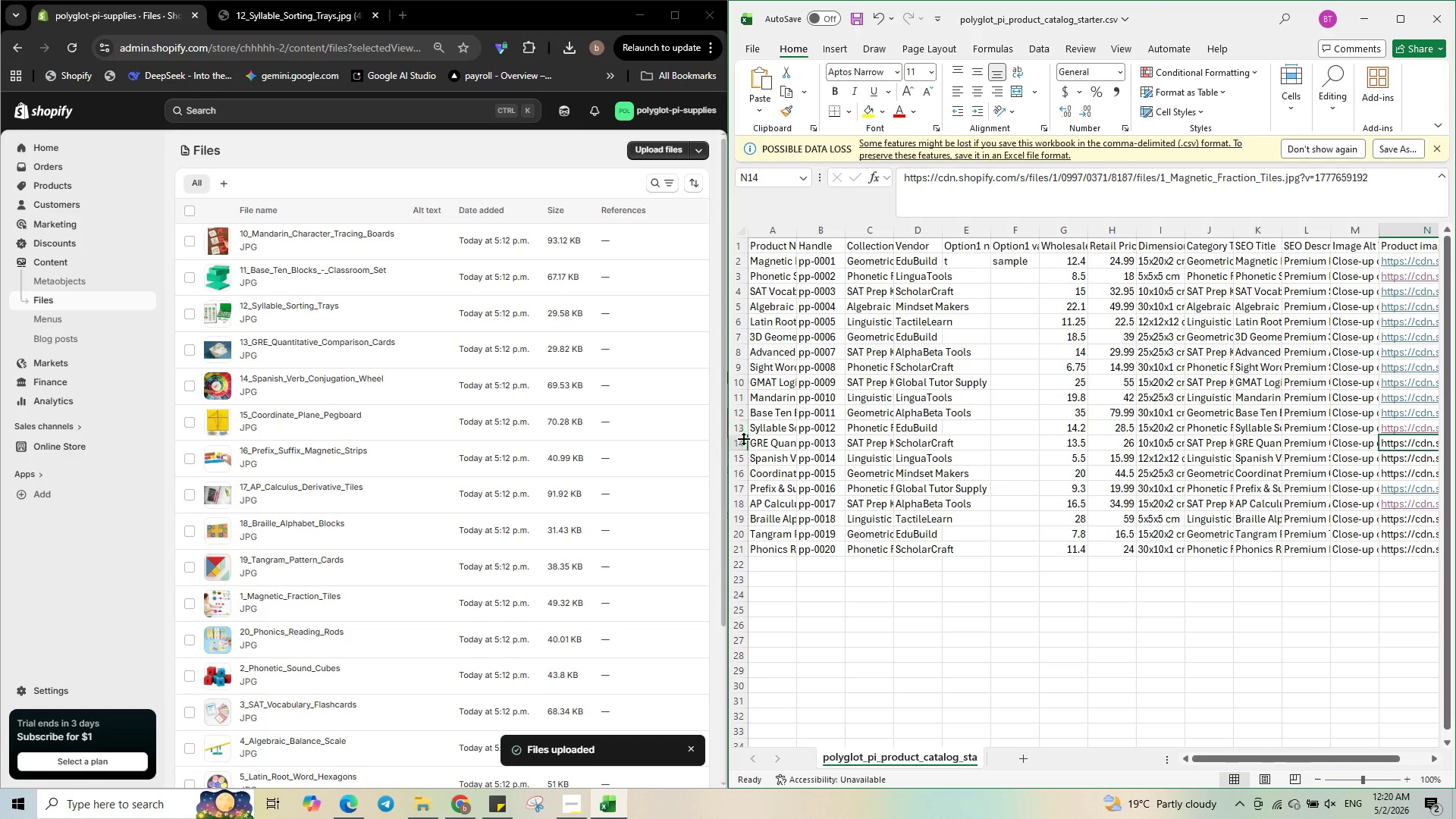 
left_click([743, 445])
 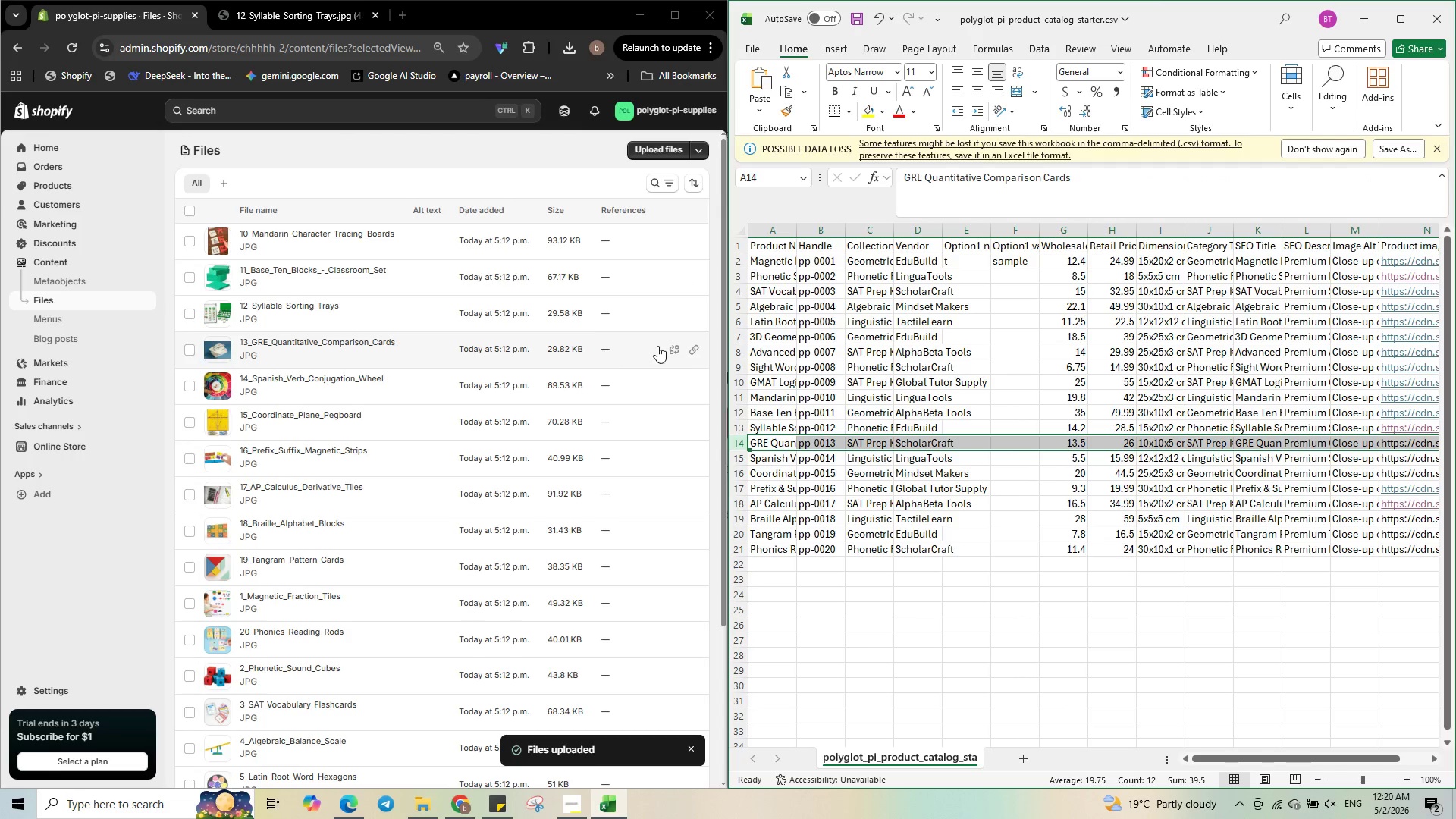 
left_click([695, 350])
 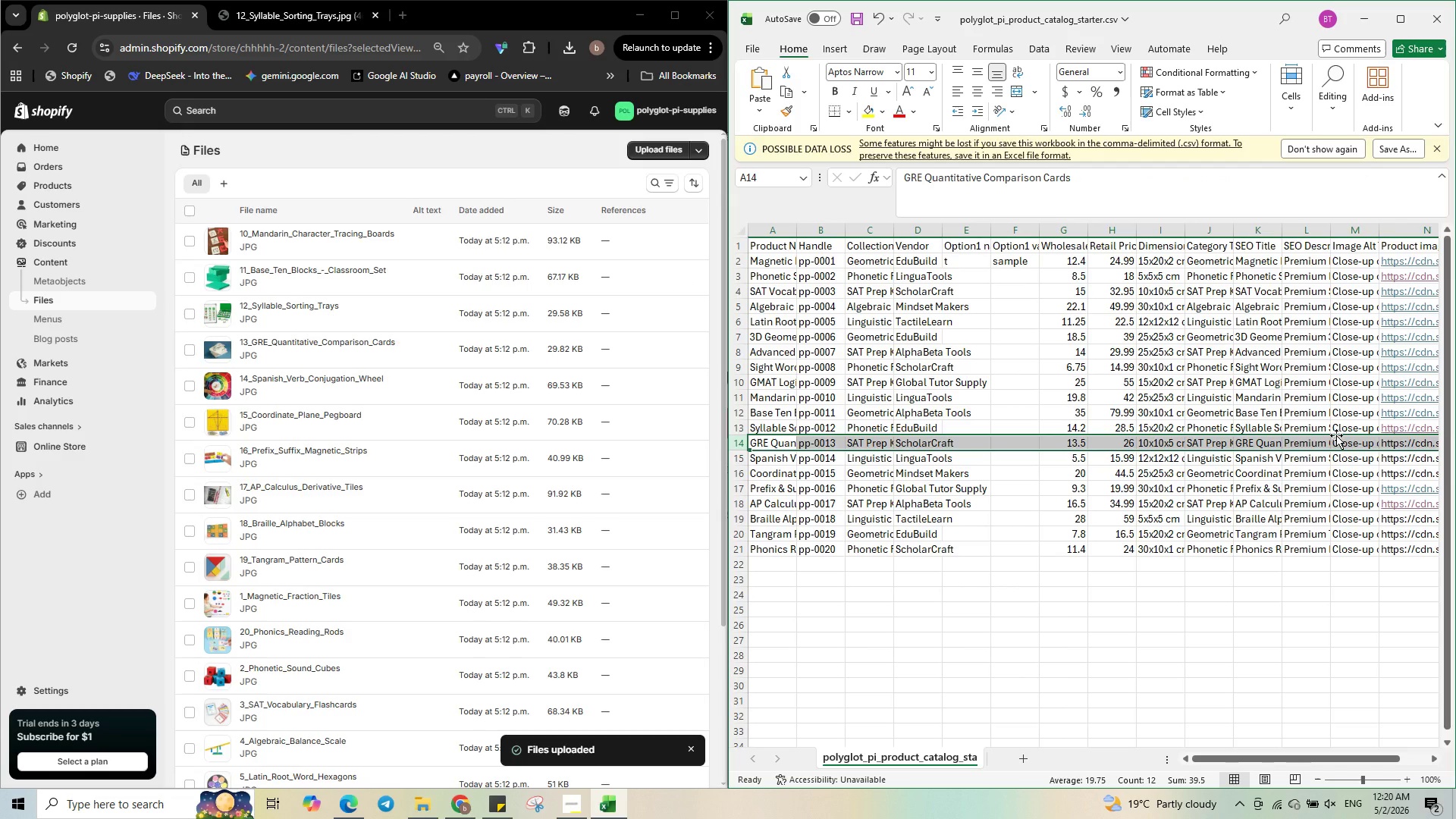 
left_click([1398, 444])
 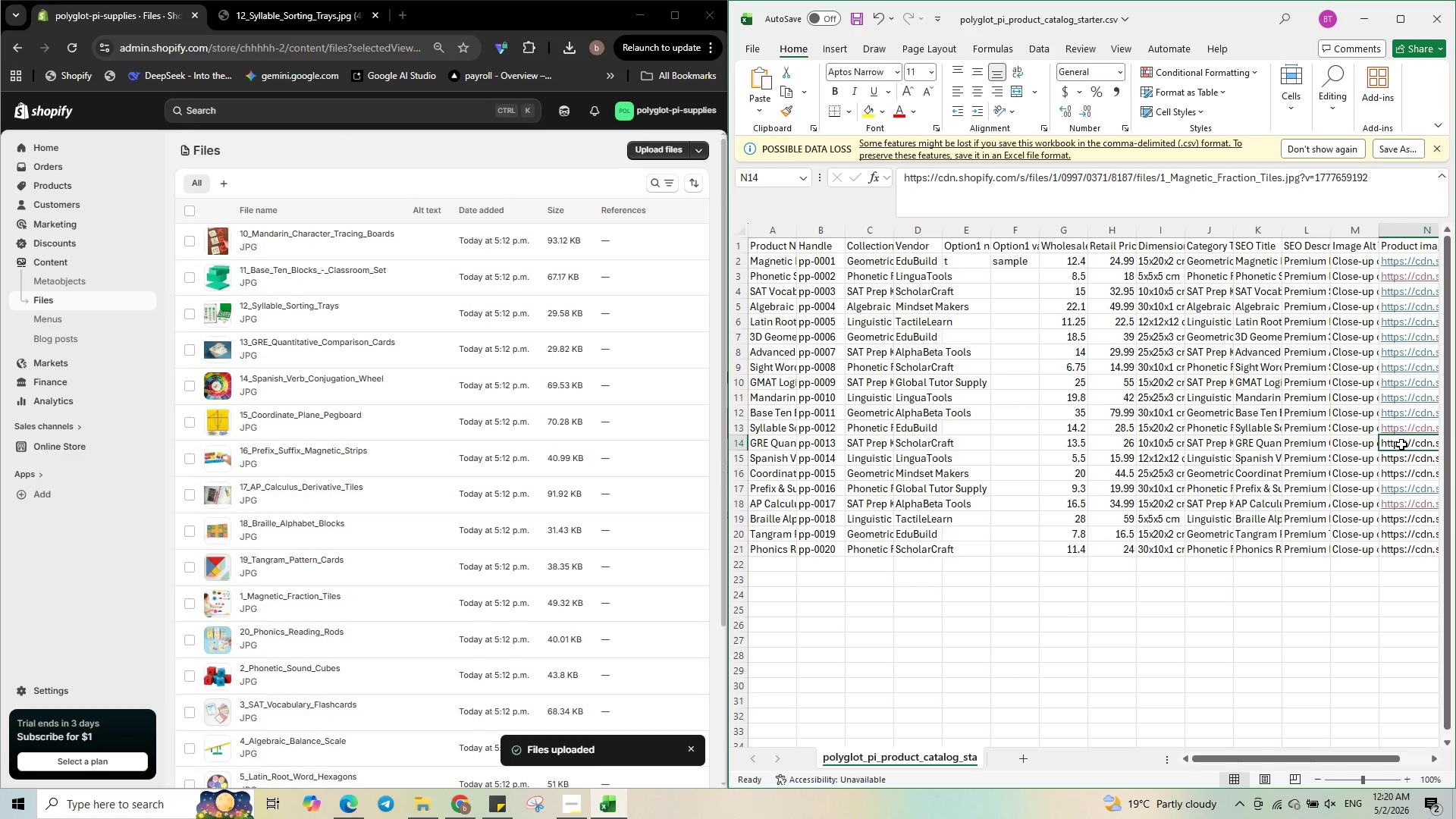 
left_click([1401, 444])
 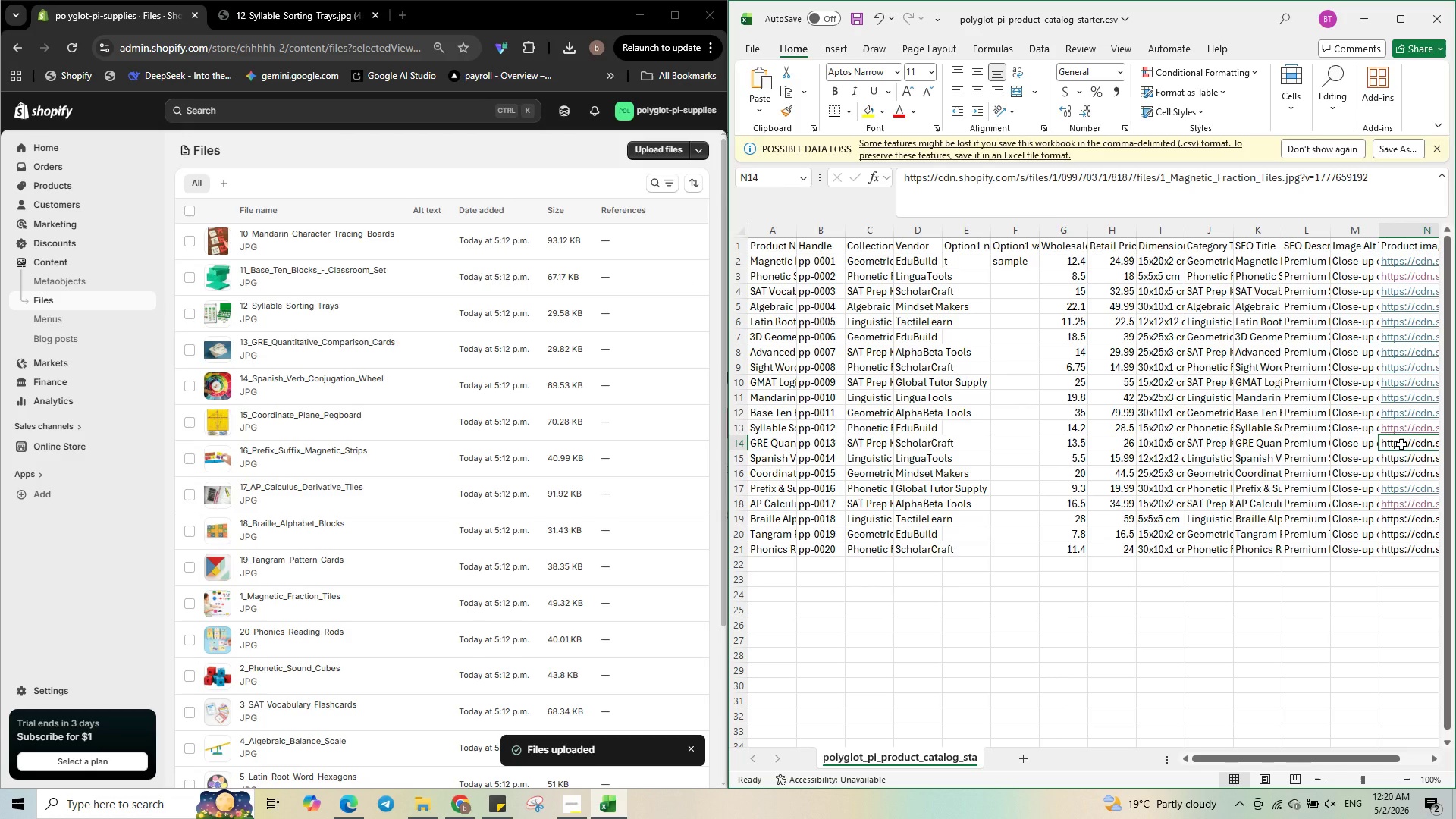 
key(Control+V)
 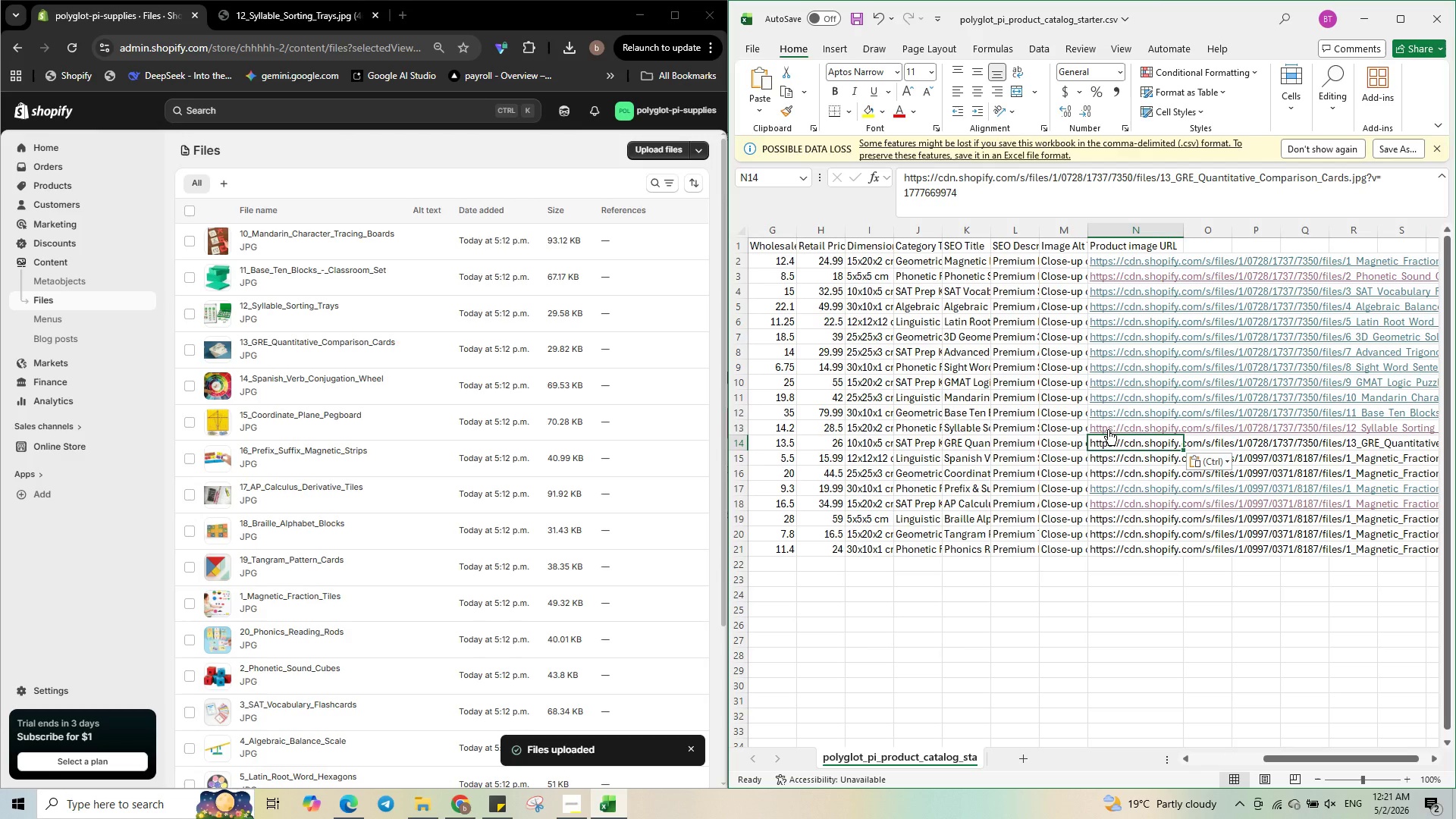 
left_click([1100, 440])
 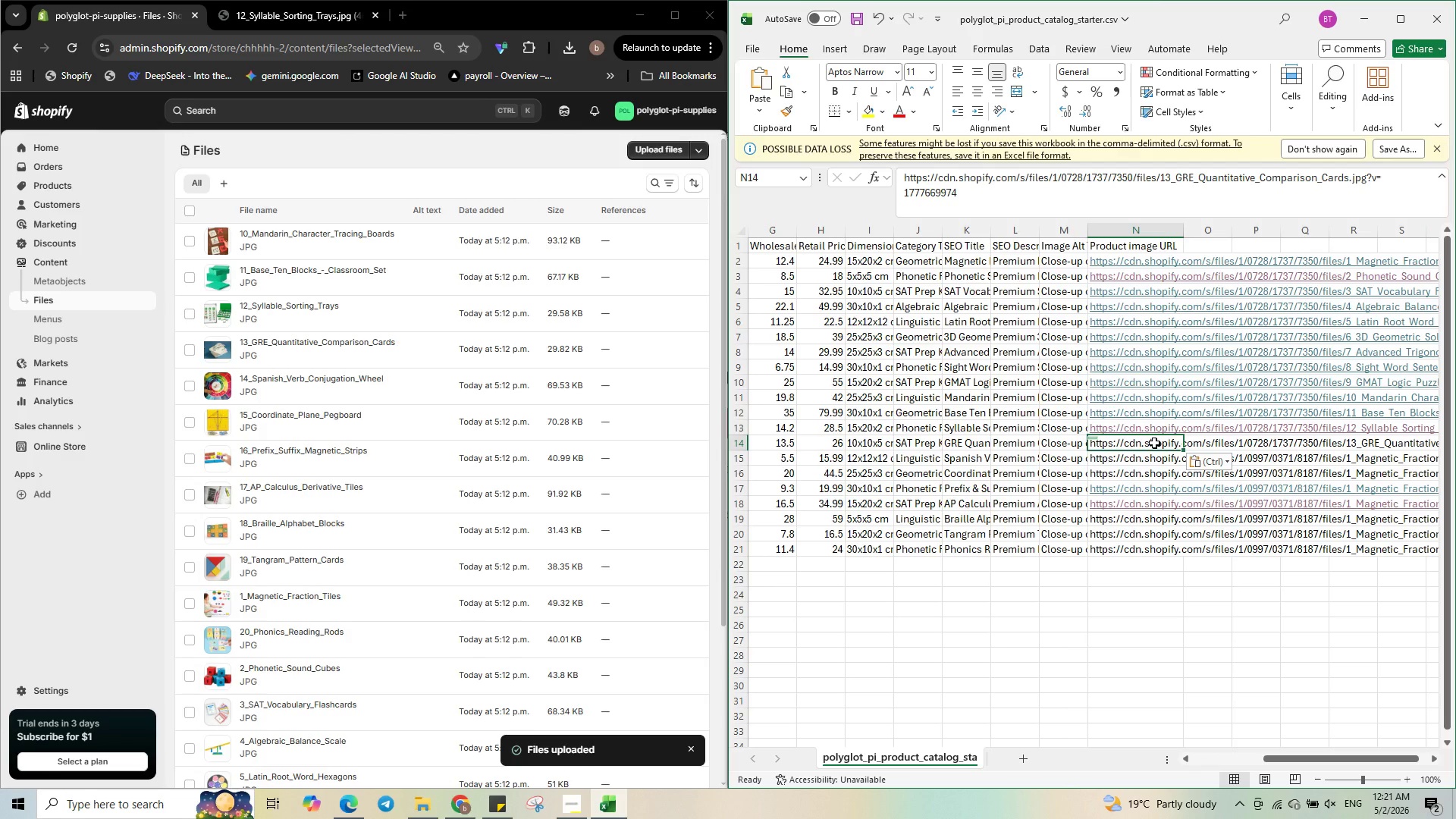 
double_click([1154, 443])
 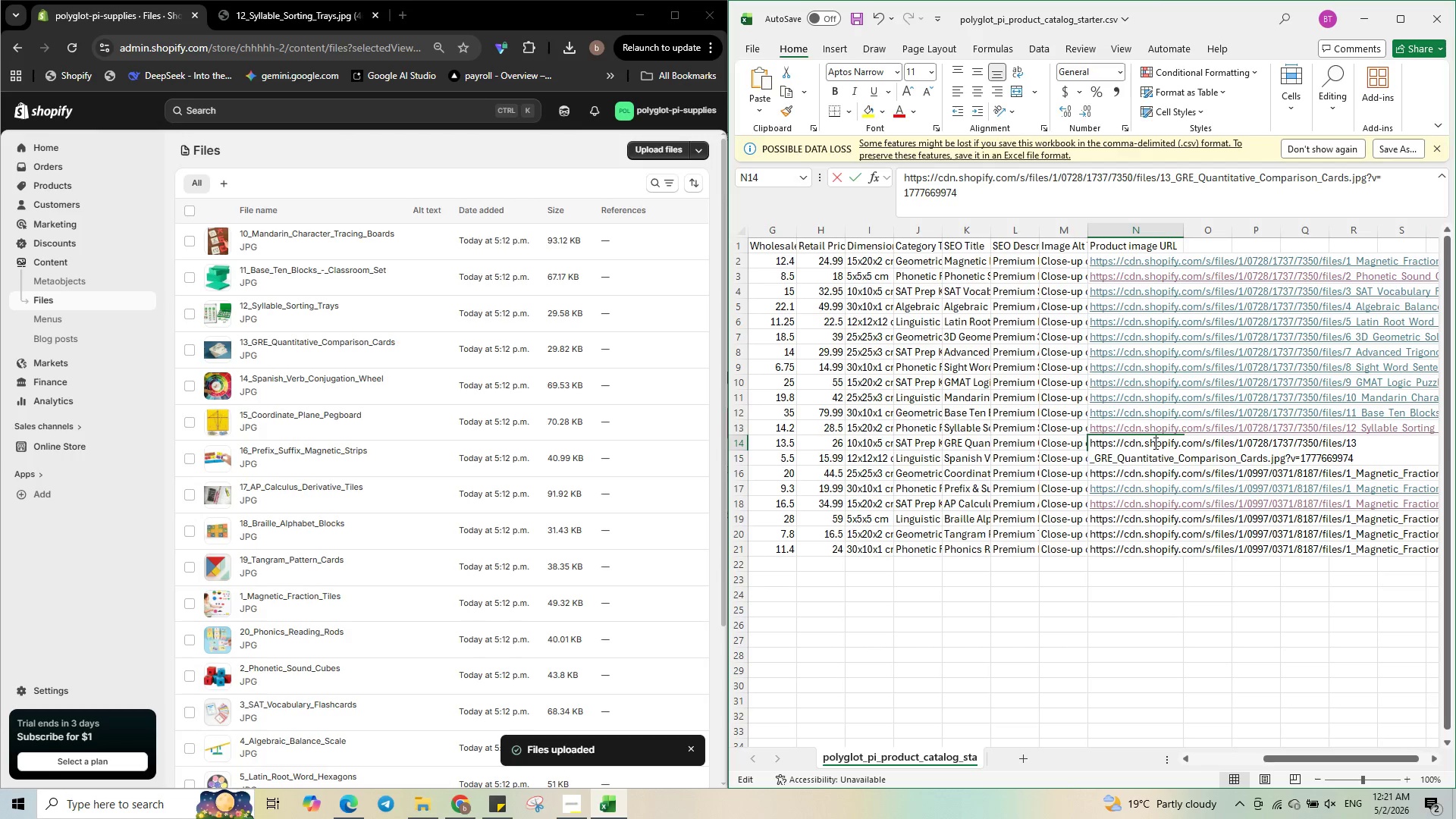 
triple_click([1154, 443])
 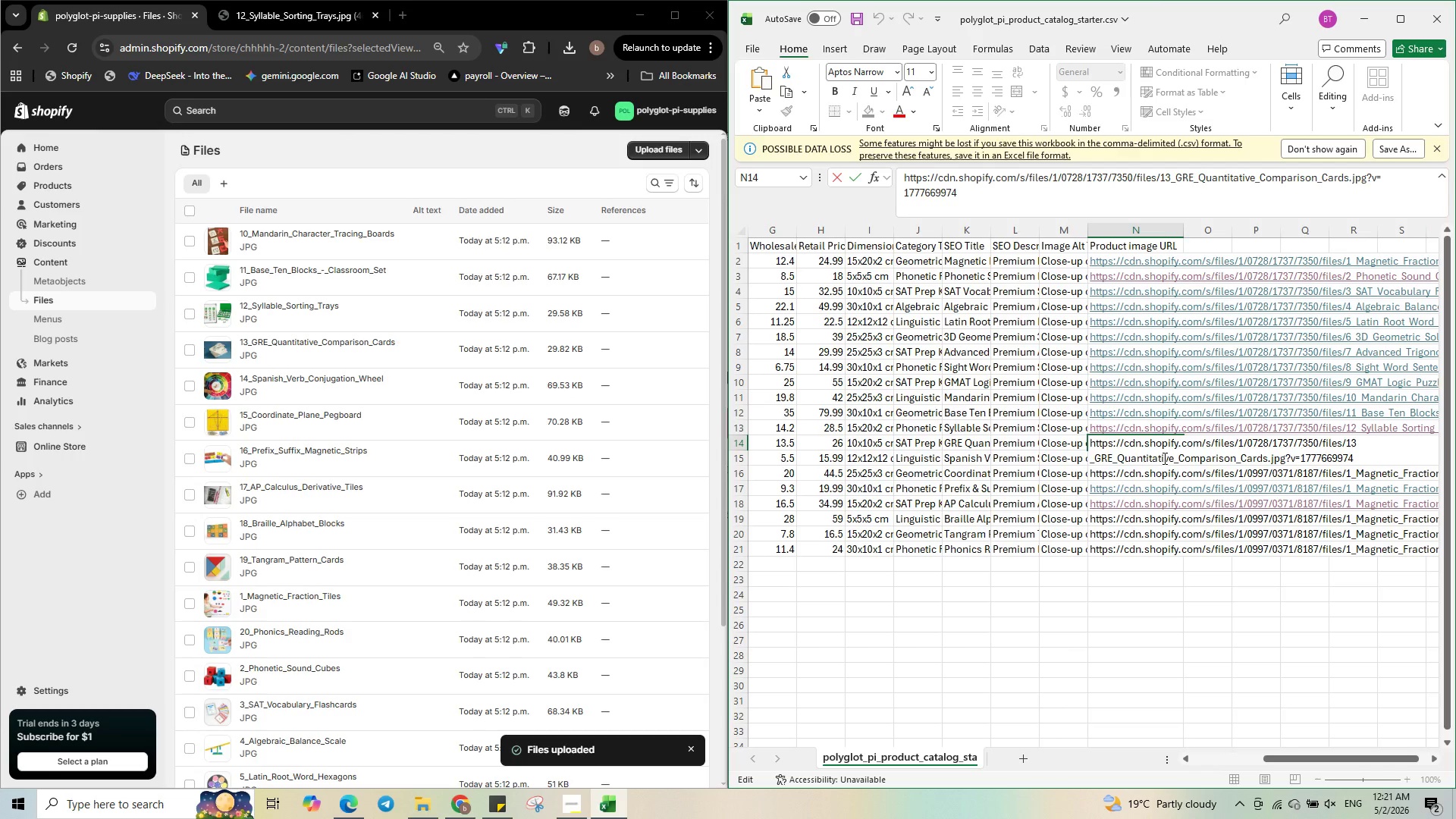 
left_click([1163, 458])
 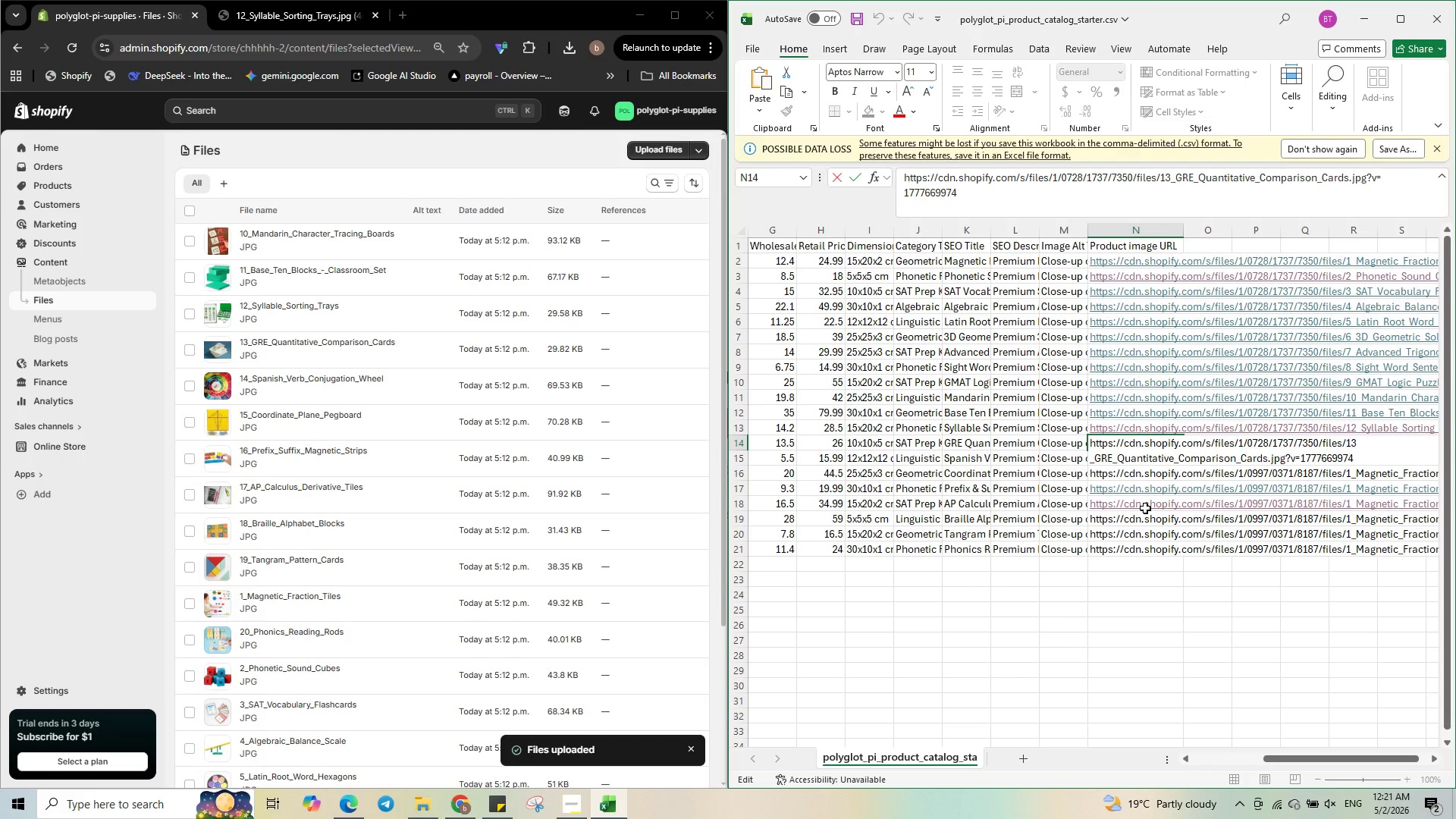 
left_click([1147, 508])
 